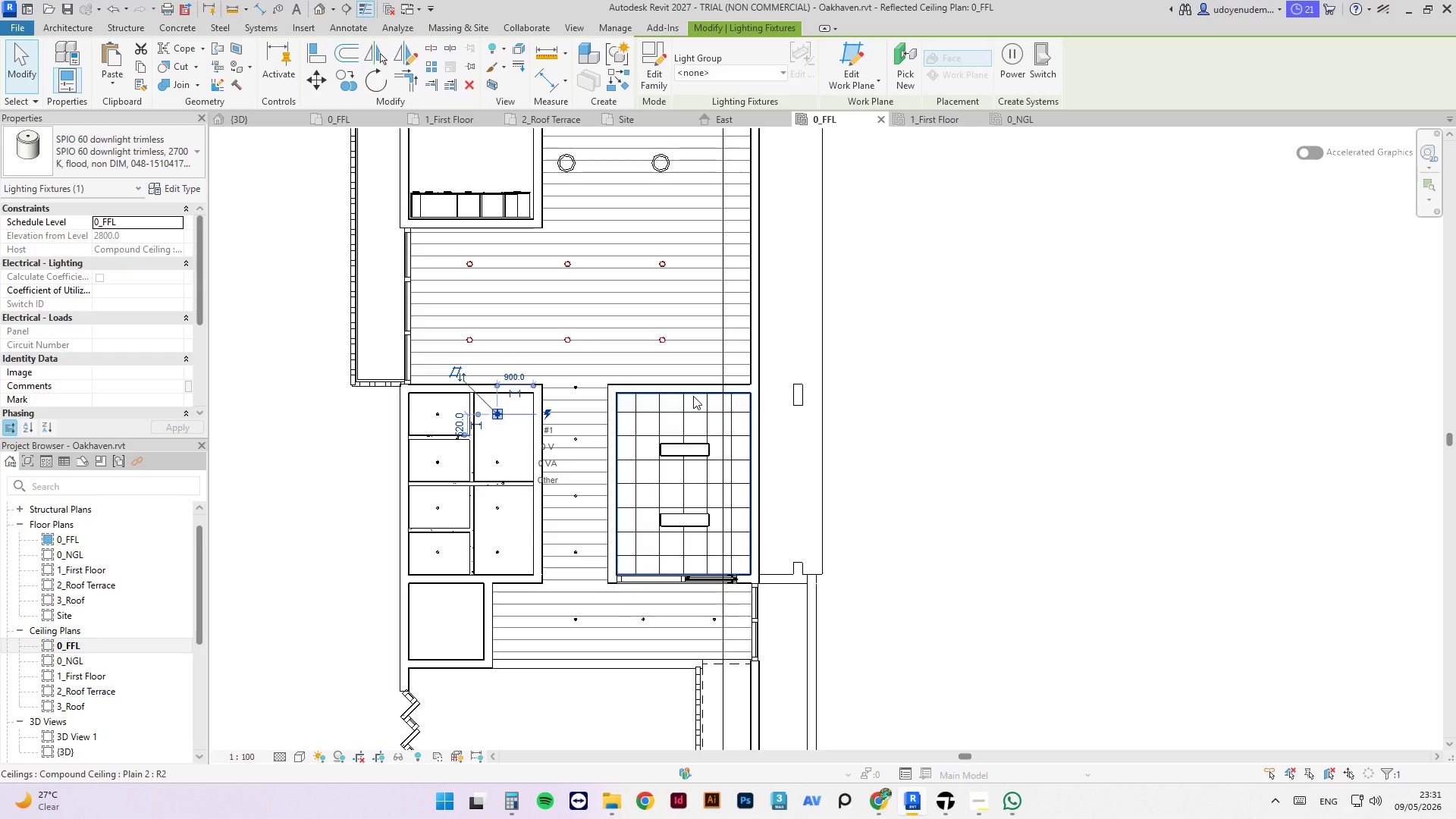 
left_click([693, 396])
 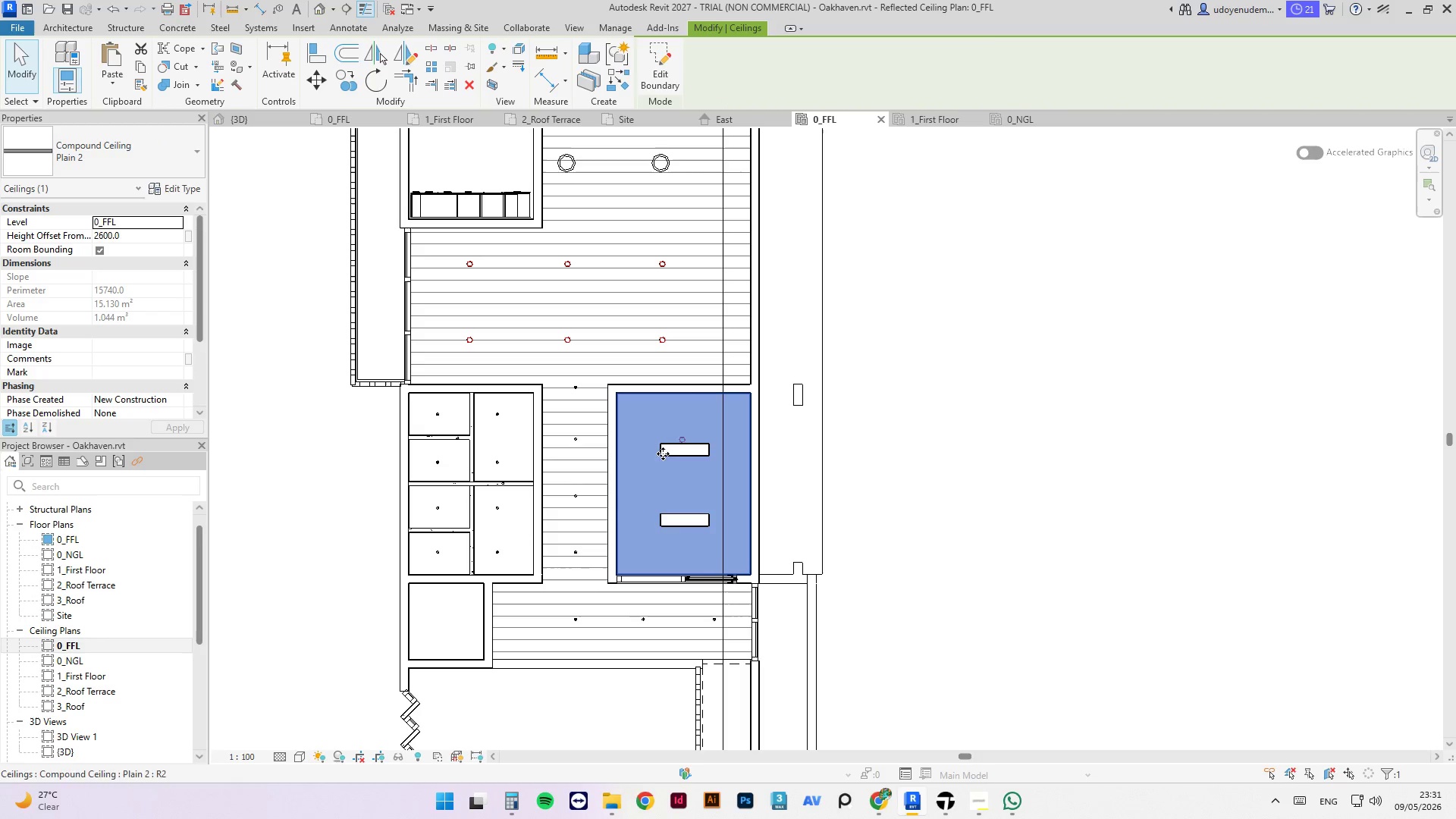 
hold_key(key=ControlLeft, duration=0.92)
left_click([677, 453])
 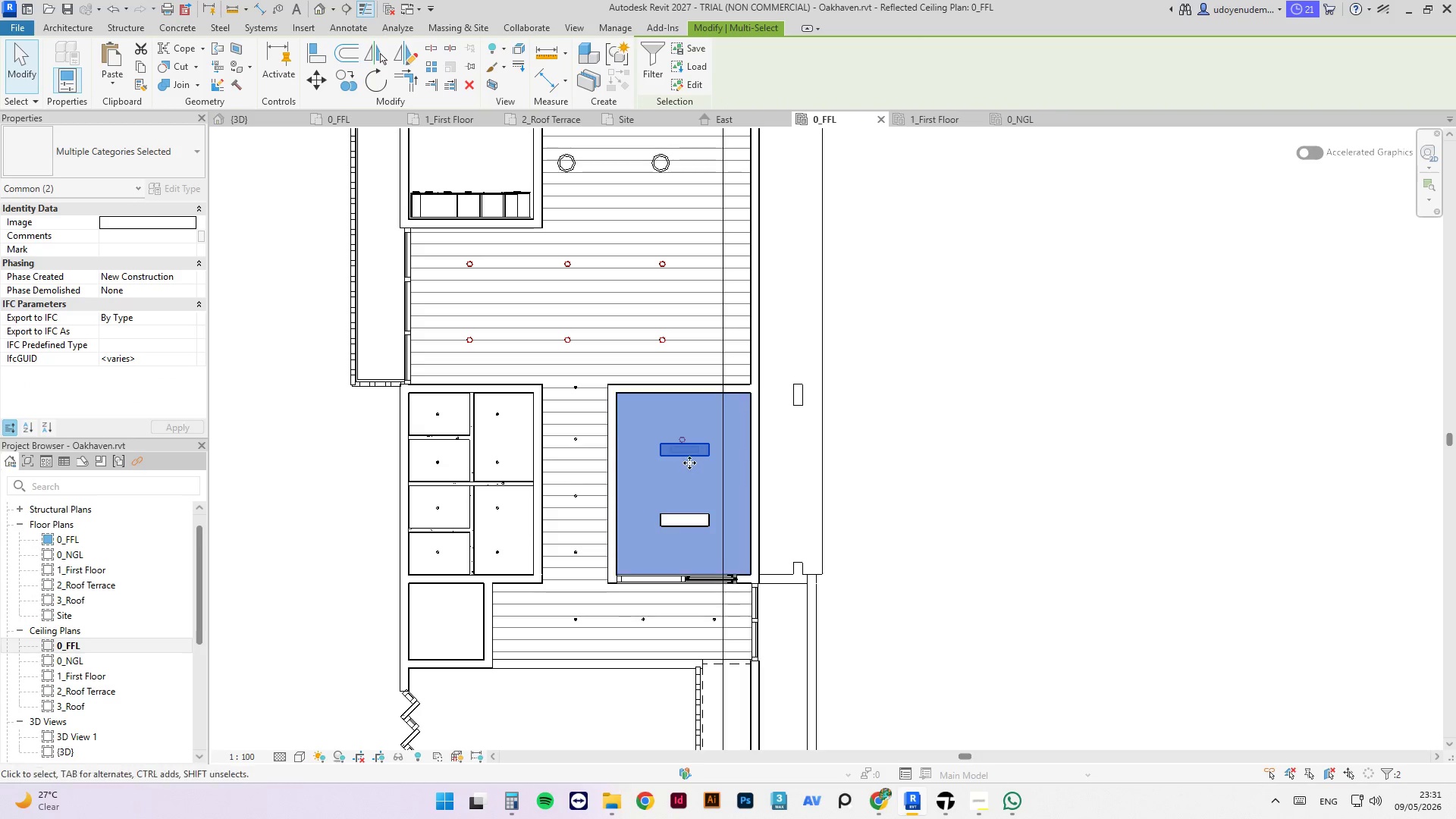 
key(Escape)
 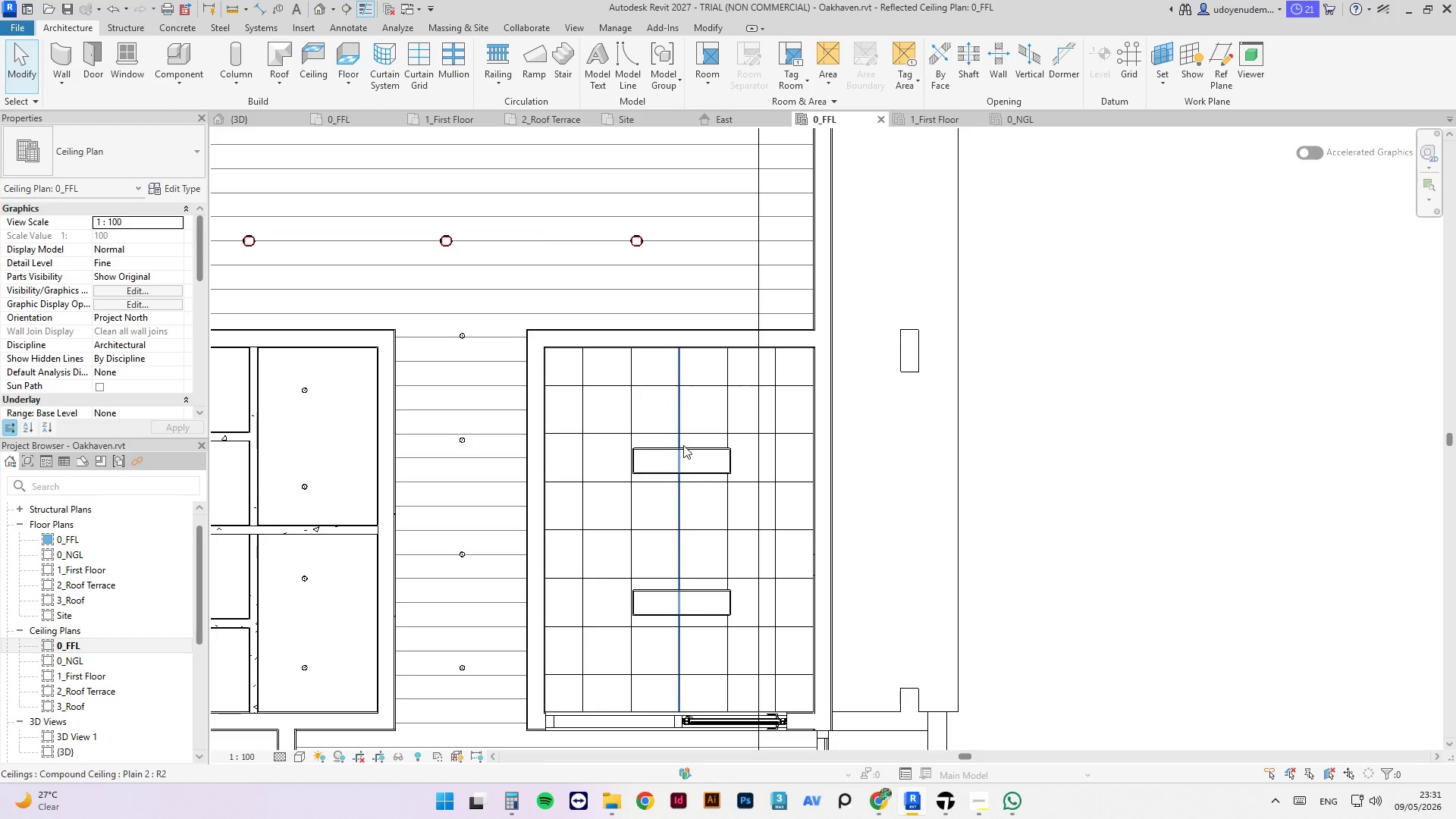 
scroll: coordinate [692, 428], scroll_direction: up, amount: 5.0
 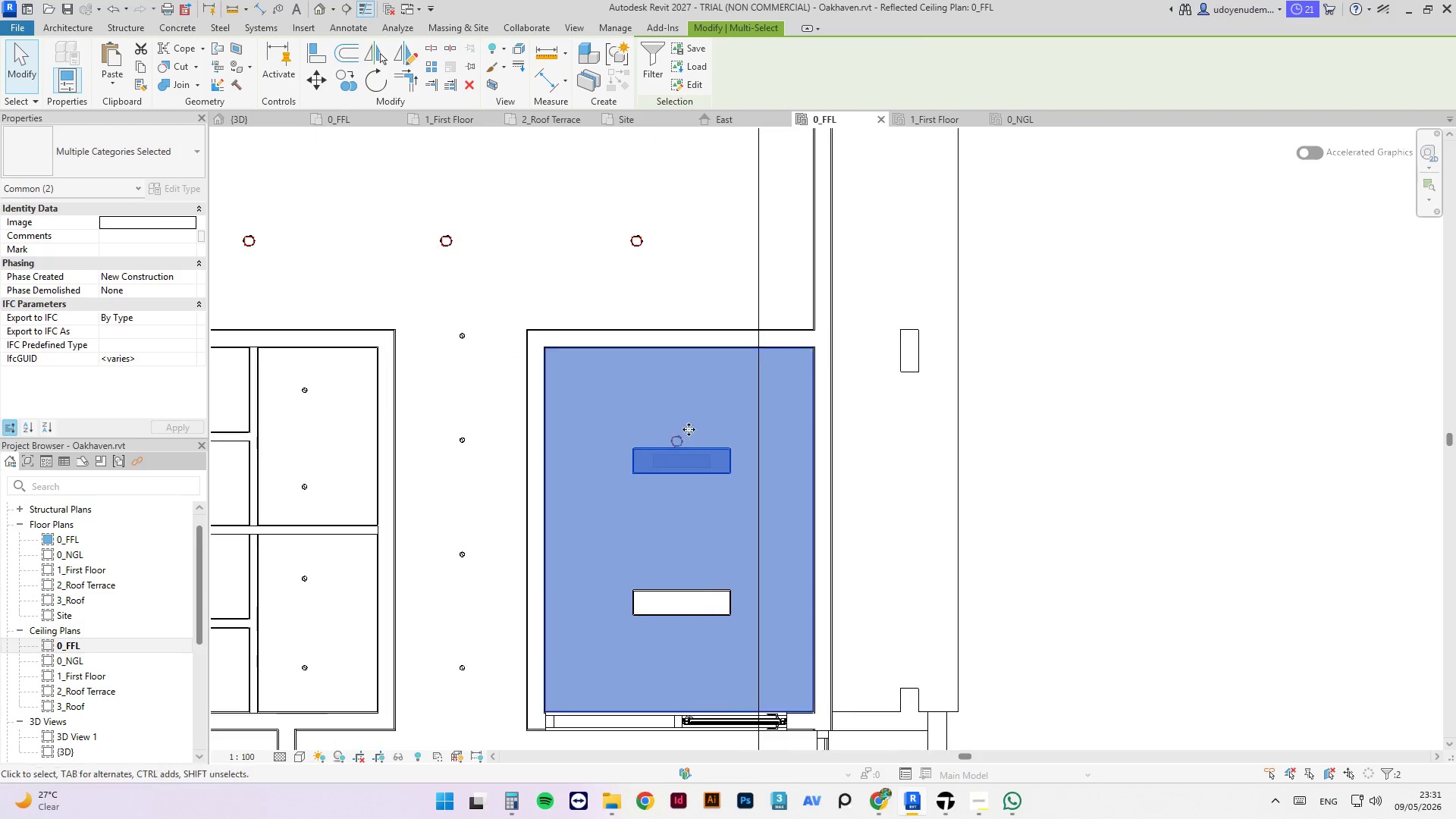 
scroll: coordinate [702, 453], scroll_direction: down, amount: 2.0
 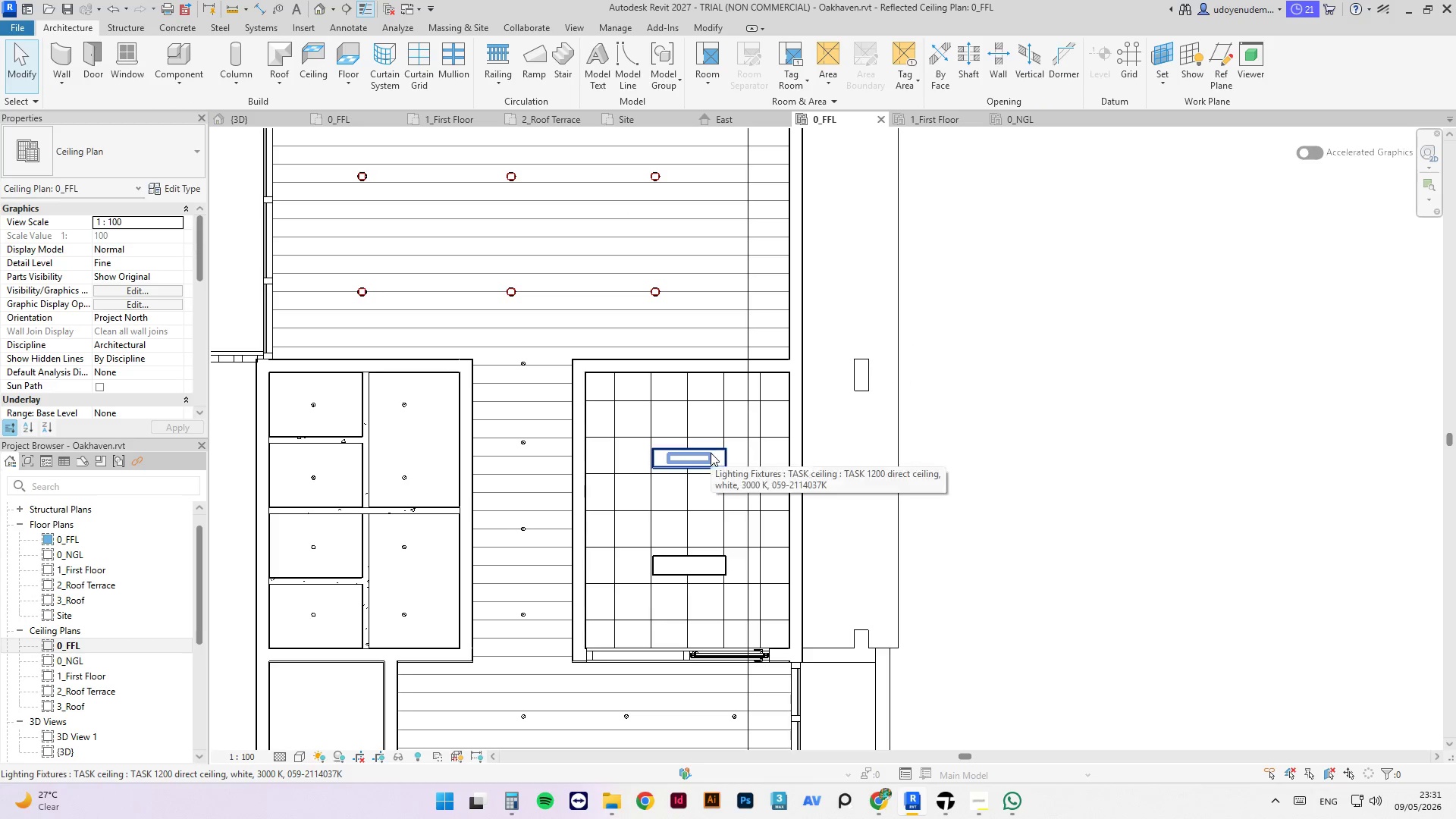 
key(Escape)
 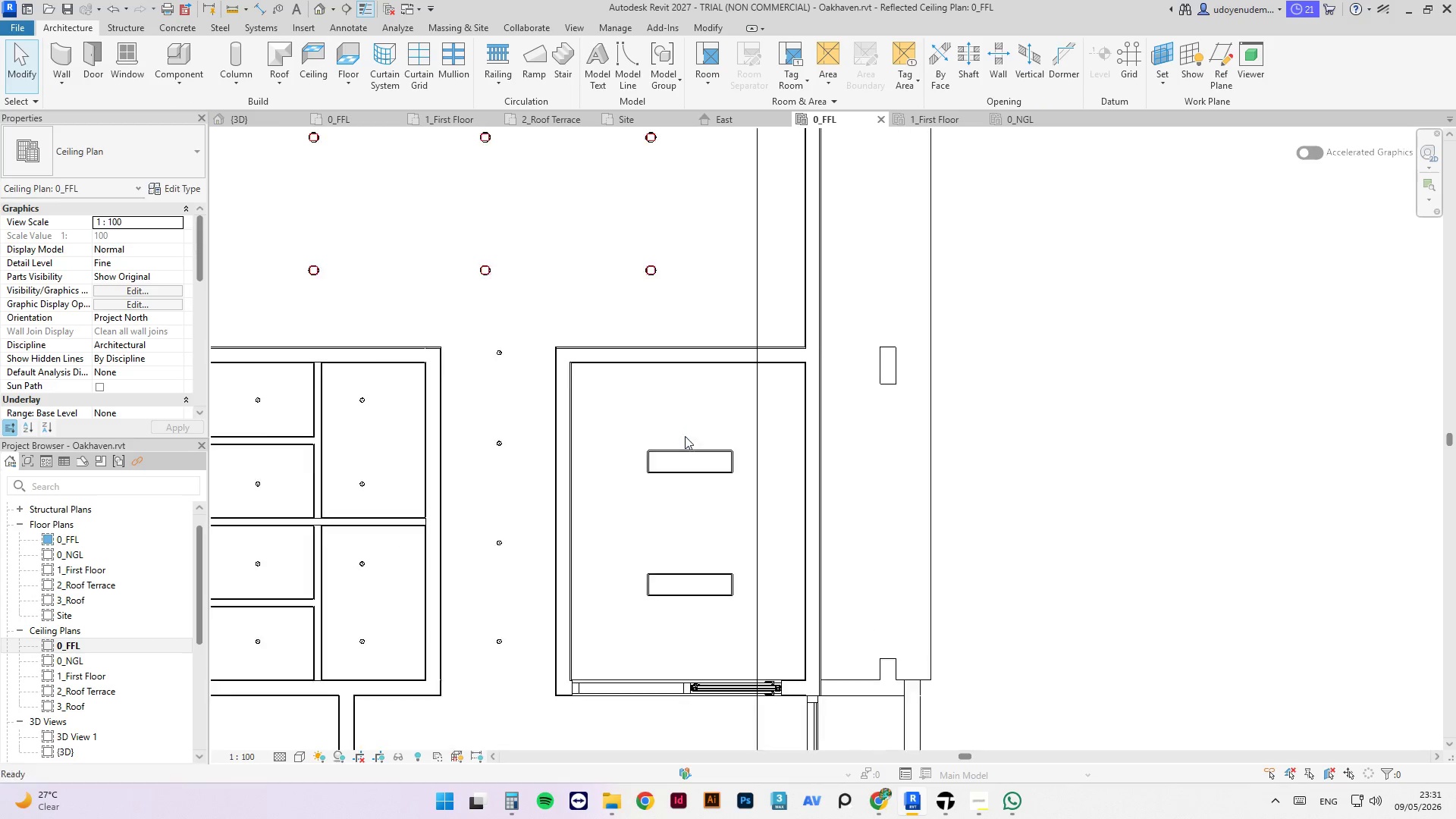 
scroll: coordinate [684, 447], scroll_direction: up, amount: 8.0
 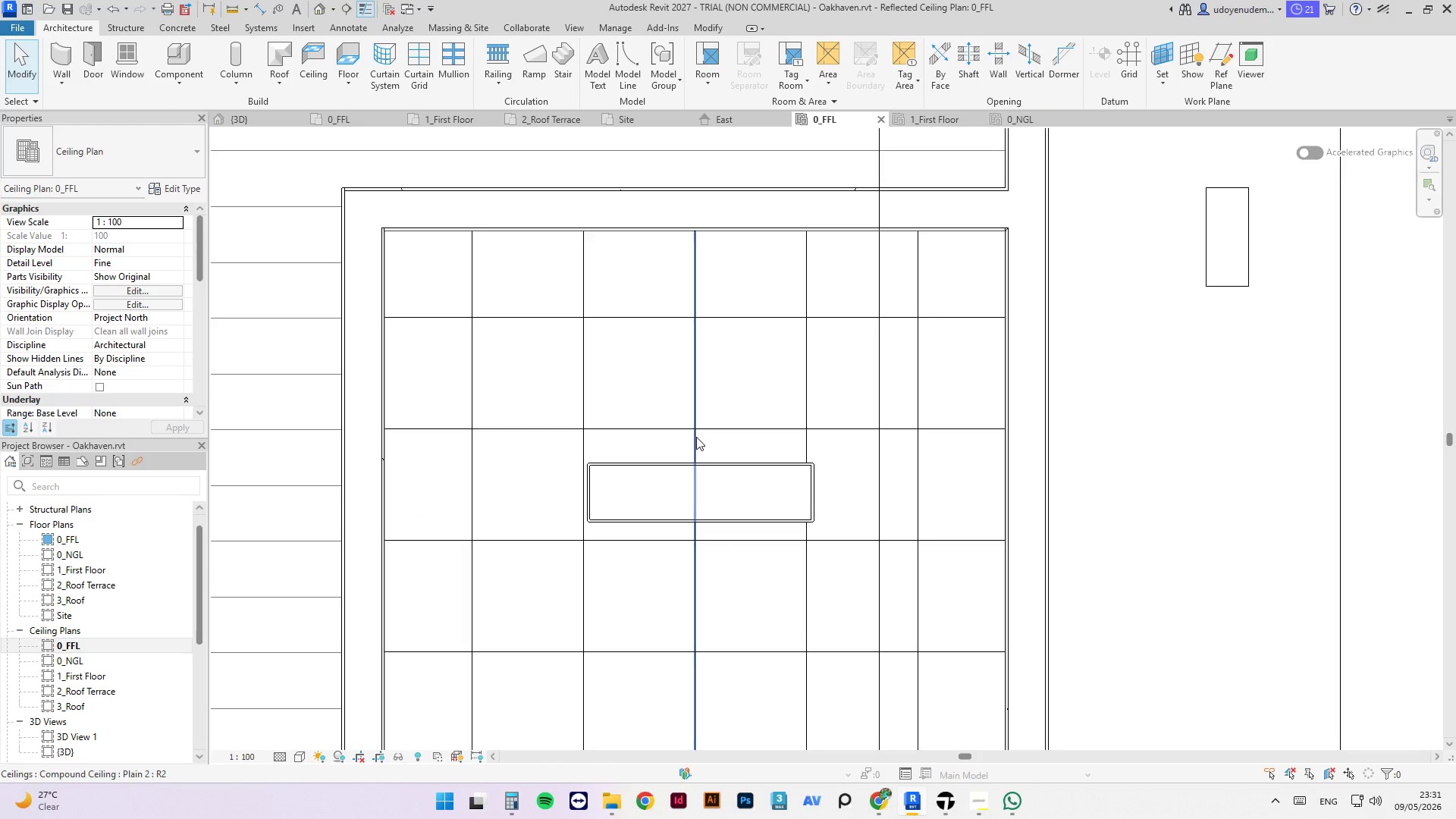 
scroll: coordinate [697, 435], scroll_direction: down, amount: 3.0
 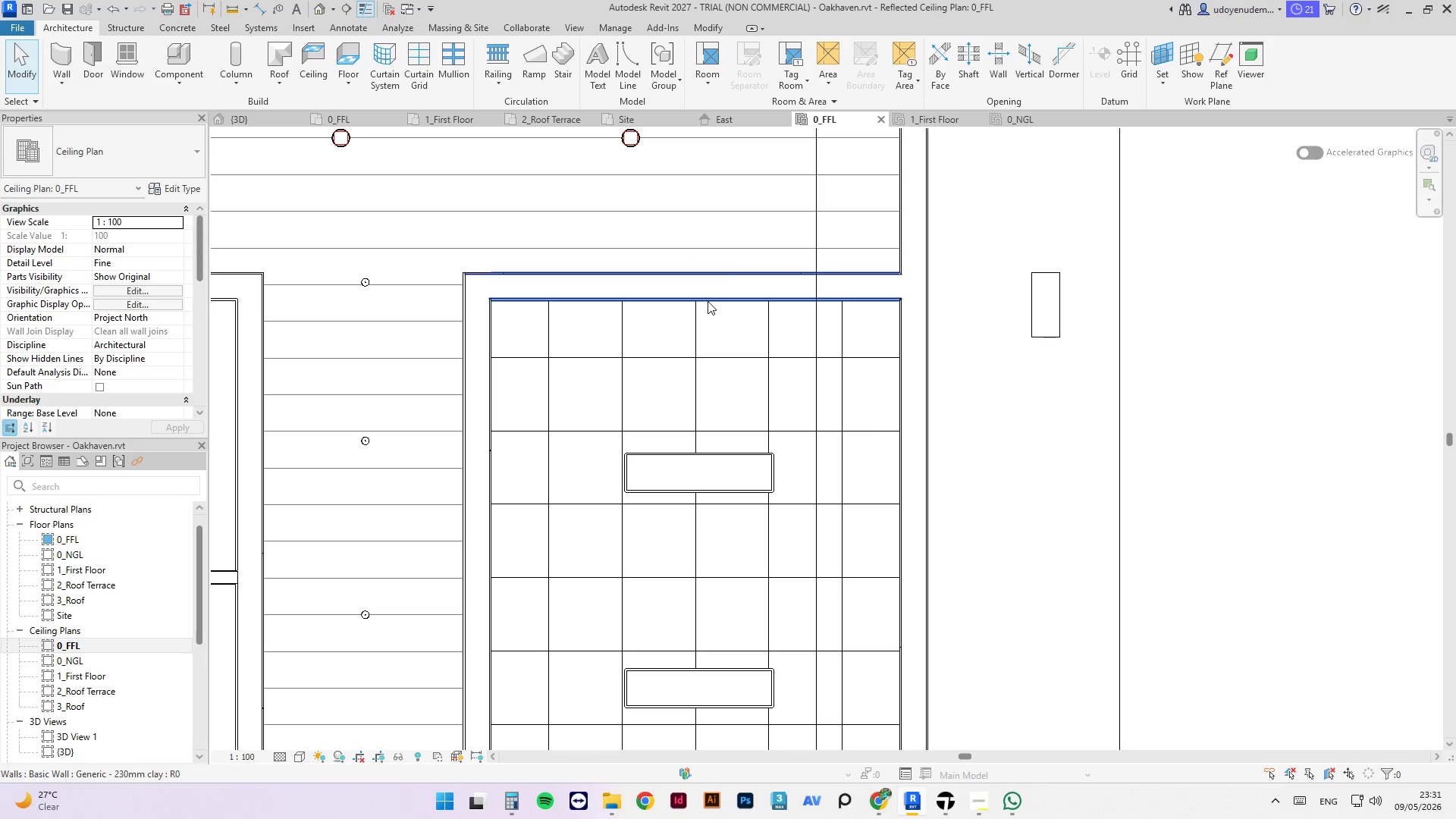 
key(Tab)
 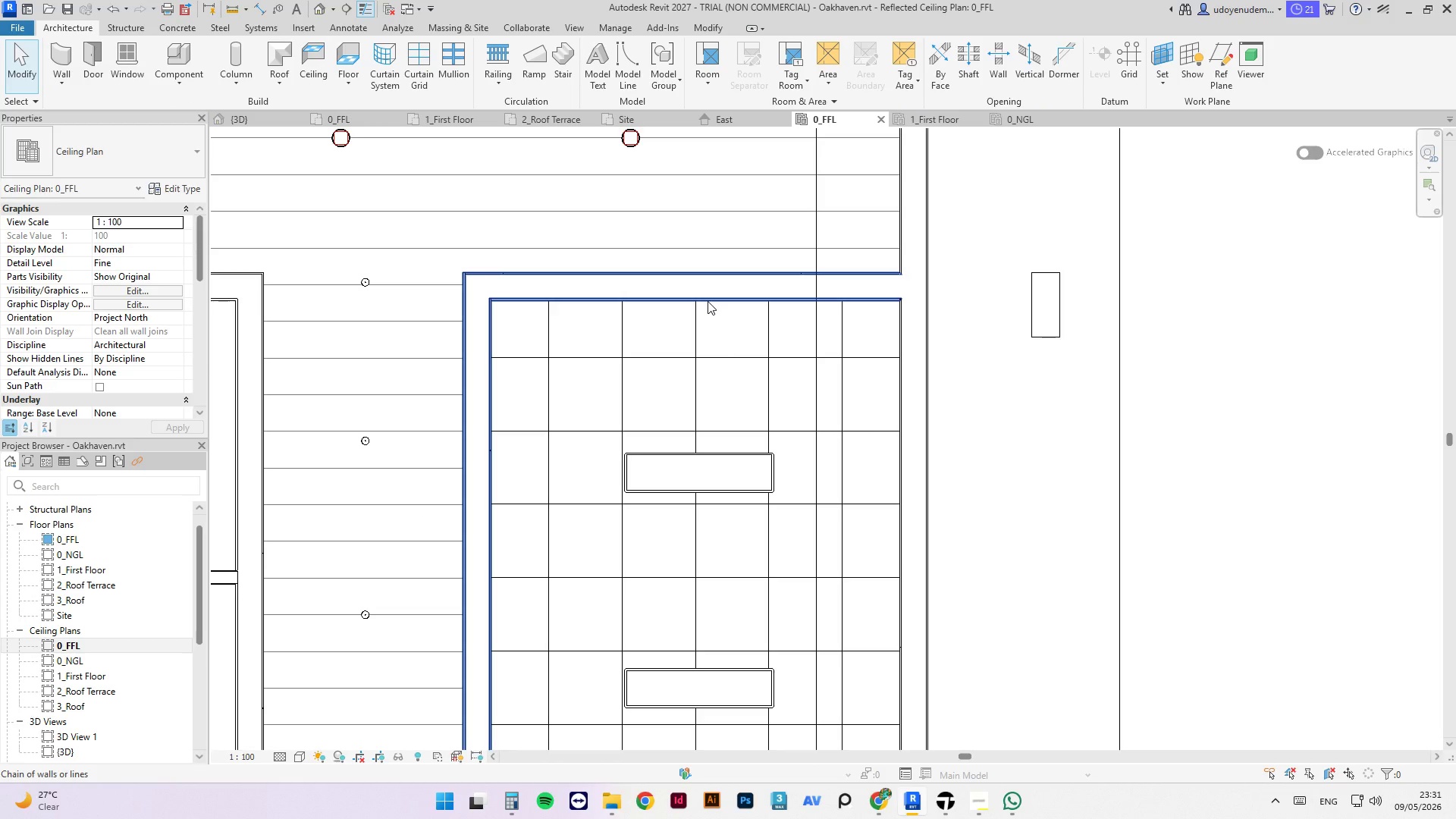 
key(Tab)
 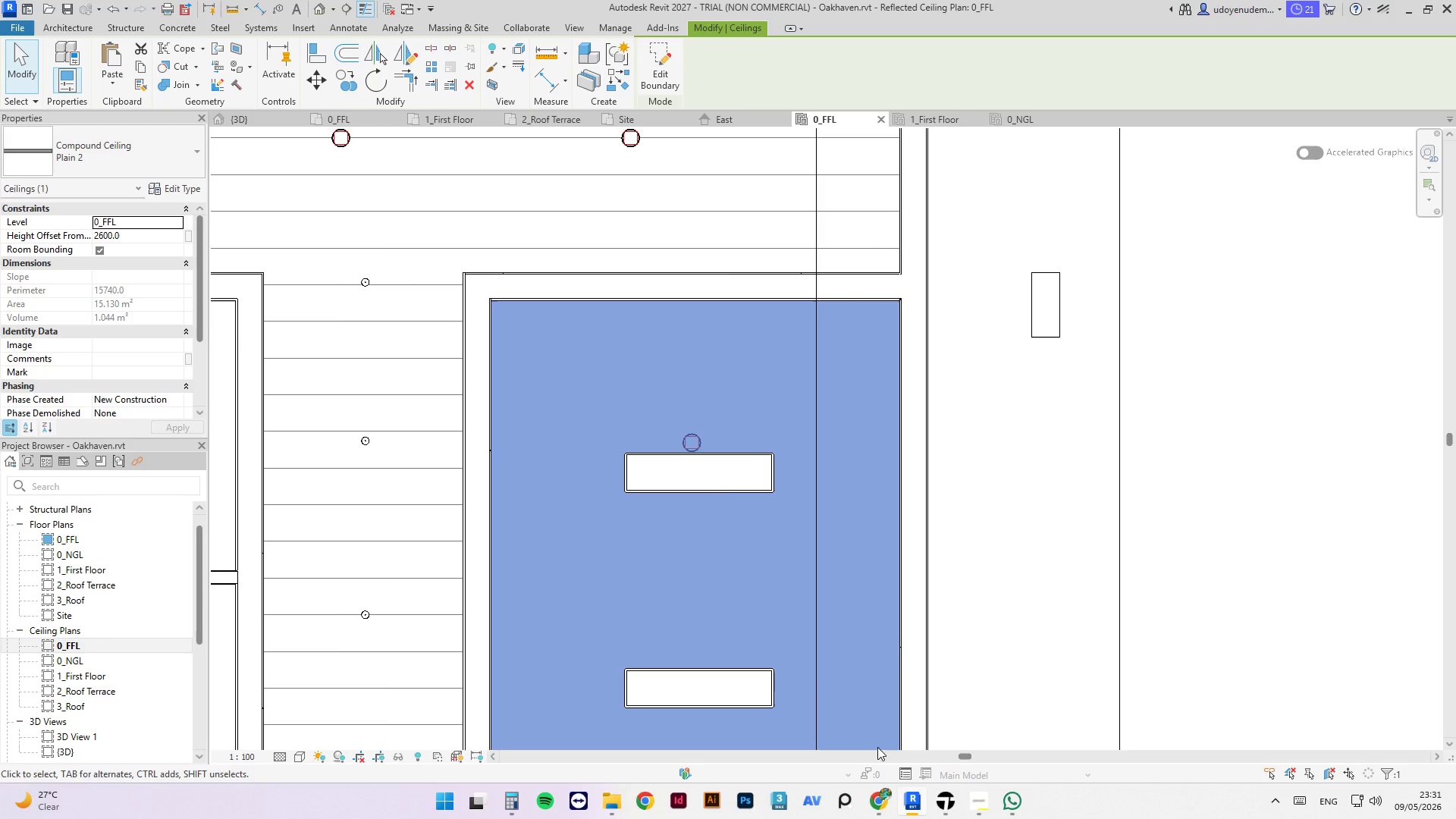 
hold_key(key=ControlLeft, duration=1.34)
 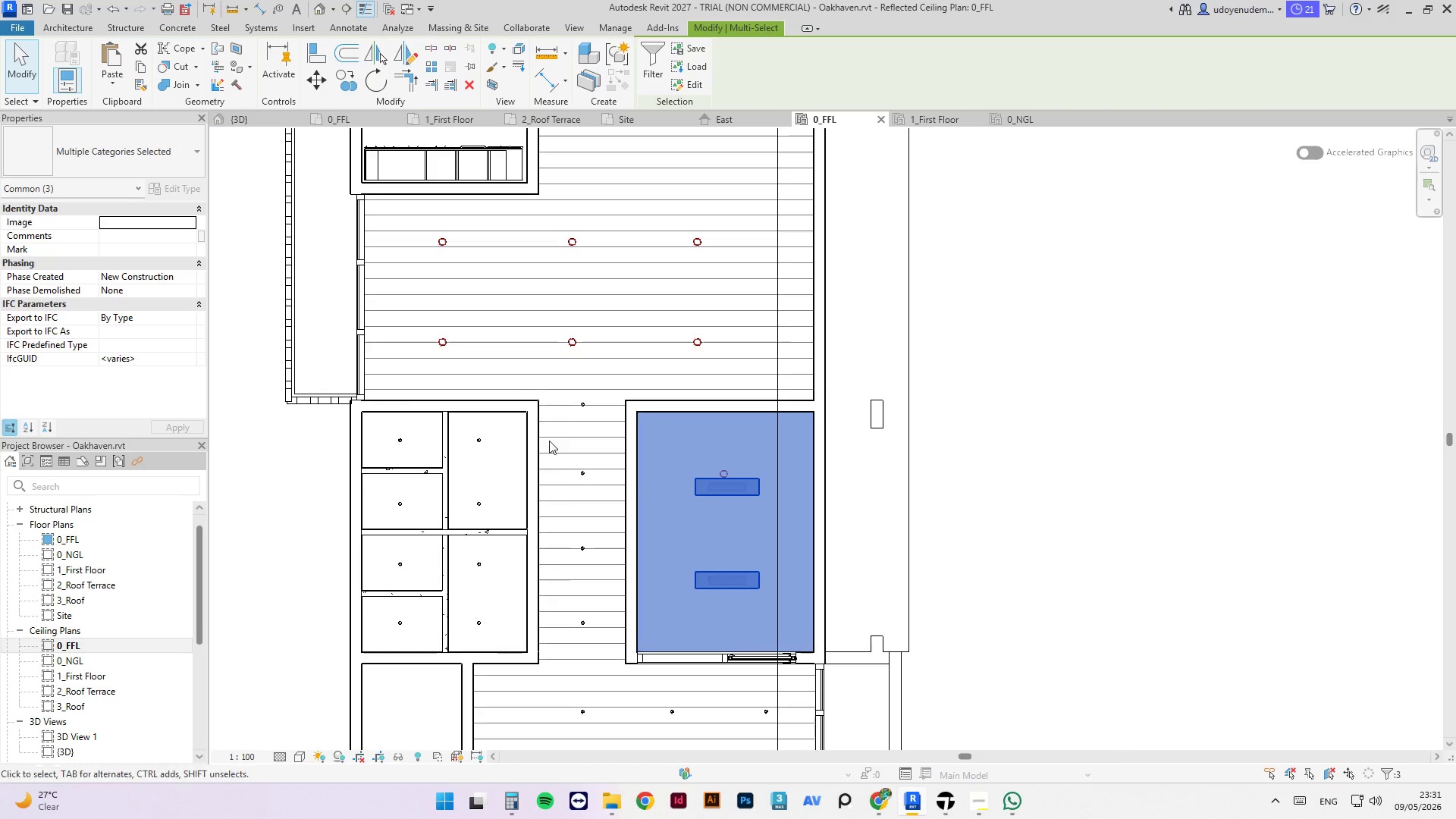 
scroll: coordinate [648, 532], scroll_direction: down, amount: 3.0
 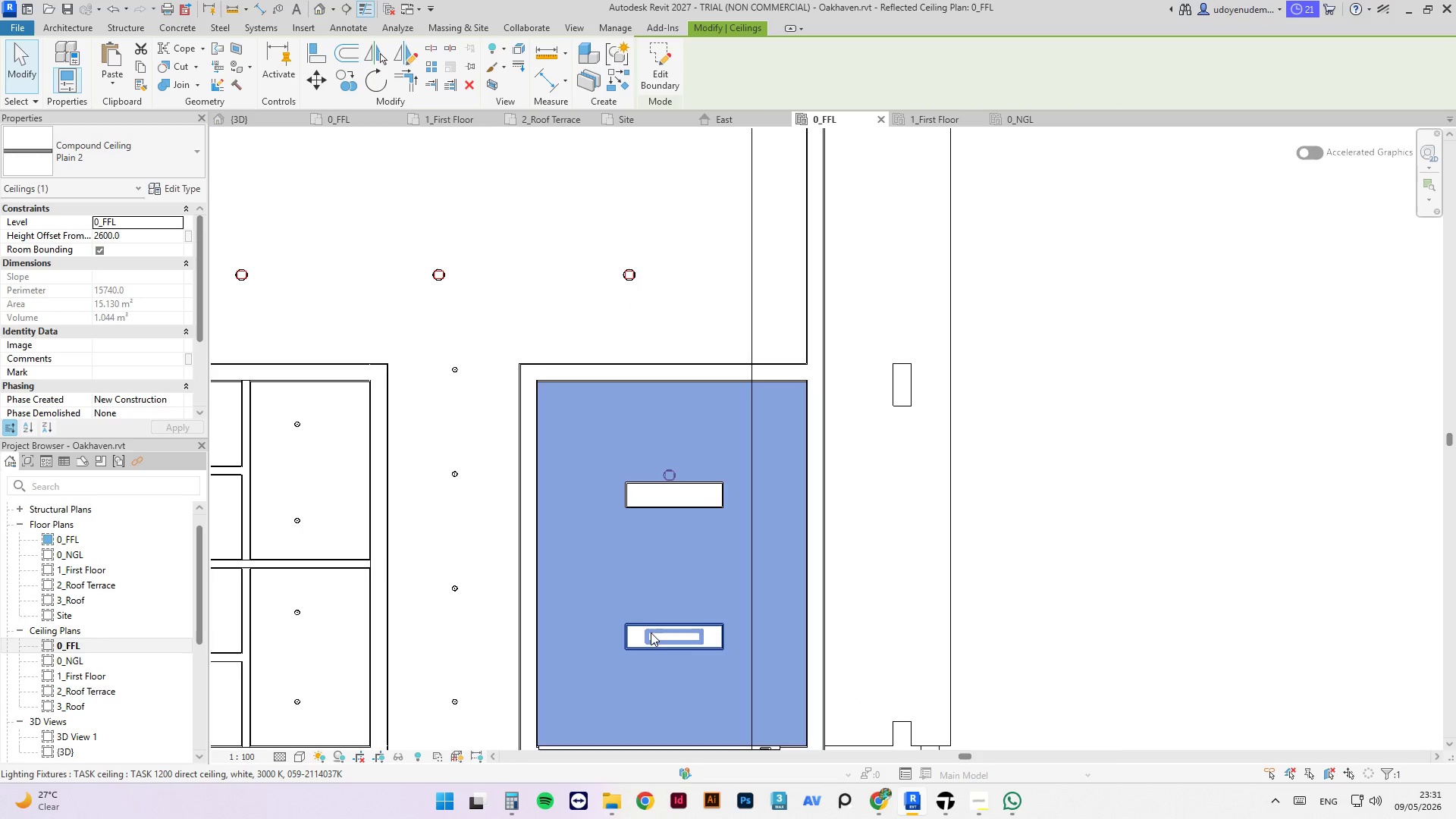 
left_click([651, 632])
 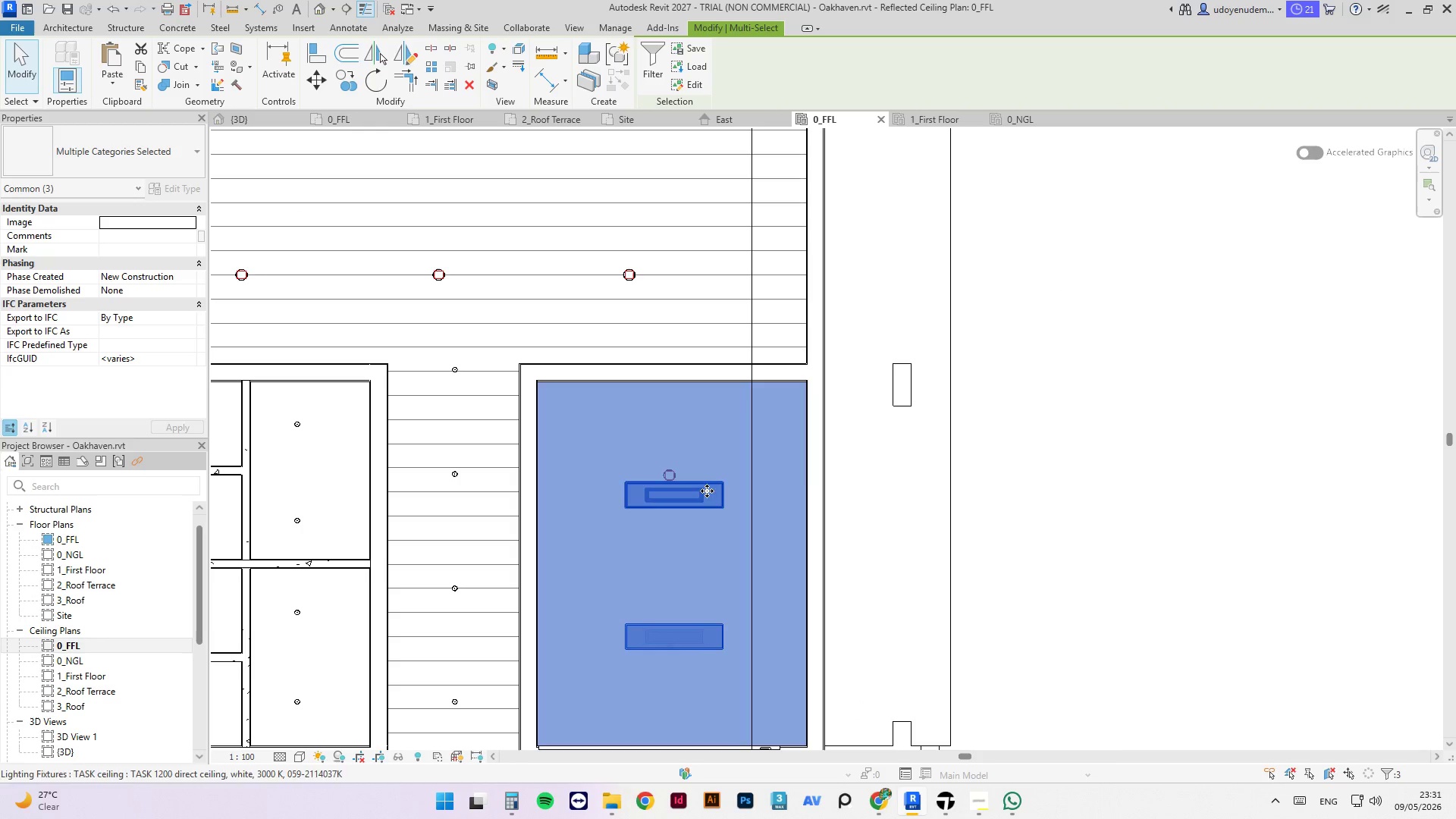 
scroll: coordinate [828, 472], scroll_direction: down, amount: 3.0
 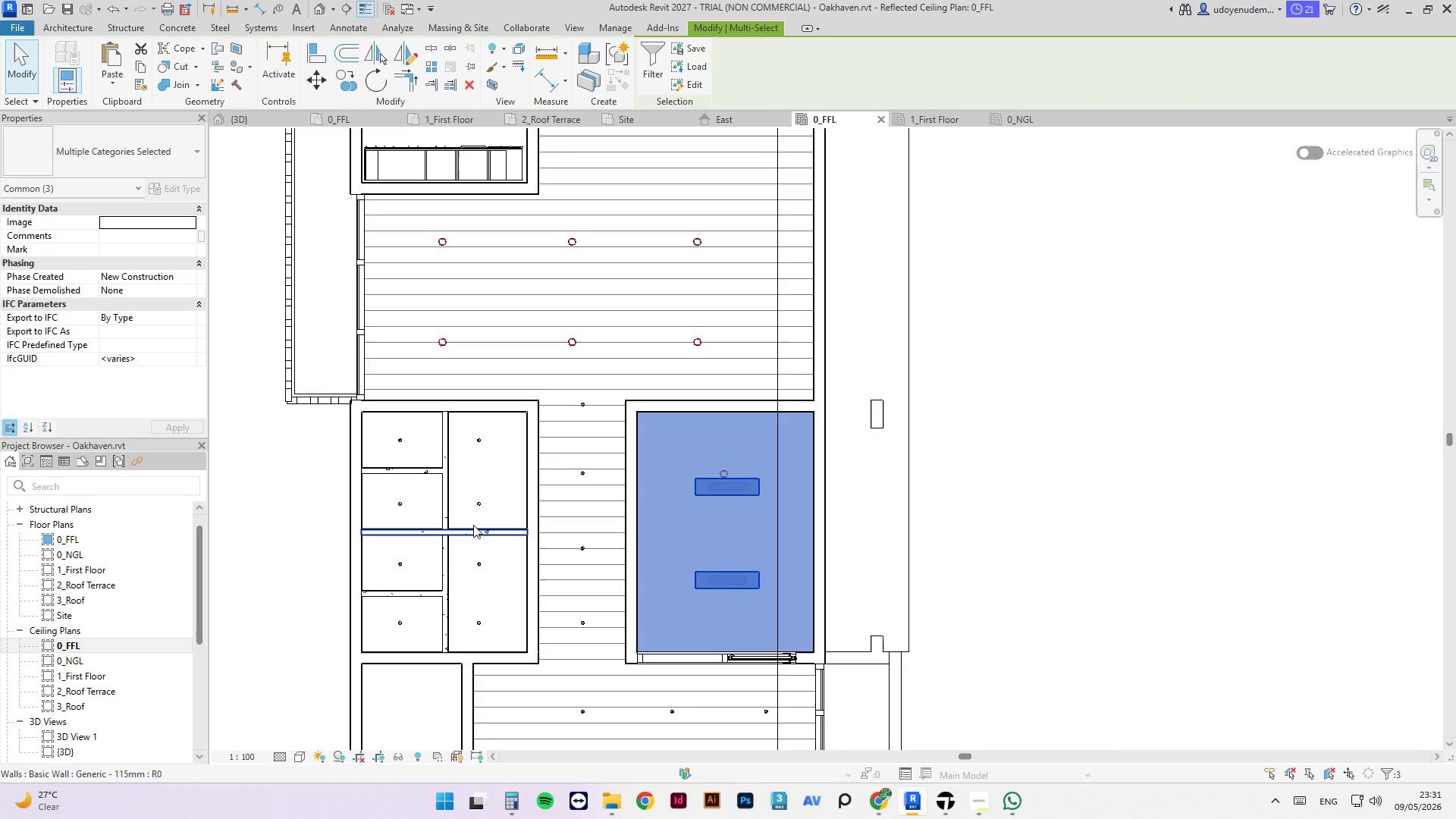 
key(Control+ControlLeft)
 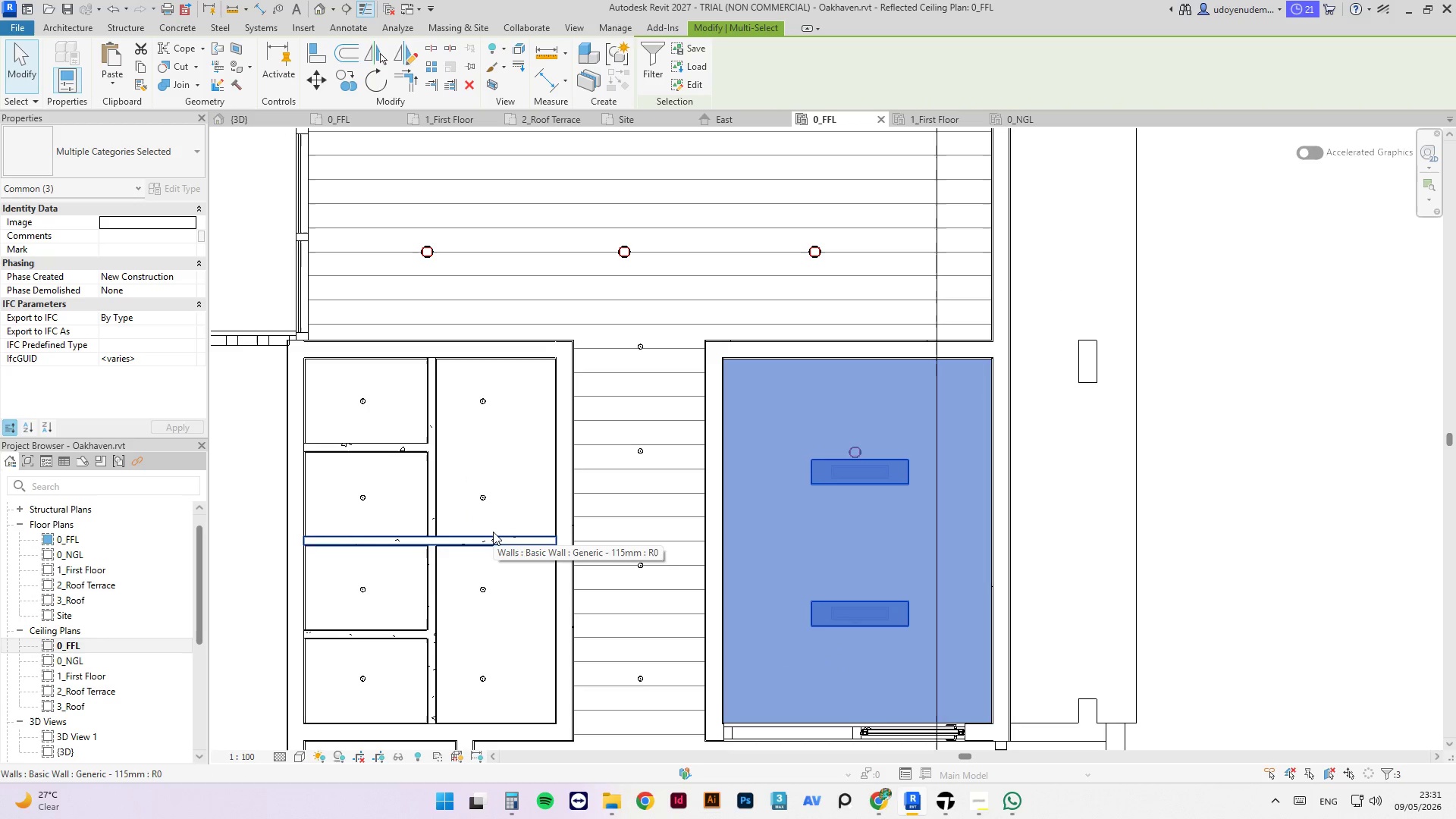 
scroll: coordinate [472, 516], scroll_direction: up, amount: 3.0
 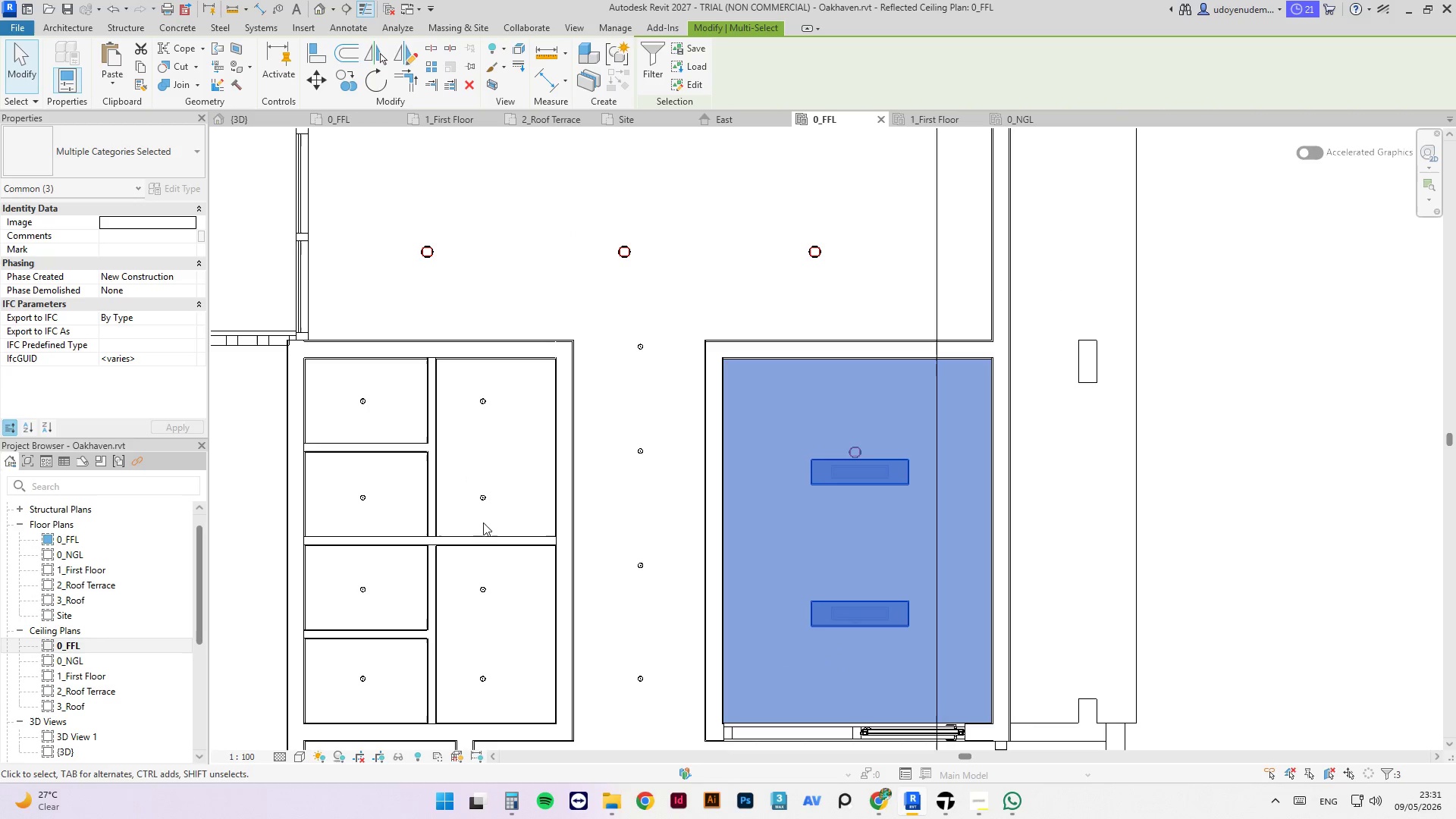 
key(Tab)
 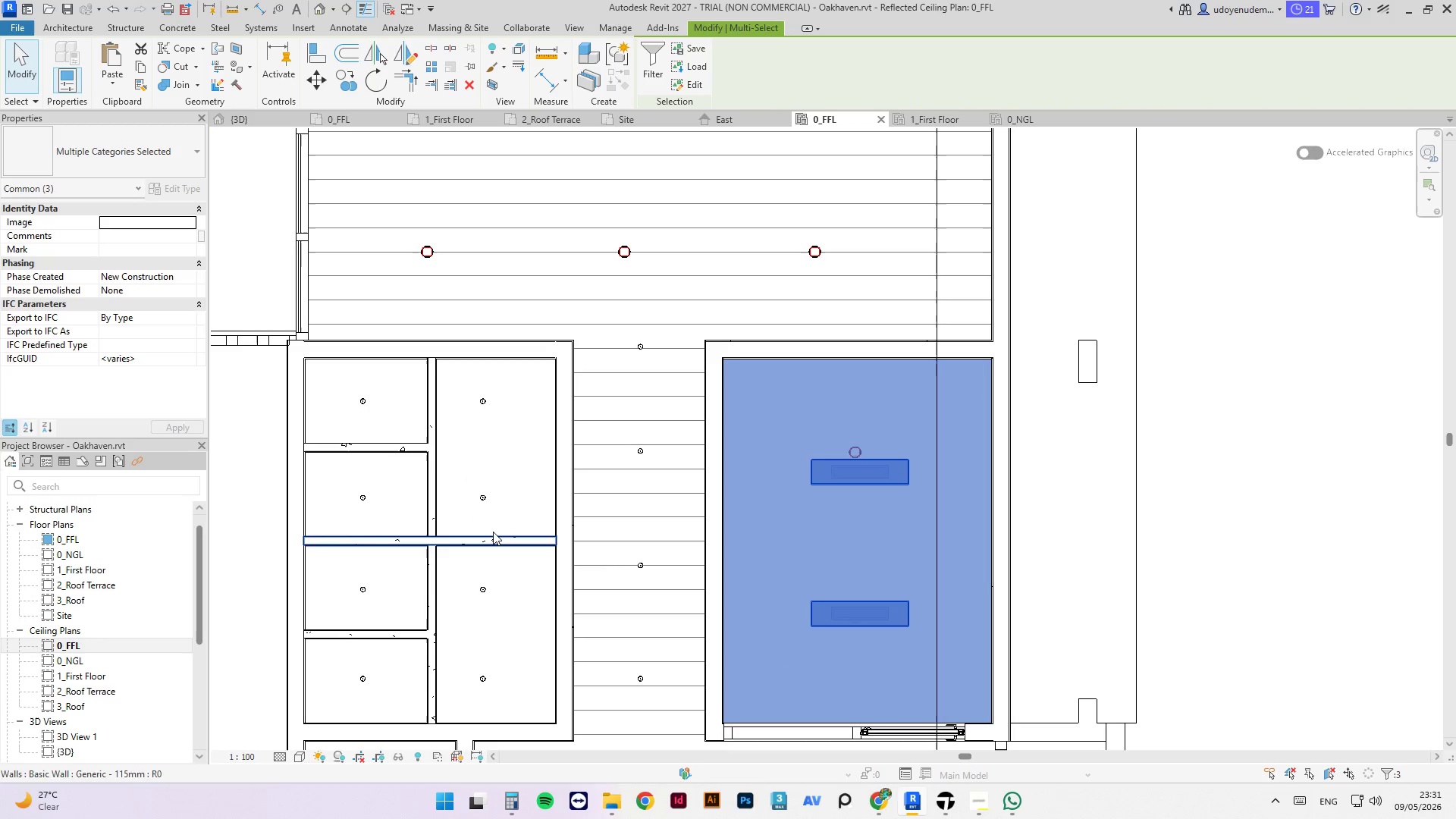 
key(Tab)
 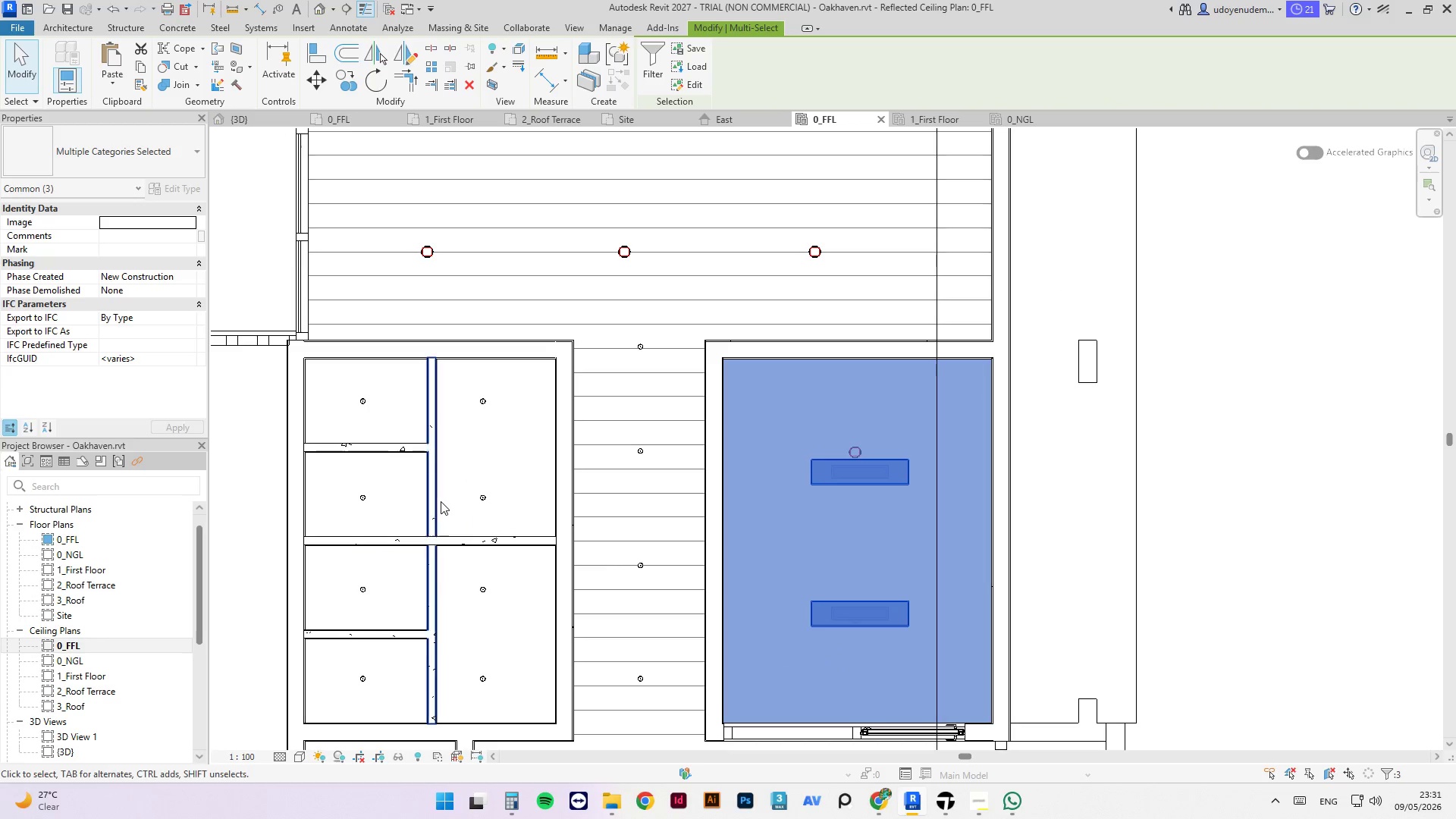 
key(Tab)
 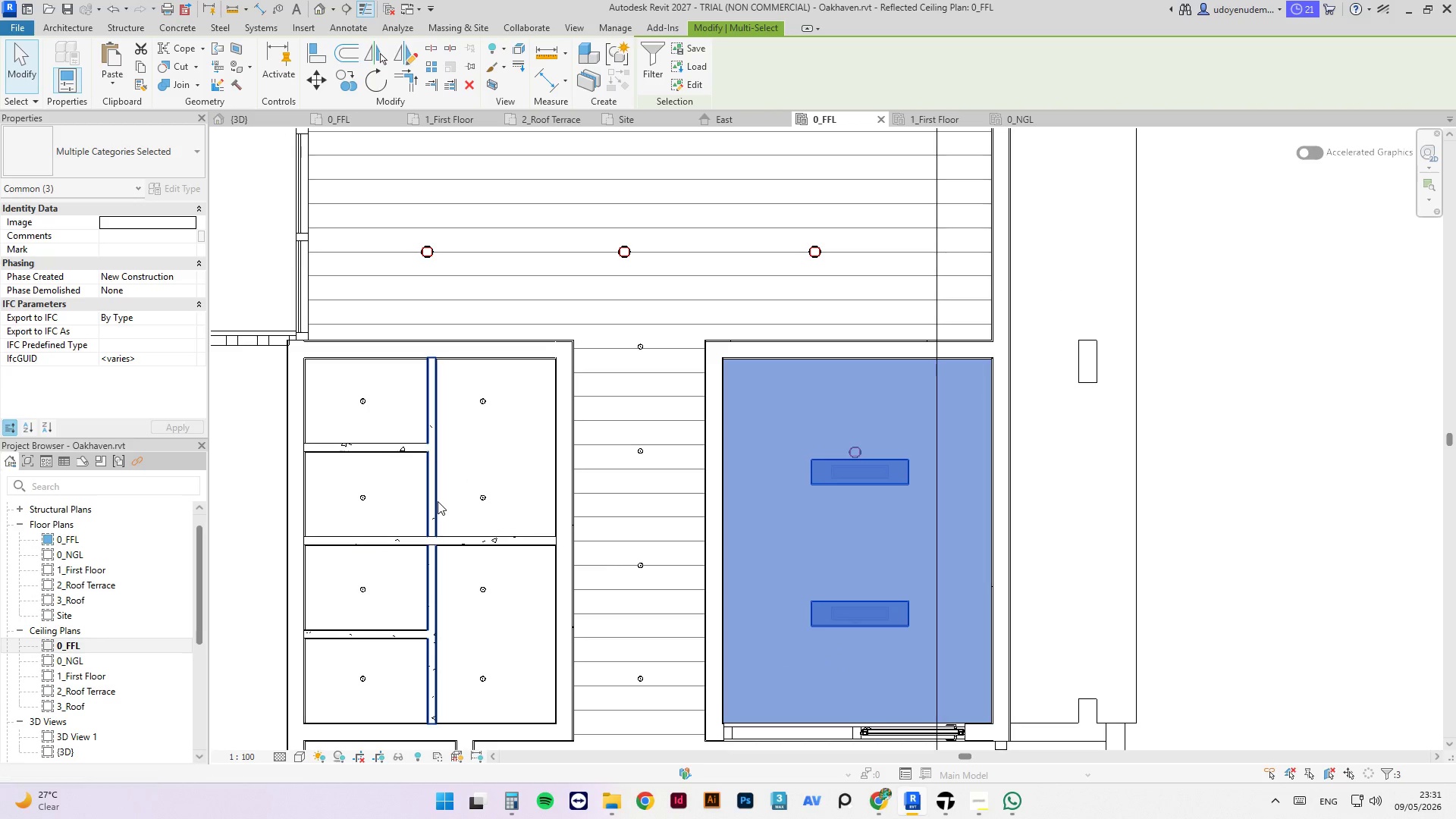 
key(Tab)
 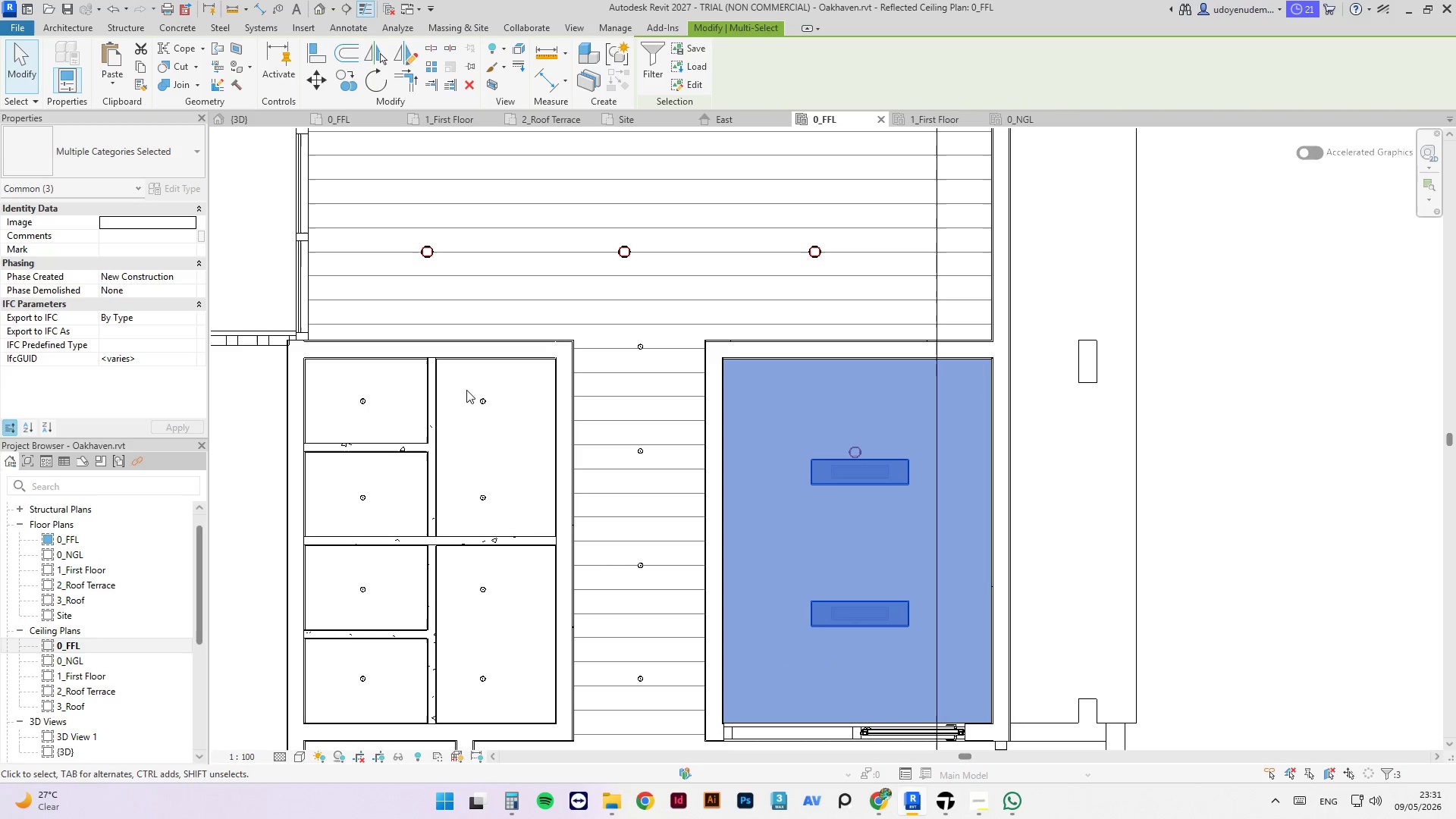 
key(Tab)
 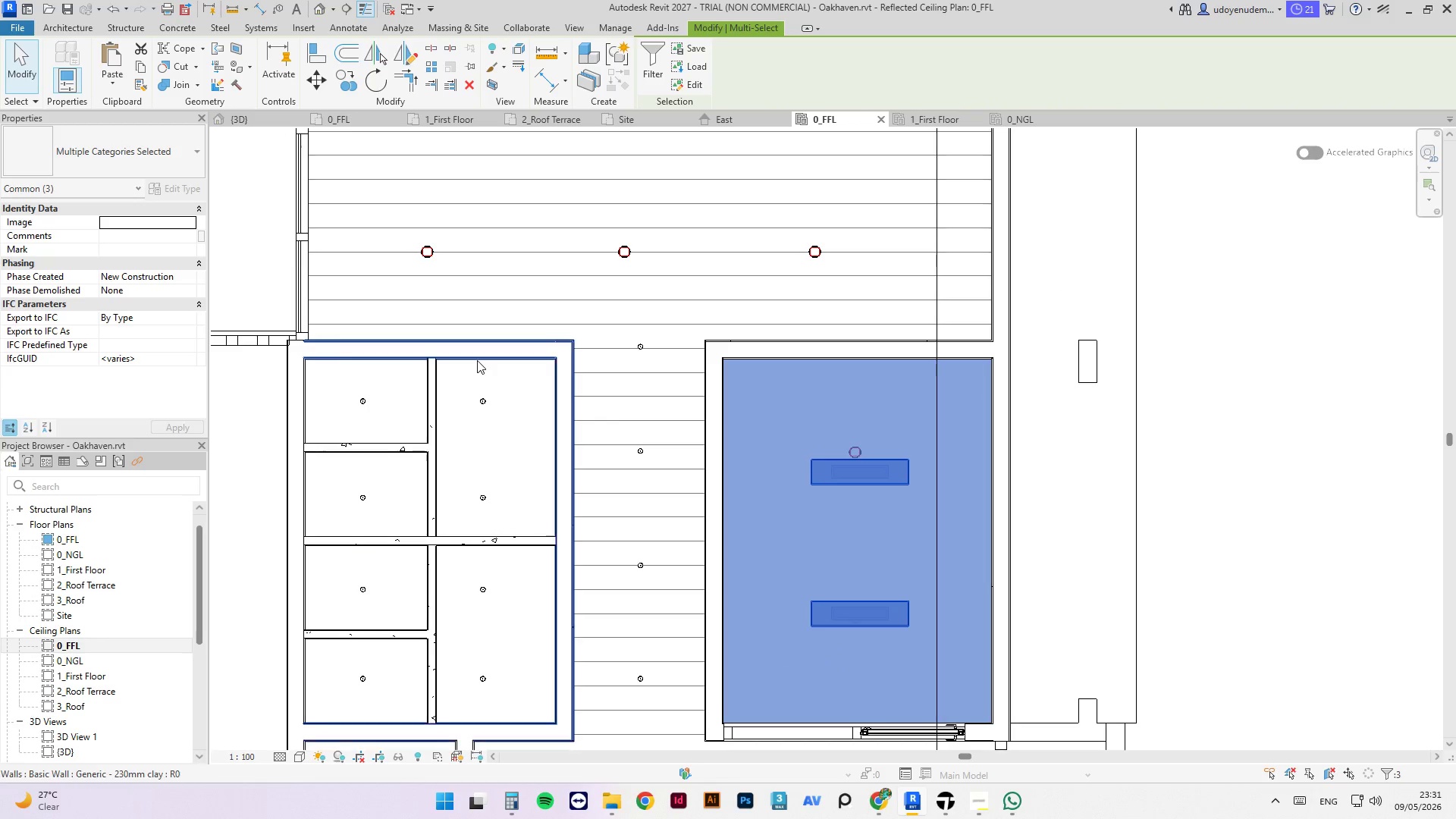 
key(Tab)
 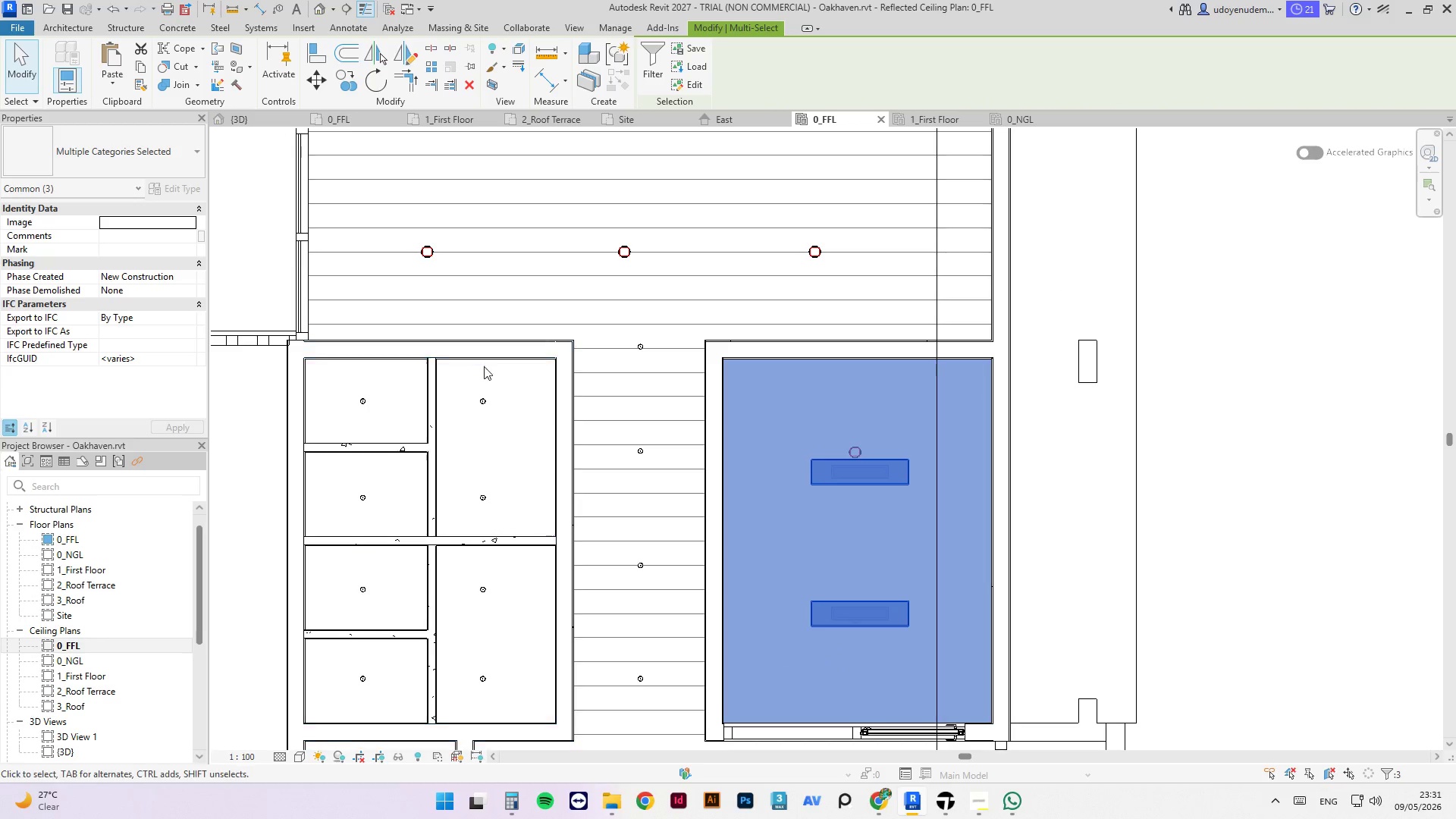 
key(Tab)
 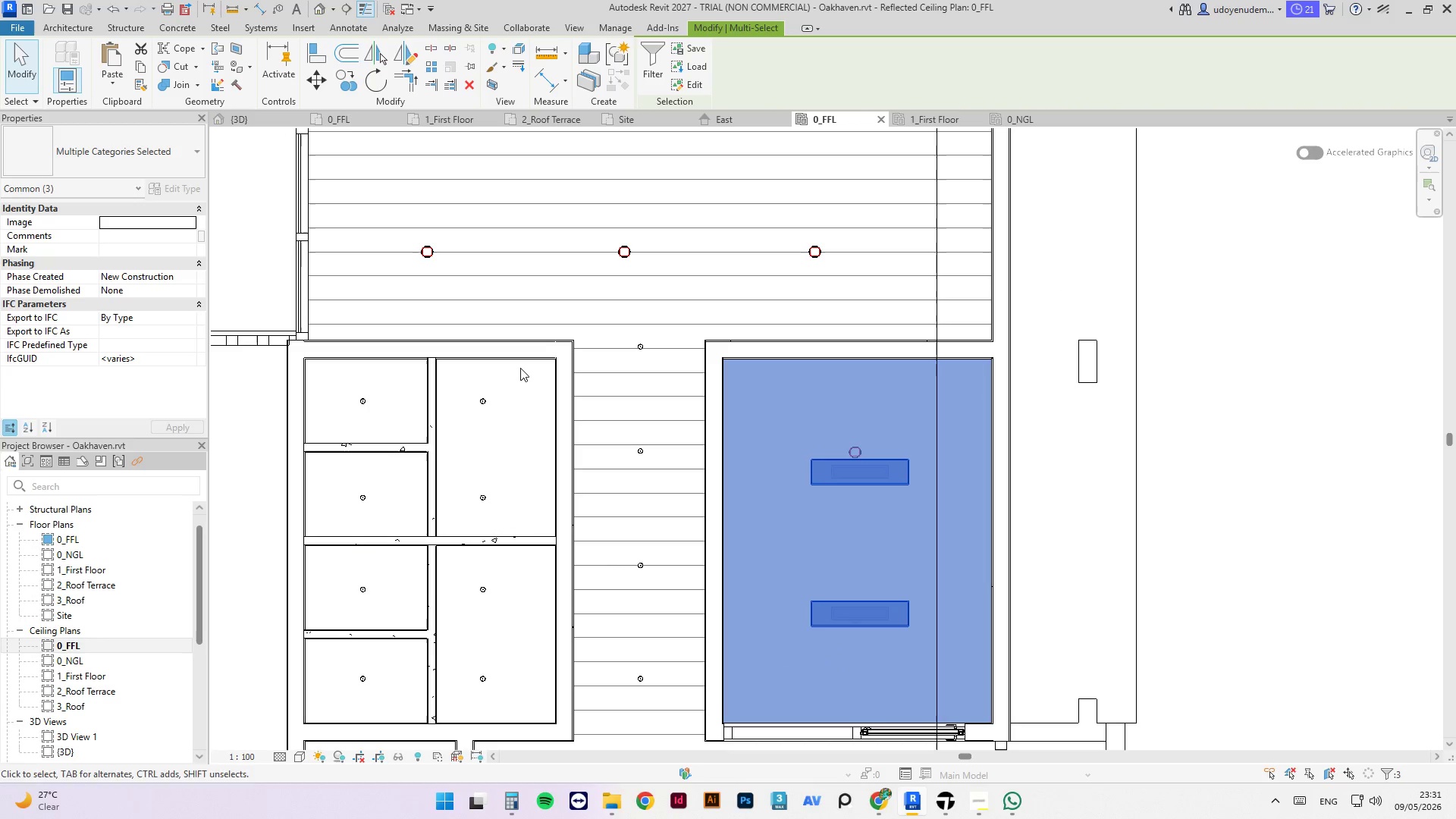 
key(Tab)
 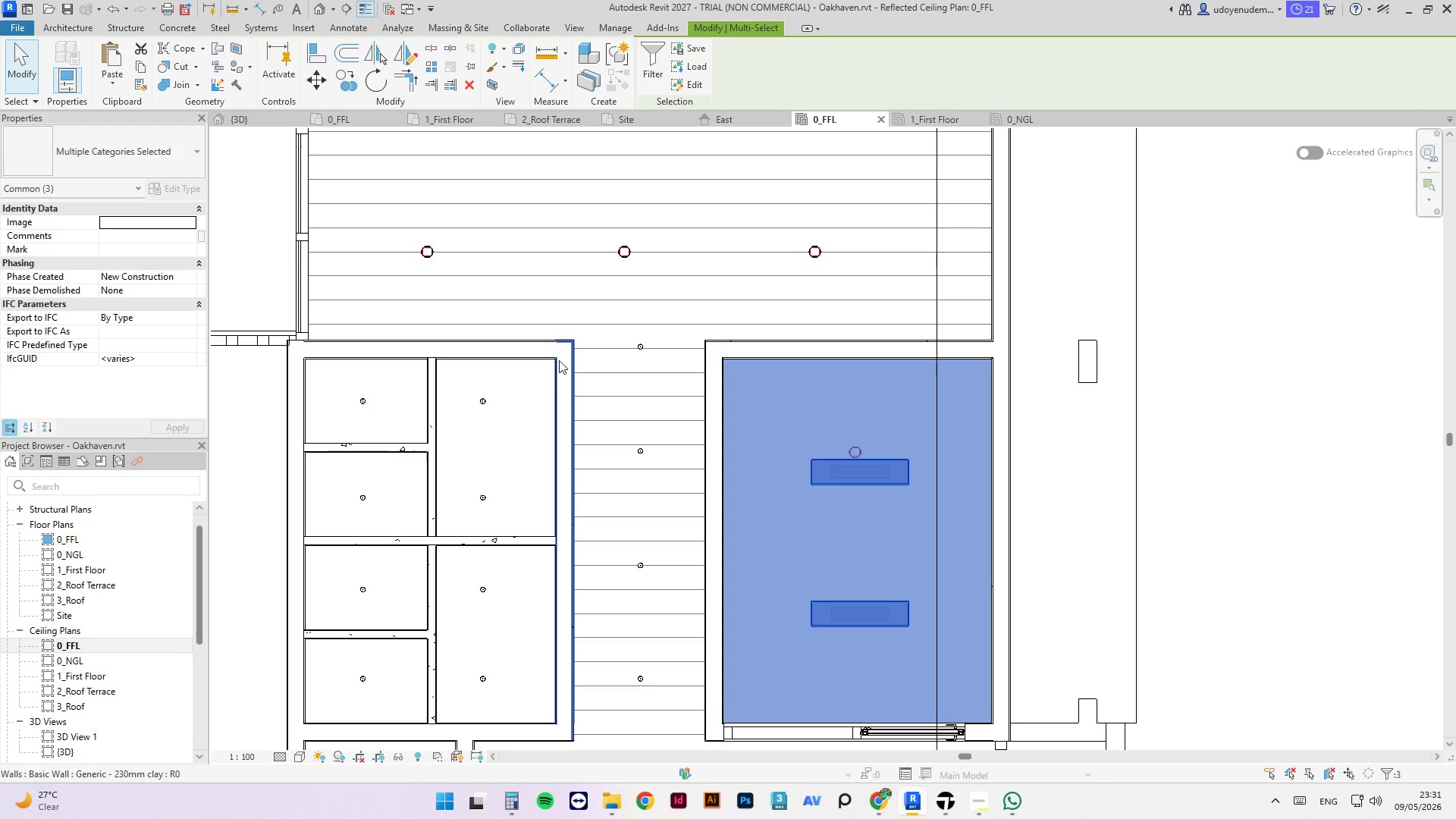 
key(Tab)
 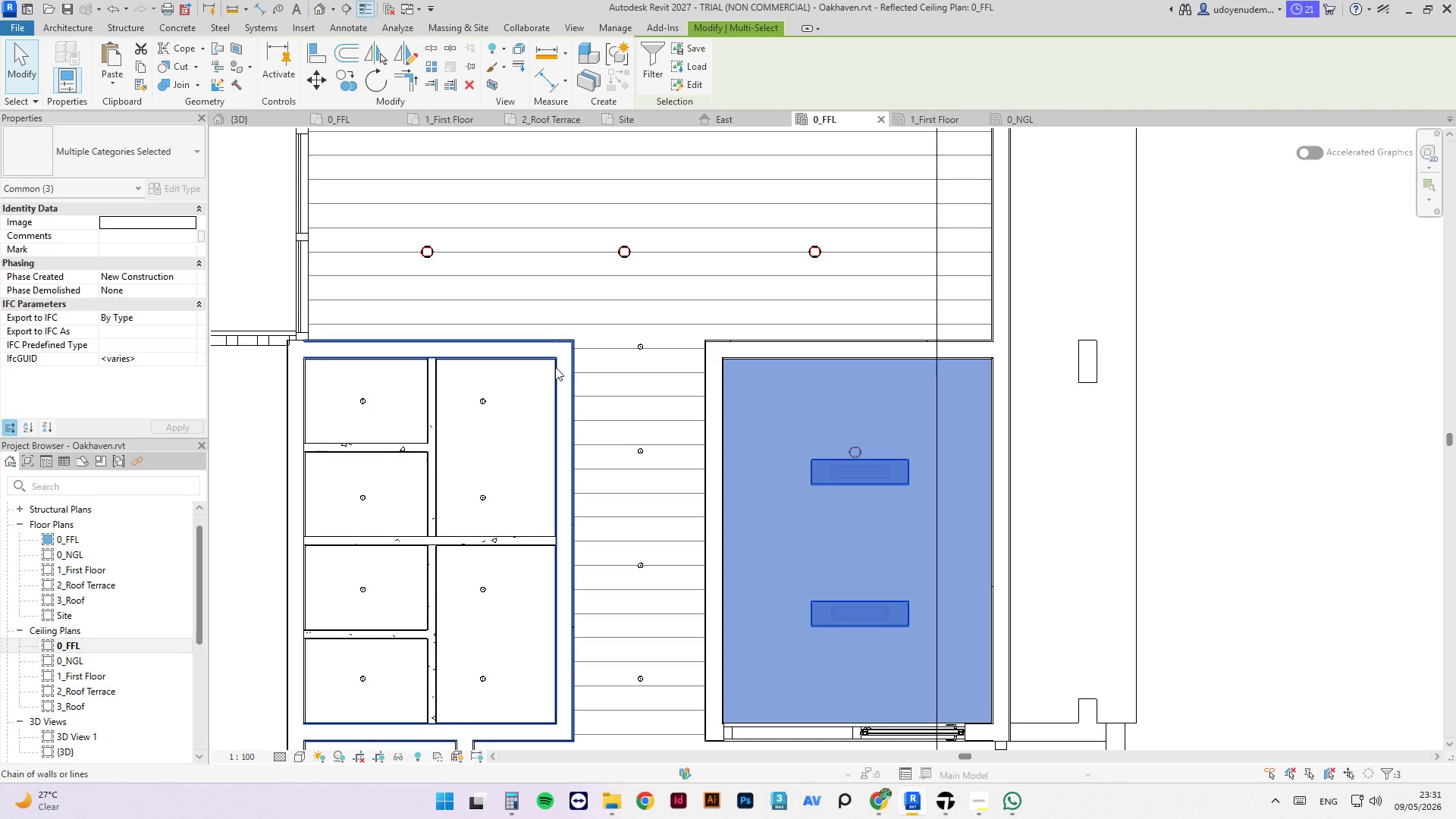 
key(Tab)
 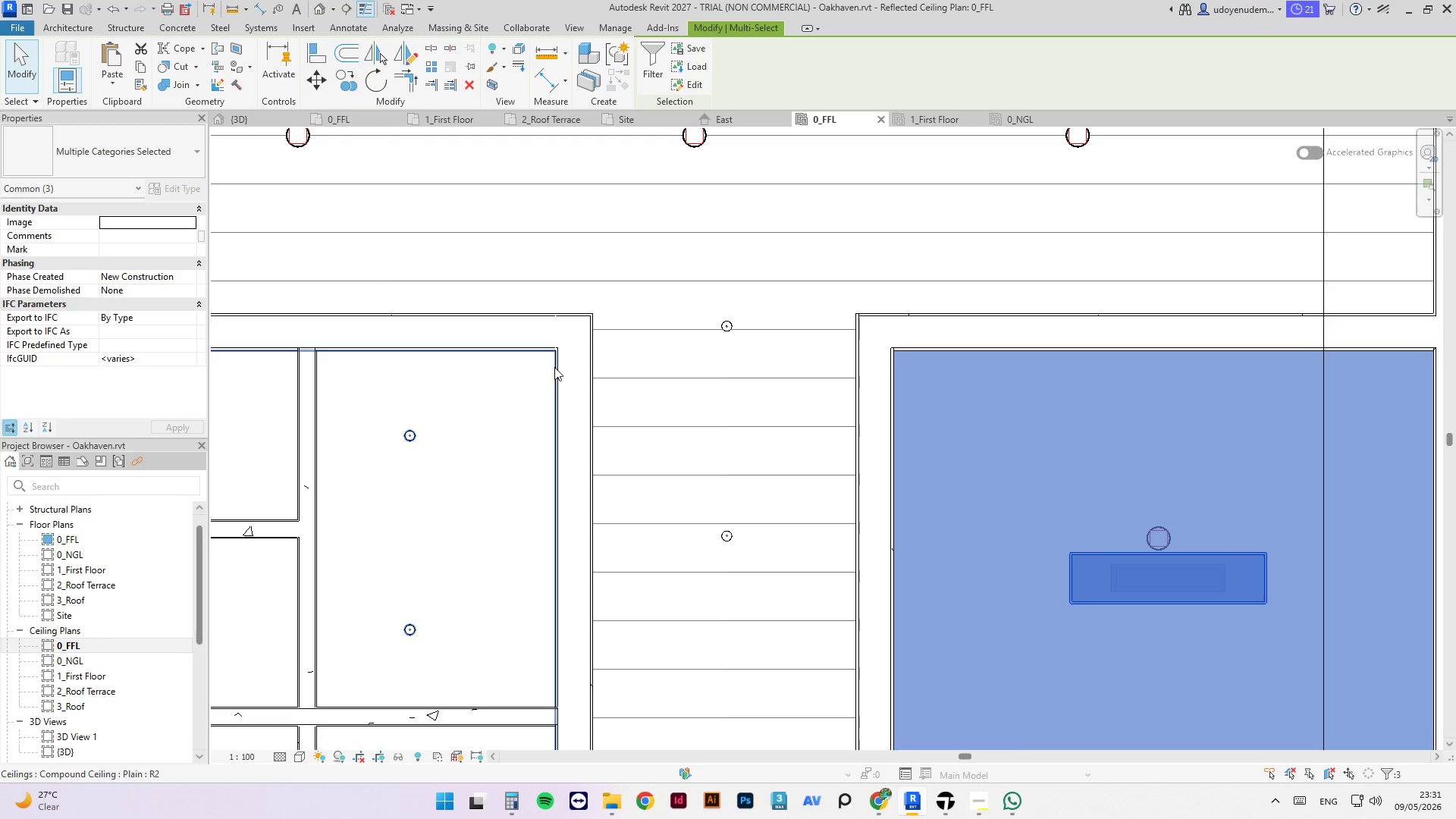 
scroll: coordinate [555, 367], scroll_direction: up, amount: 5.0
 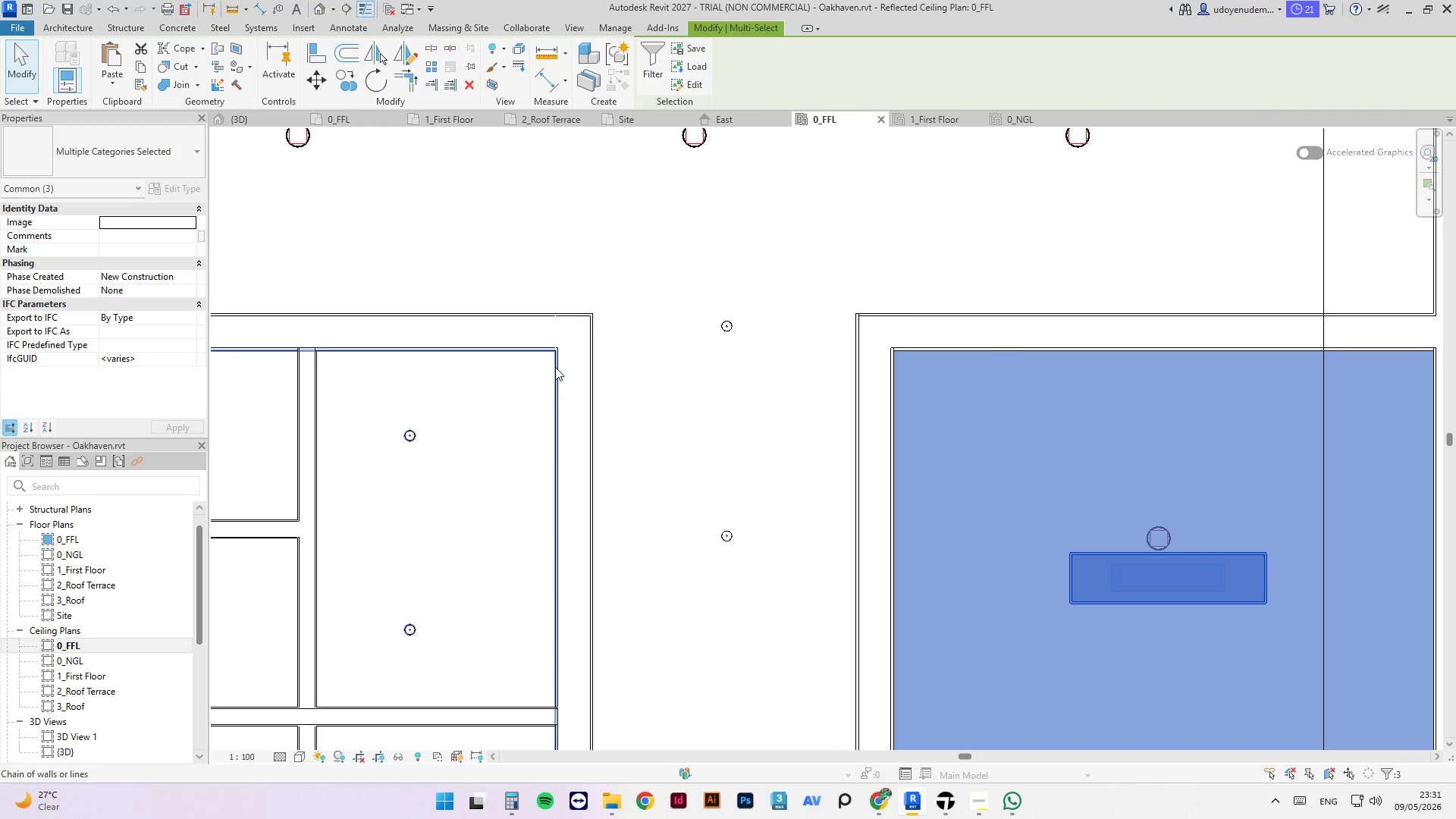 
hold_key(key=ControlLeft, duration=0.67)
left_click([554, 367])
 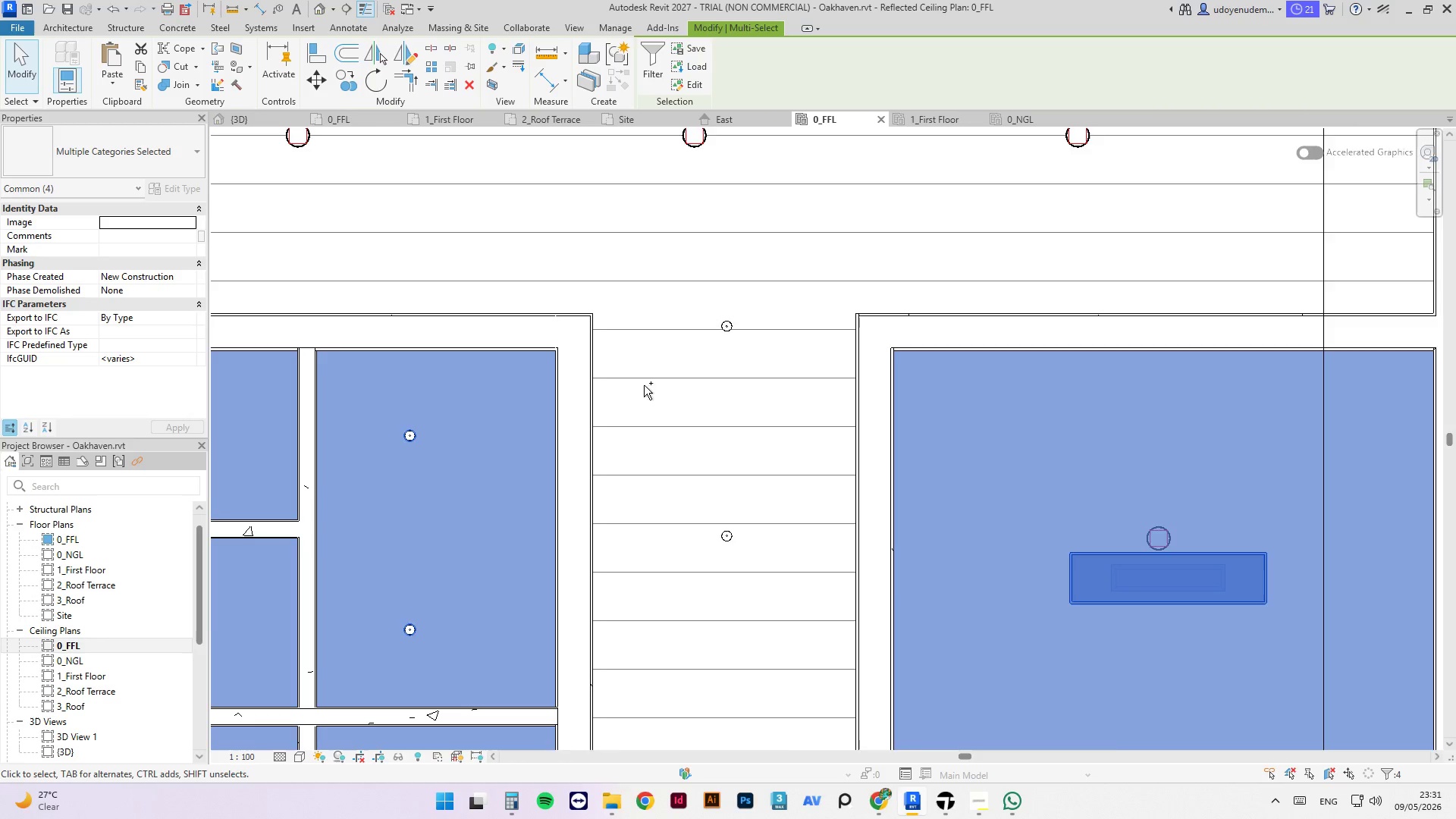 
scroll: coordinate [655, 397], scroll_direction: down, amount: 3.0
 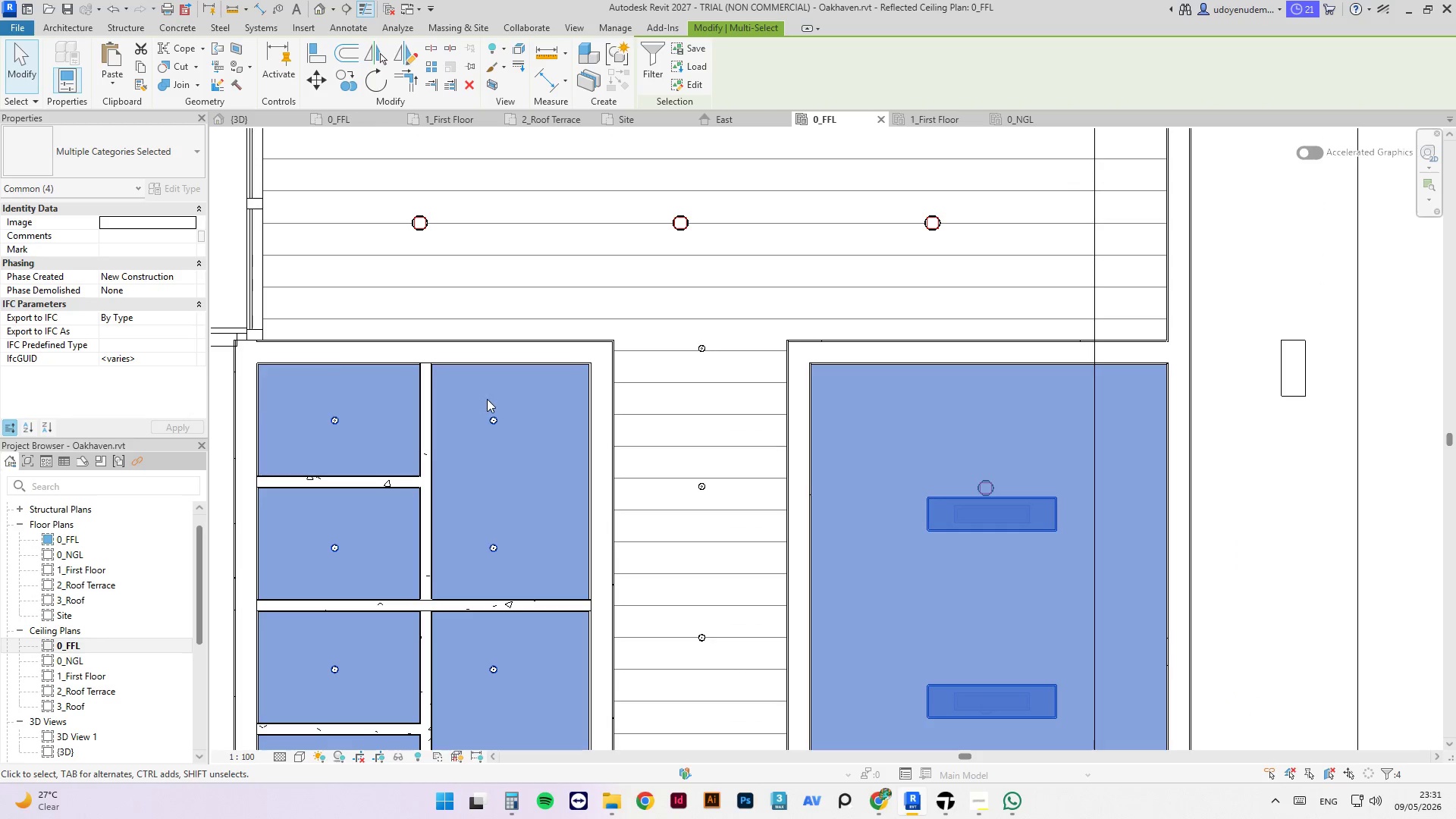 
hold_key(key=ControlLeft, duration=5.36)
left_click_drag(start_coordinate=[500, 402], to_coordinate=[477, 442])
 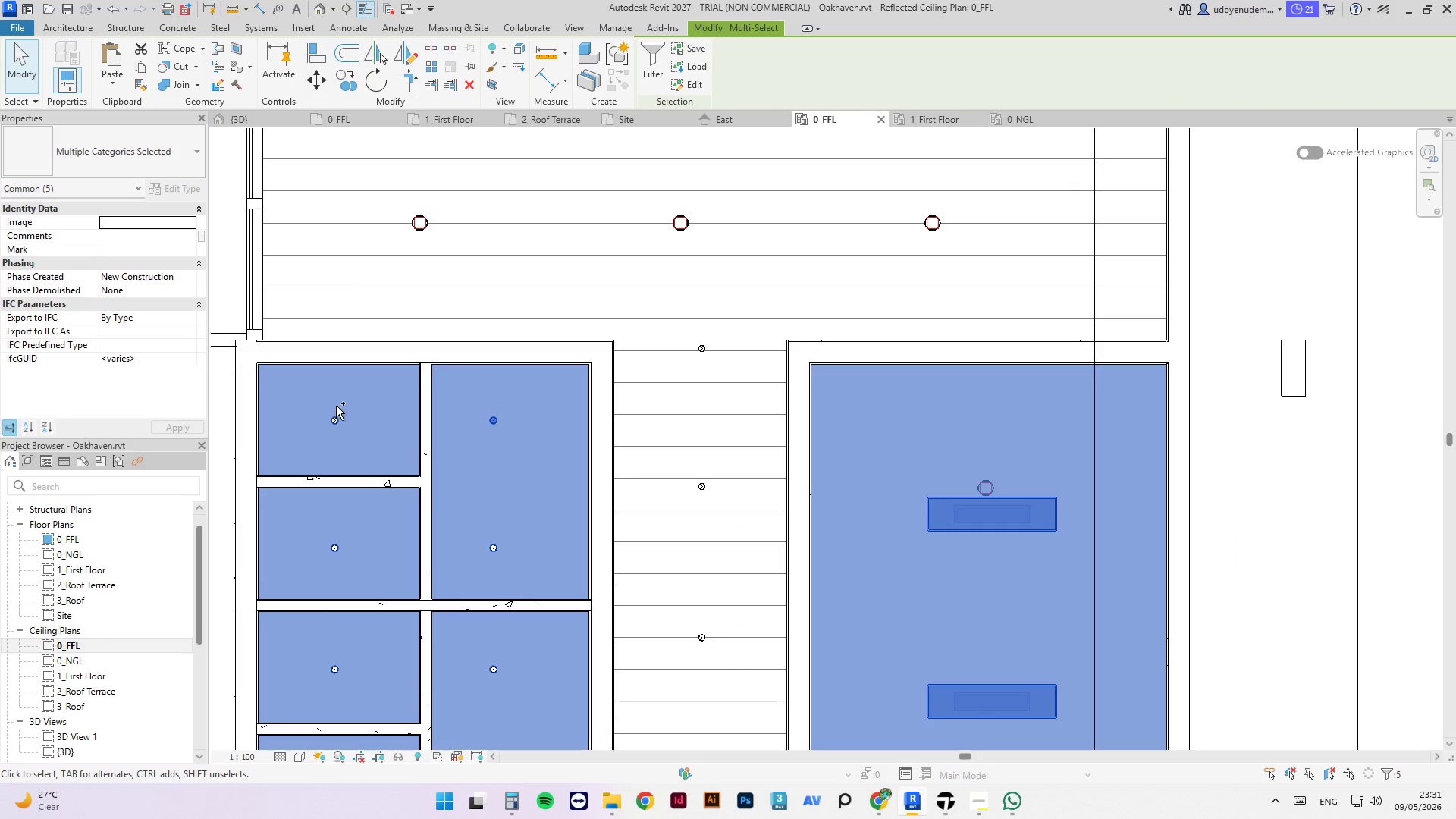 
left_click_drag(start_coordinate=[352, 403], to_coordinate=[323, 426])
 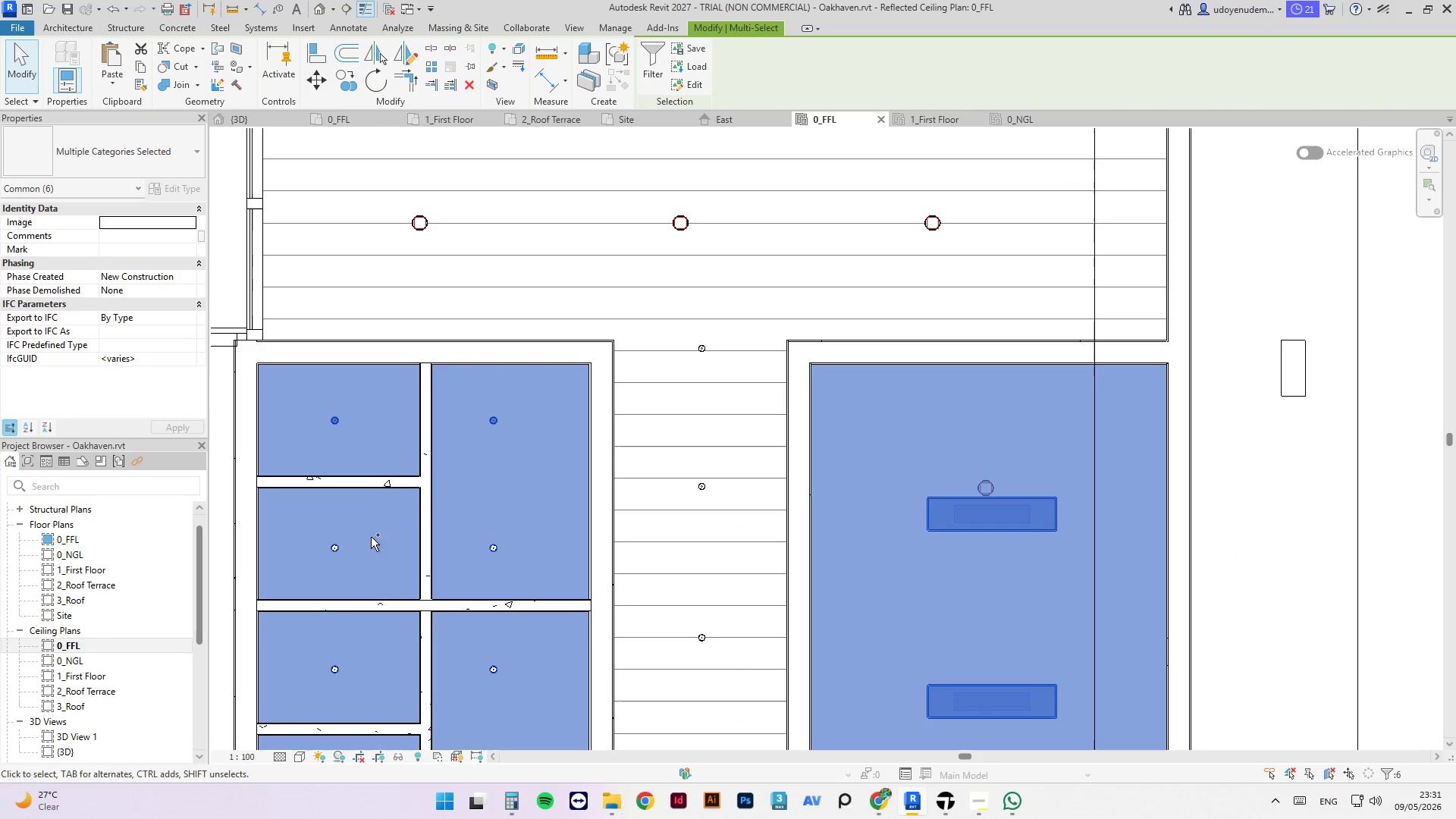 
left_click_drag(start_coordinate=[367, 536], to_coordinate=[319, 566])
 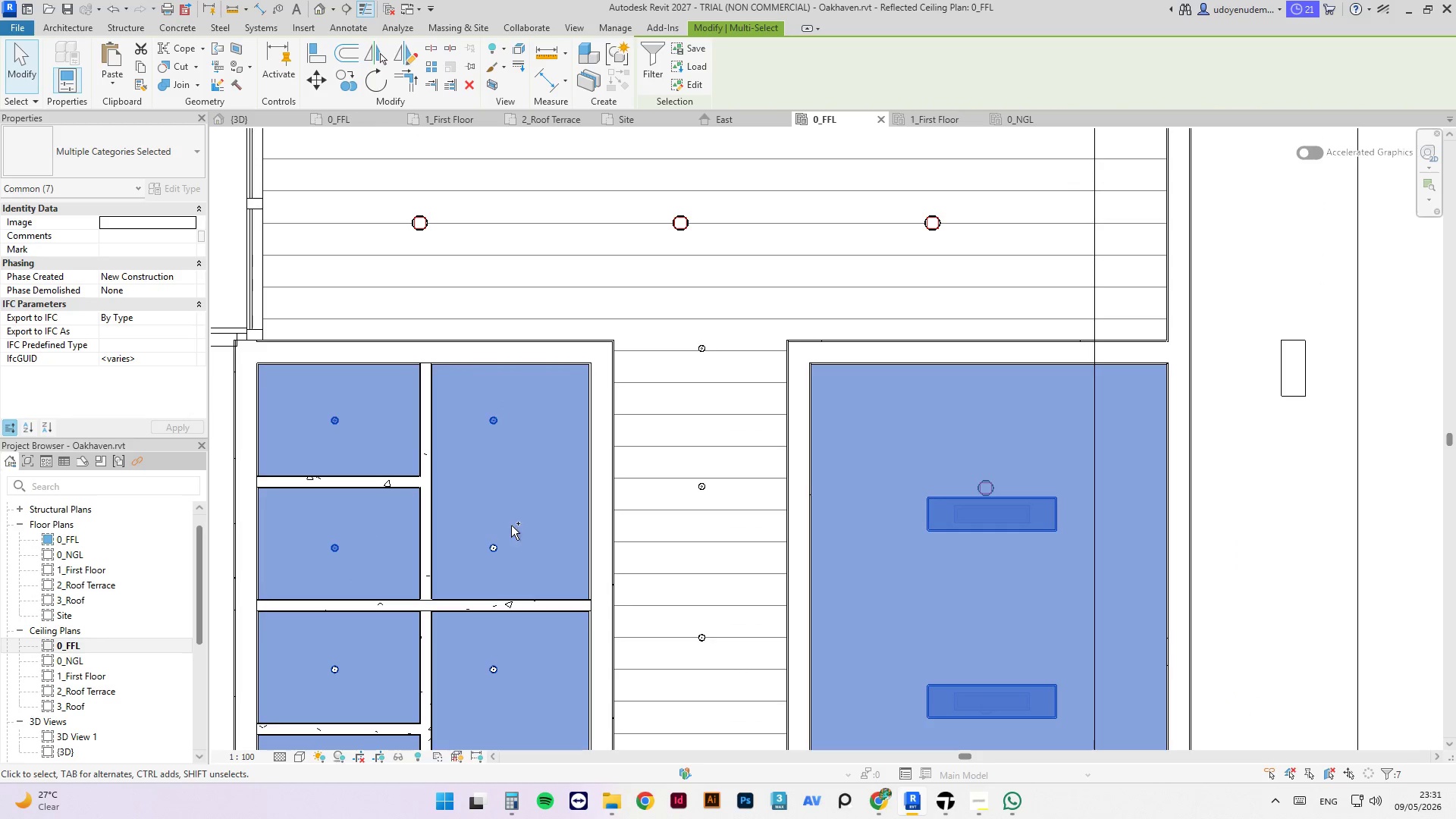 
left_click_drag(start_coordinate=[512, 523], to_coordinate=[483, 560])
 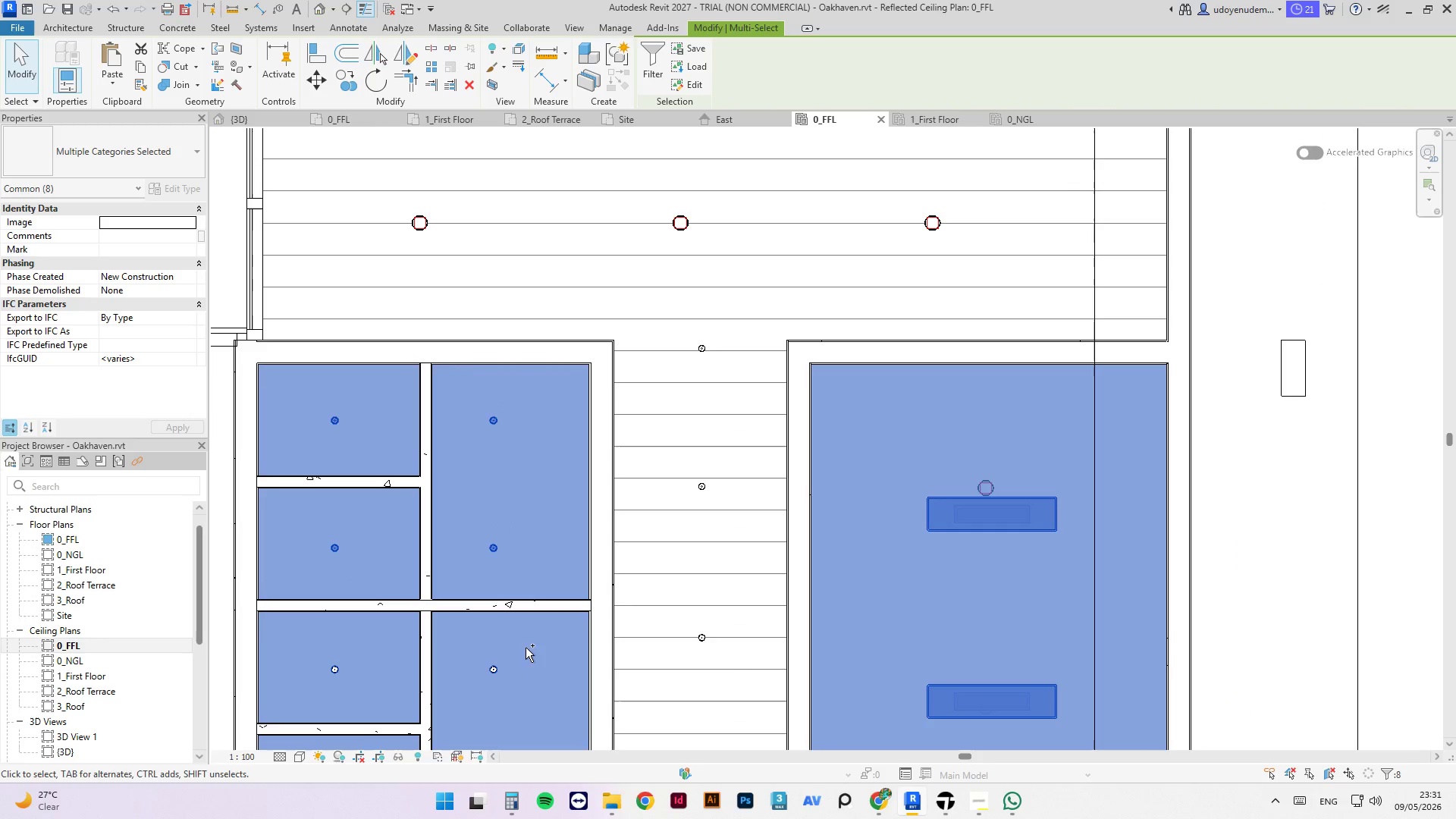 
left_click_drag(start_coordinate=[524, 647], to_coordinate=[488, 686])
 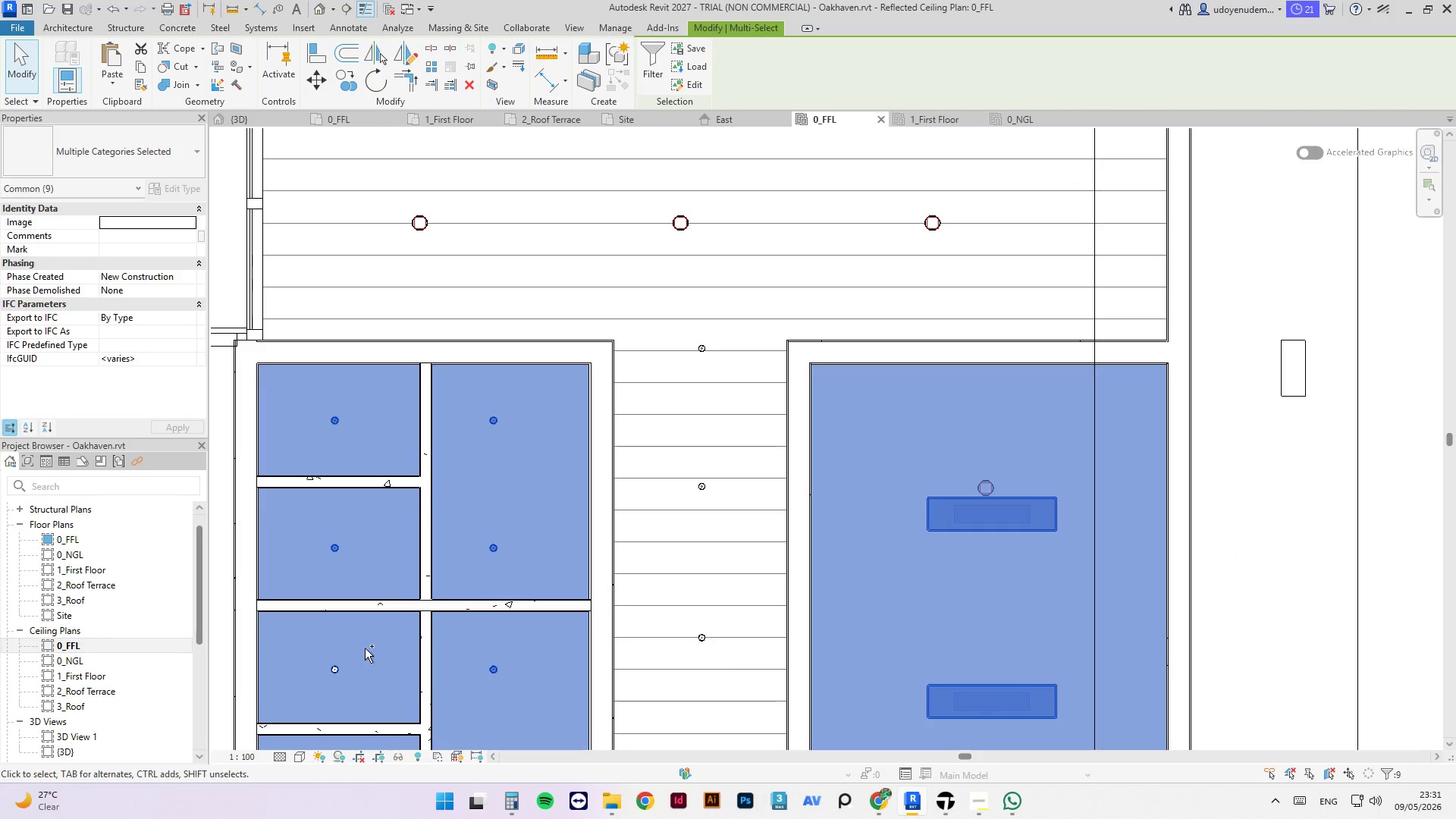 
left_click_drag(start_coordinate=[362, 647], to_coordinate=[310, 689])
 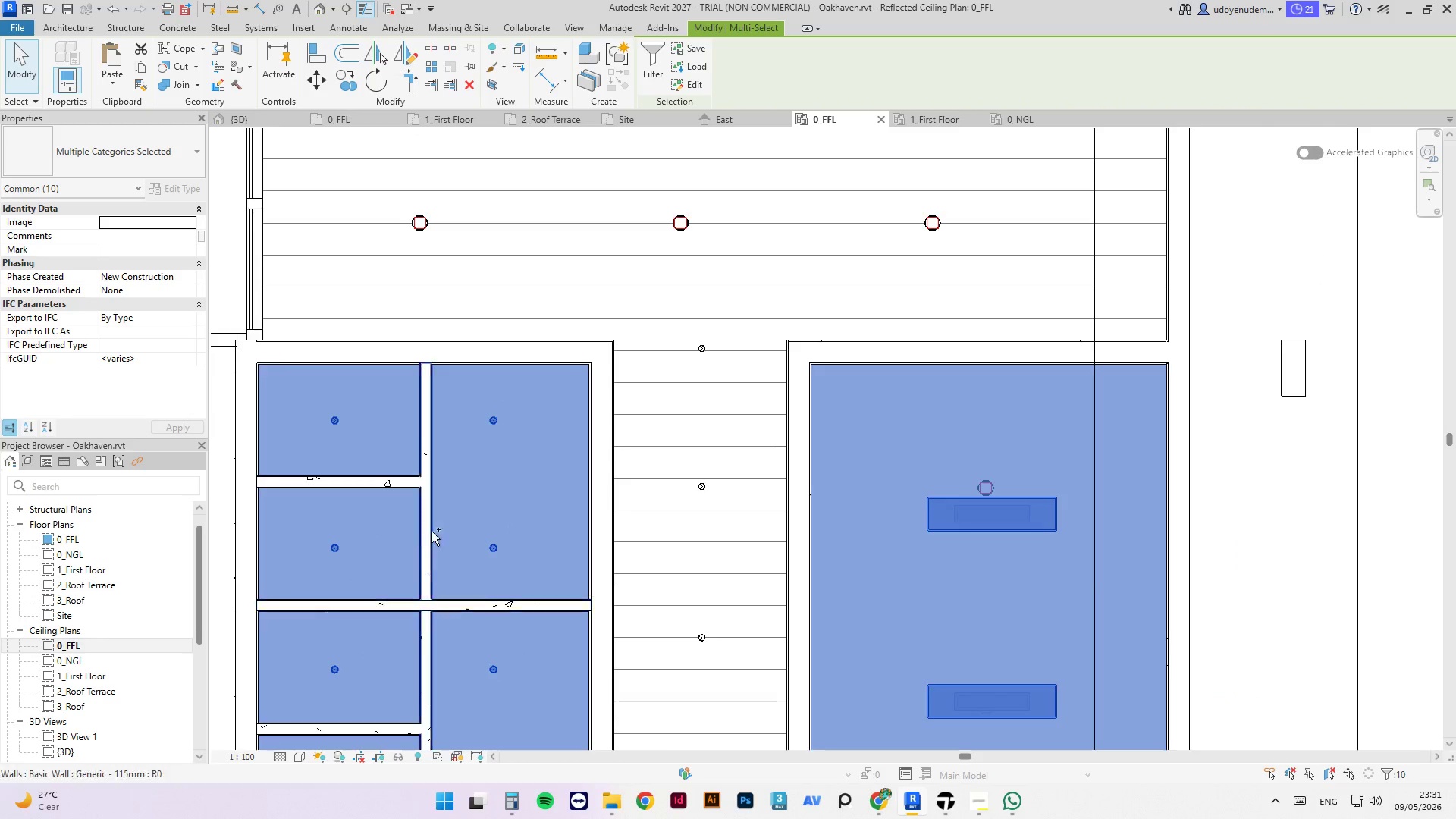 
hold_key(key=ControlLeft, duration=1.52)
left_click_drag(start_coordinate=[397, 638], to_coordinate=[358, 695])
 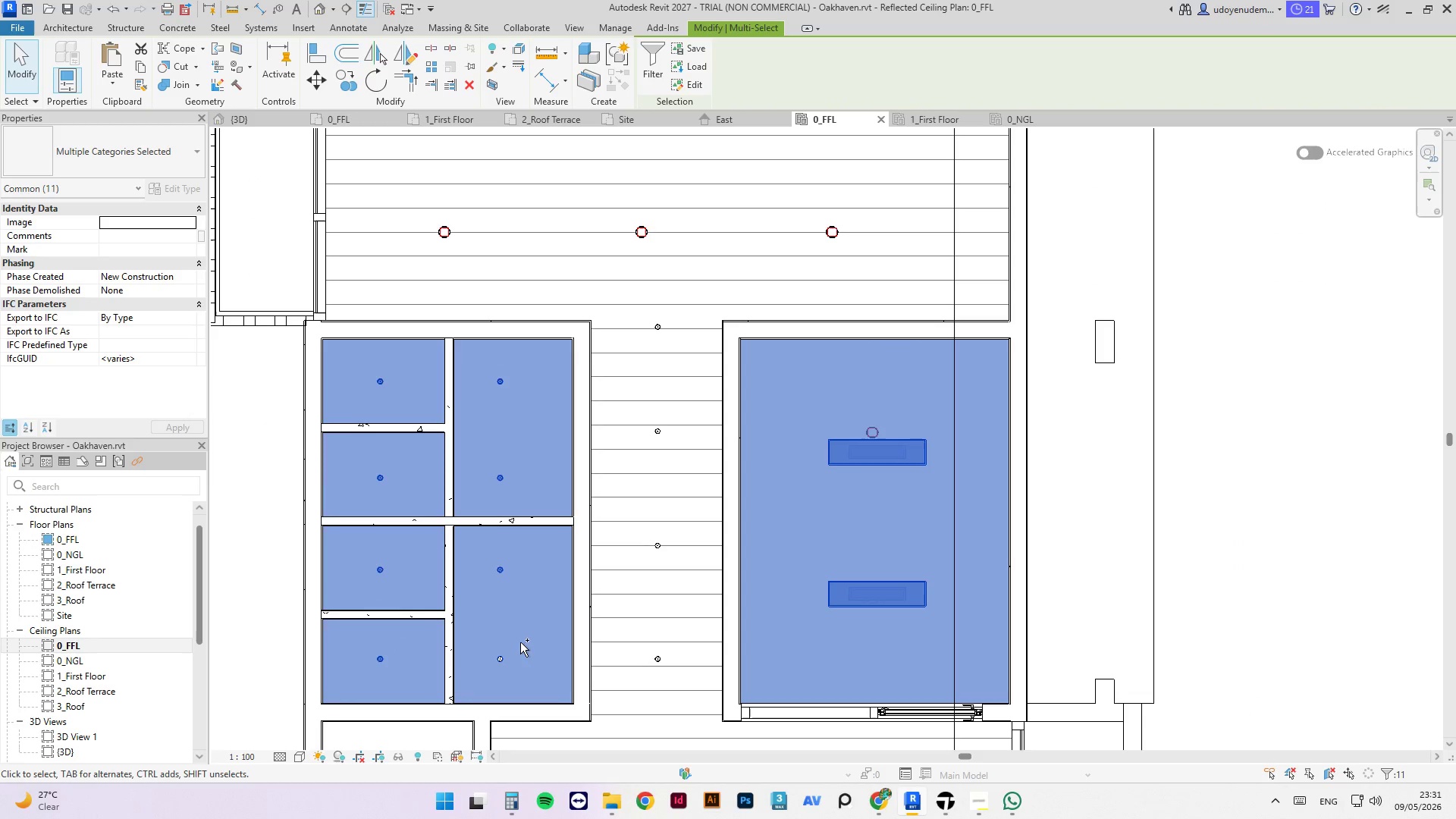 
scroll: coordinate [394, 673], scroll_direction: down, amount: 2.0
 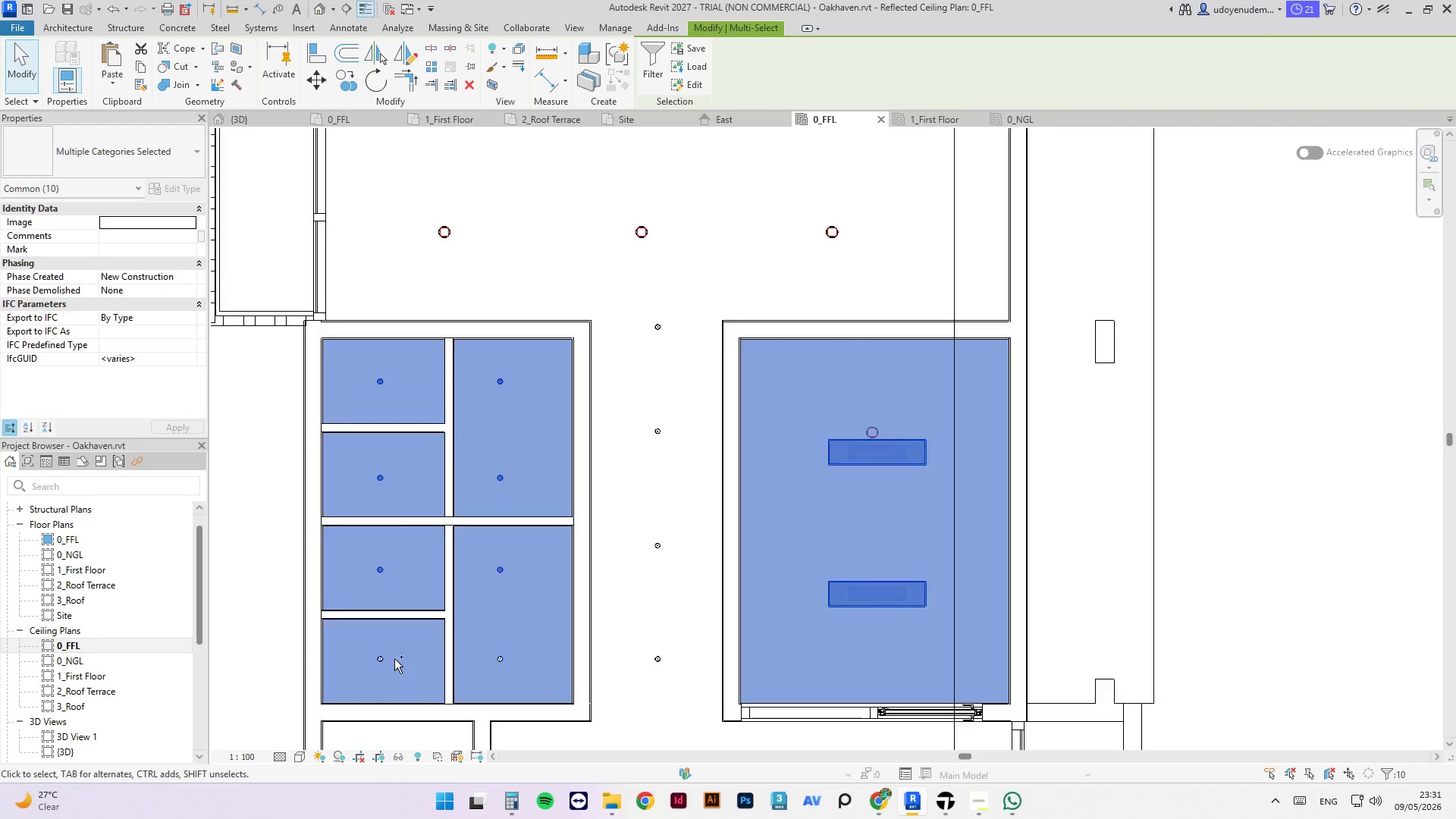 
left_click_drag(start_coordinate=[522, 639], to_coordinate=[479, 678])
 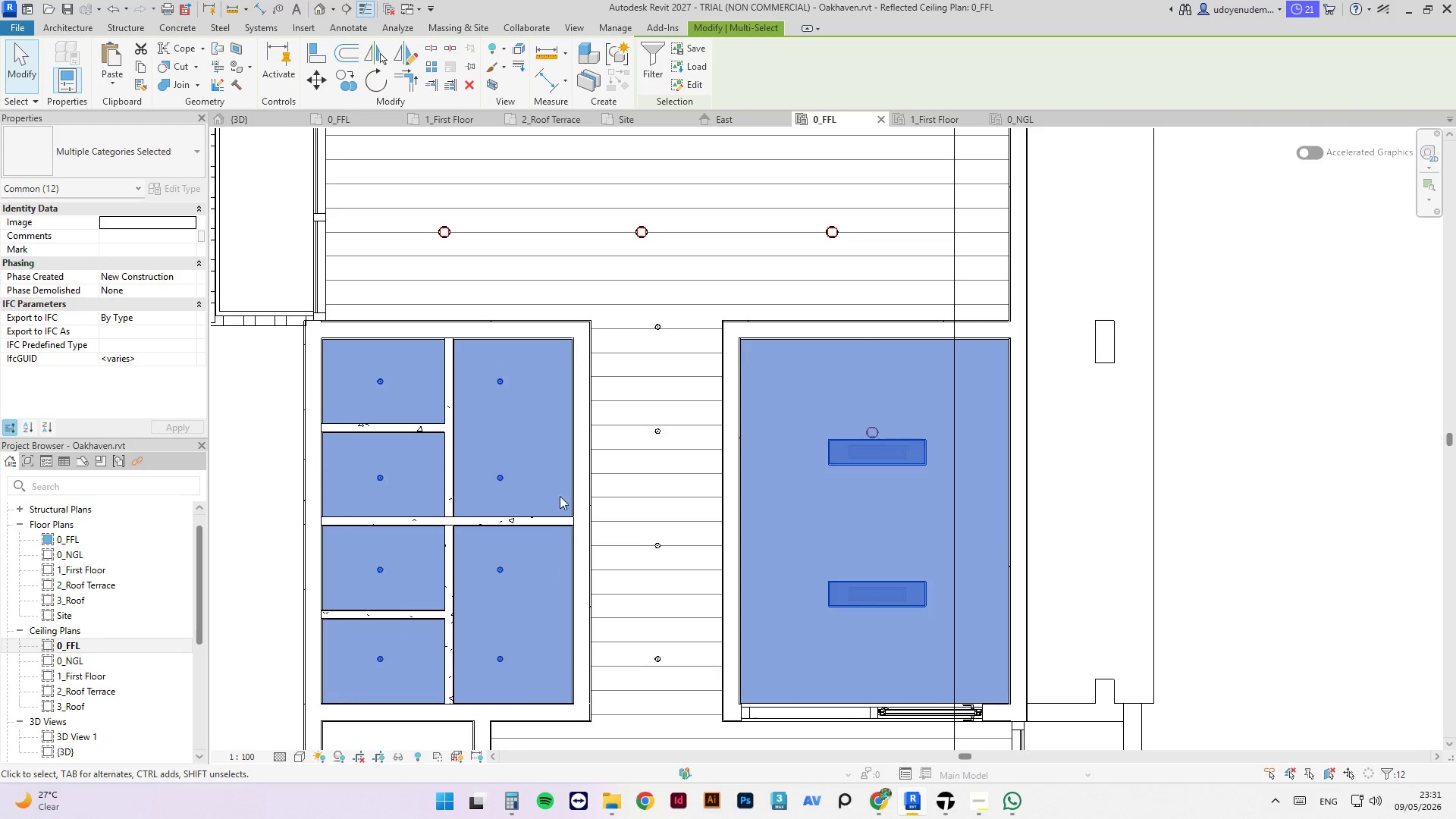 
scroll: coordinate [571, 456], scroll_direction: down, amount: 8.0
 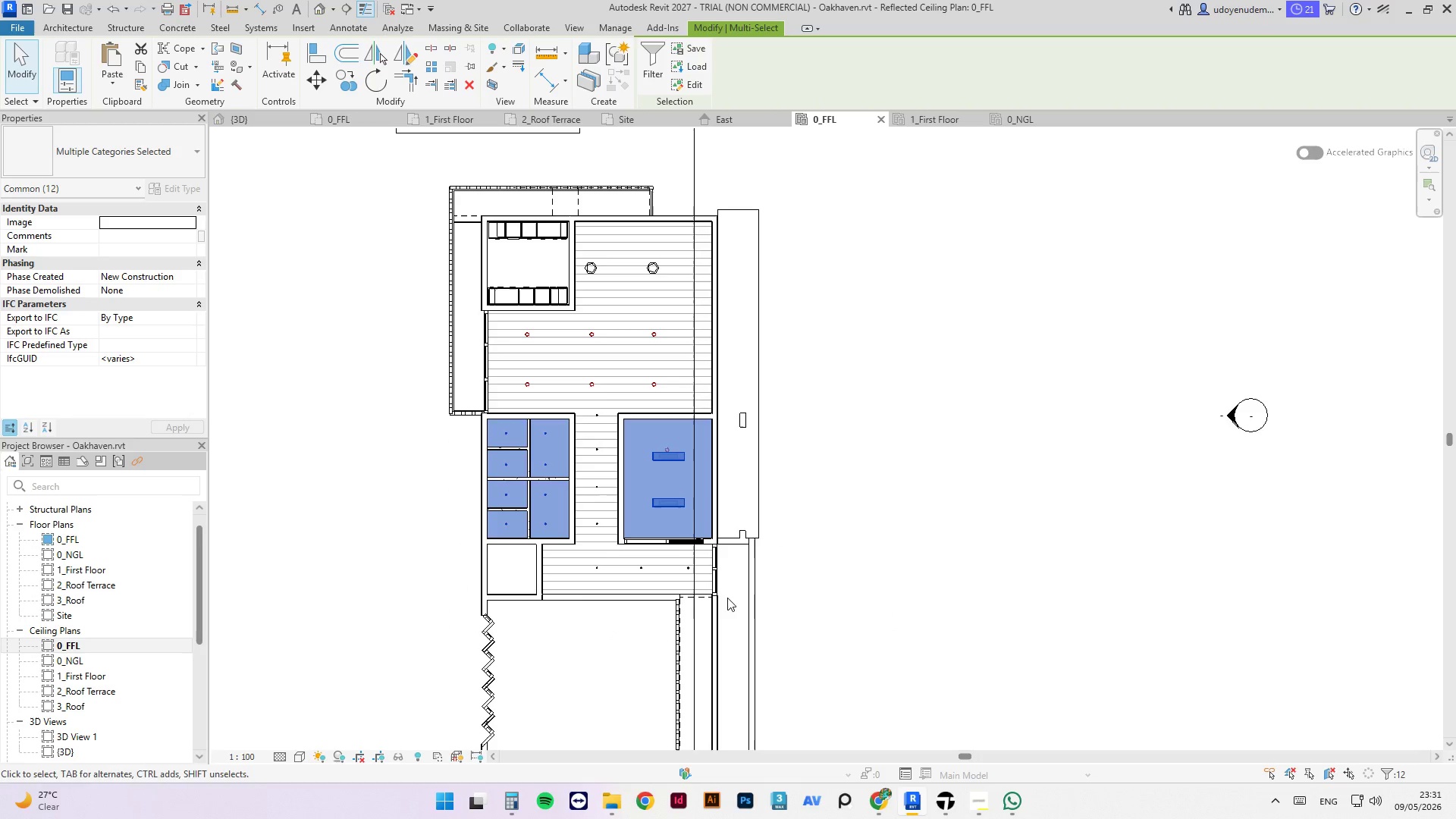 
scroll: coordinate [716, 513], scroll_direction: up, amount: 3.0
 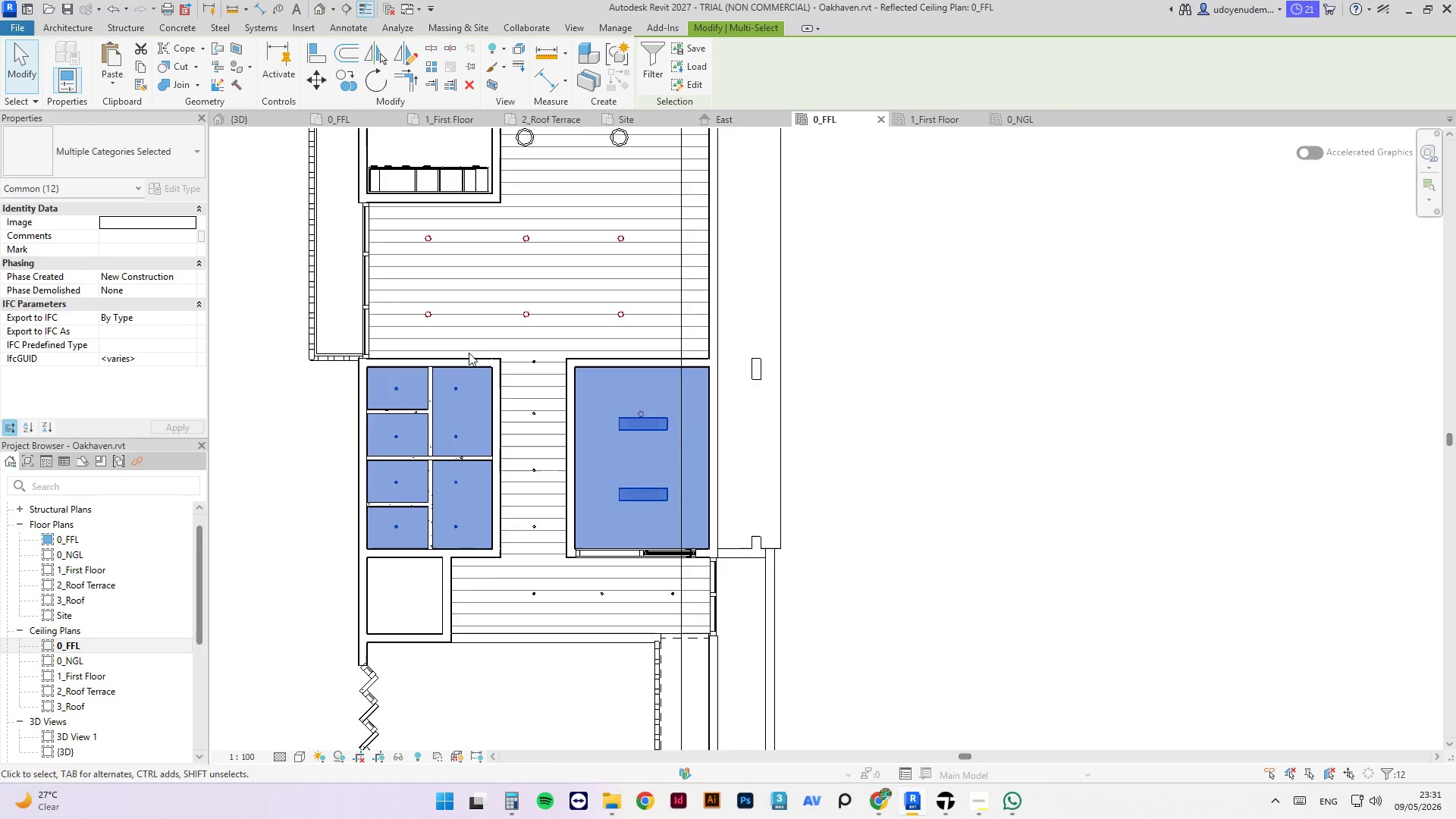 
key(Control+C)
 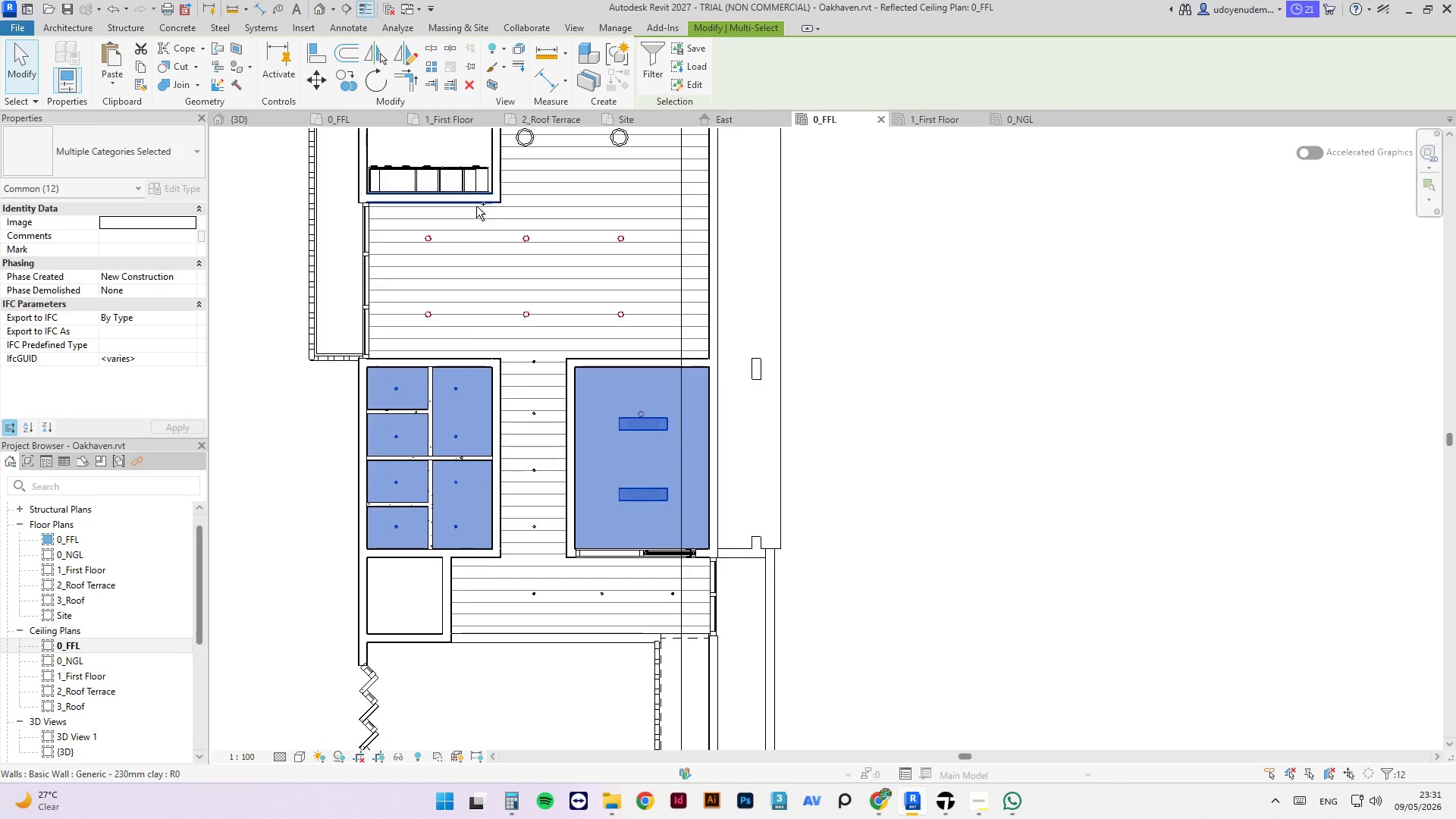 
hold_key(key=C, duration=0.33)
 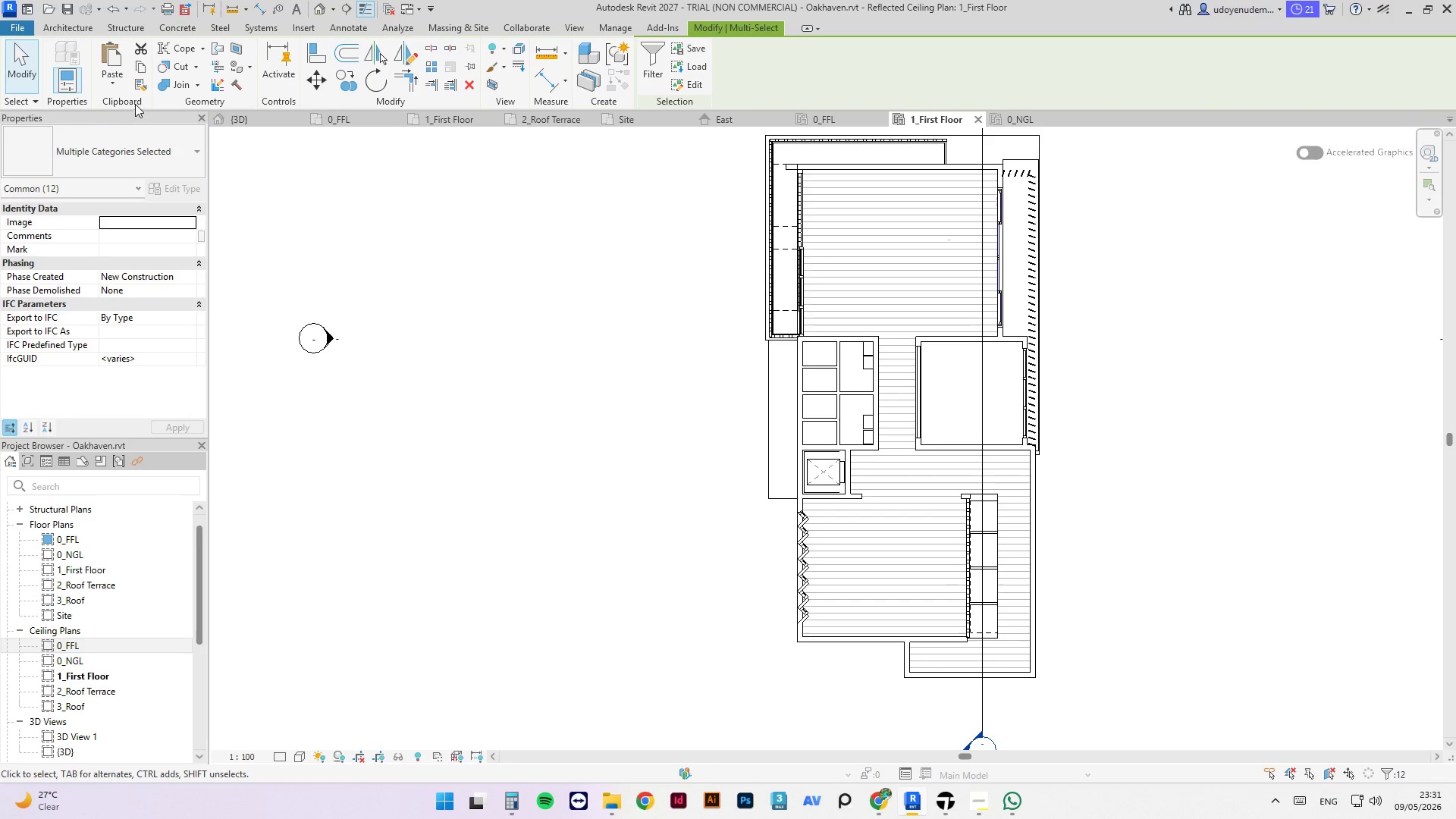 
left_click([114, 82])
 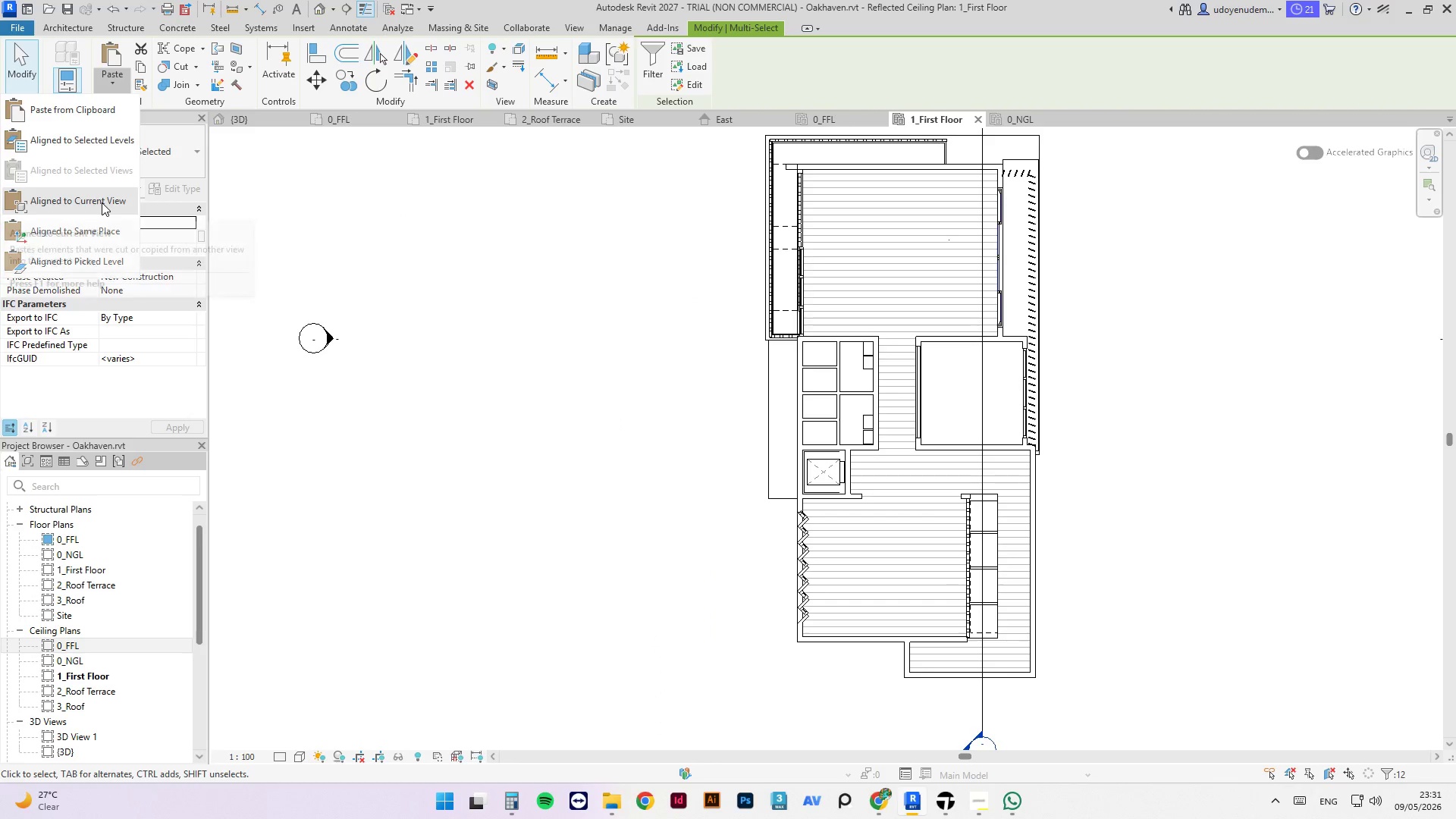 
left_click([102, 202])
 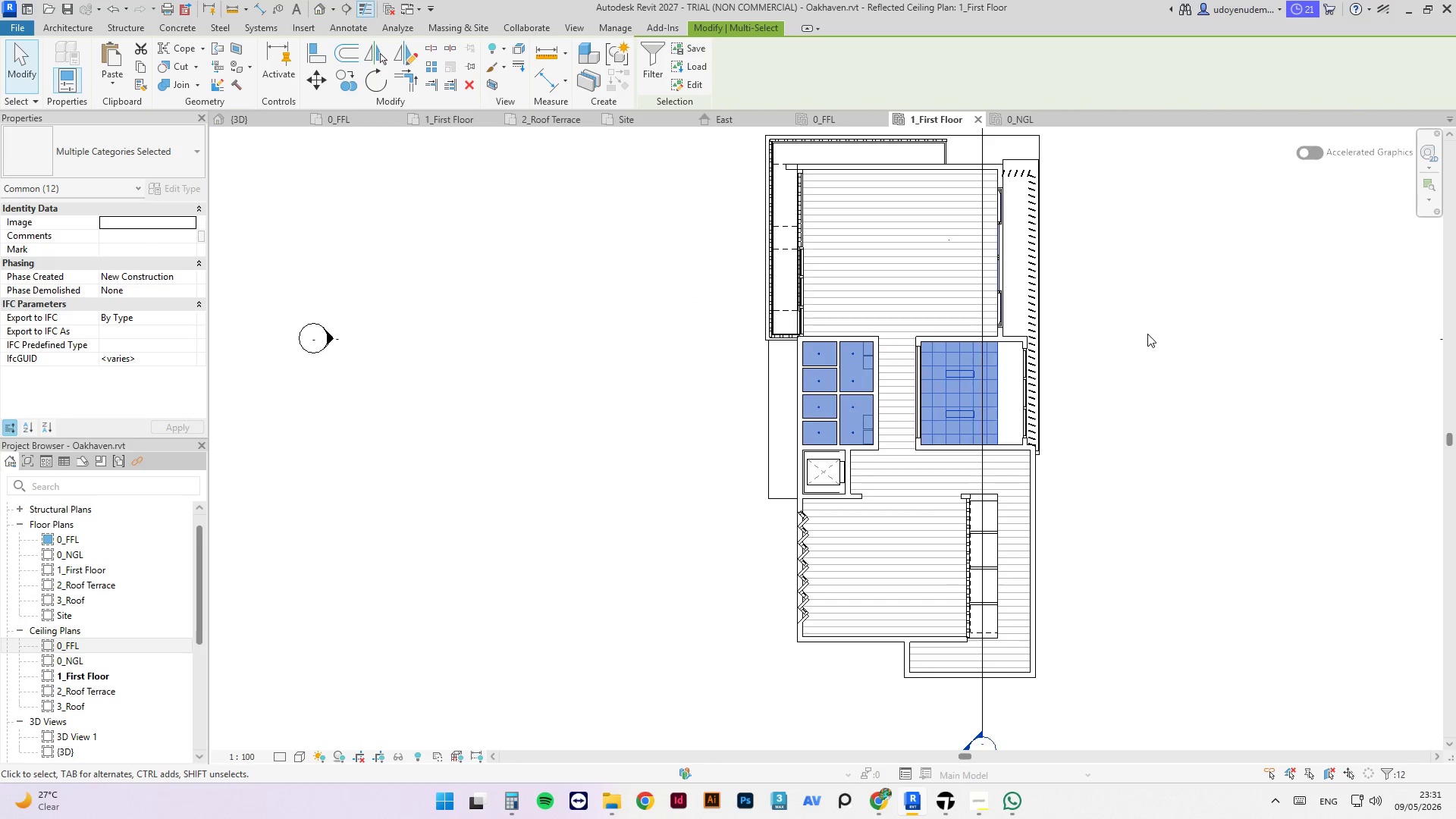 
left_click([1147, 334])
 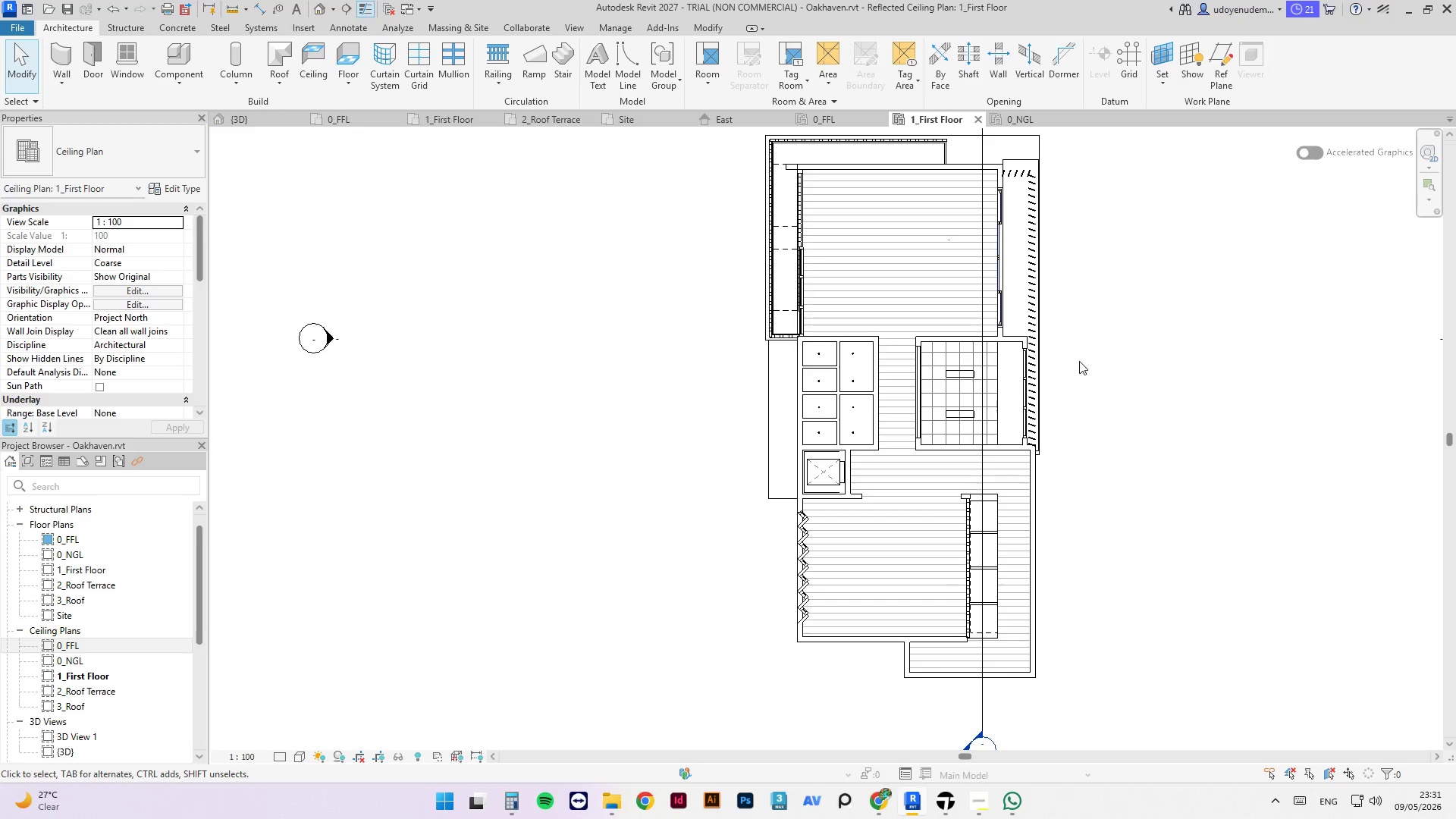 
scroll: coordinate [1018, 361], scroll_direction: up, amount: 4.0
 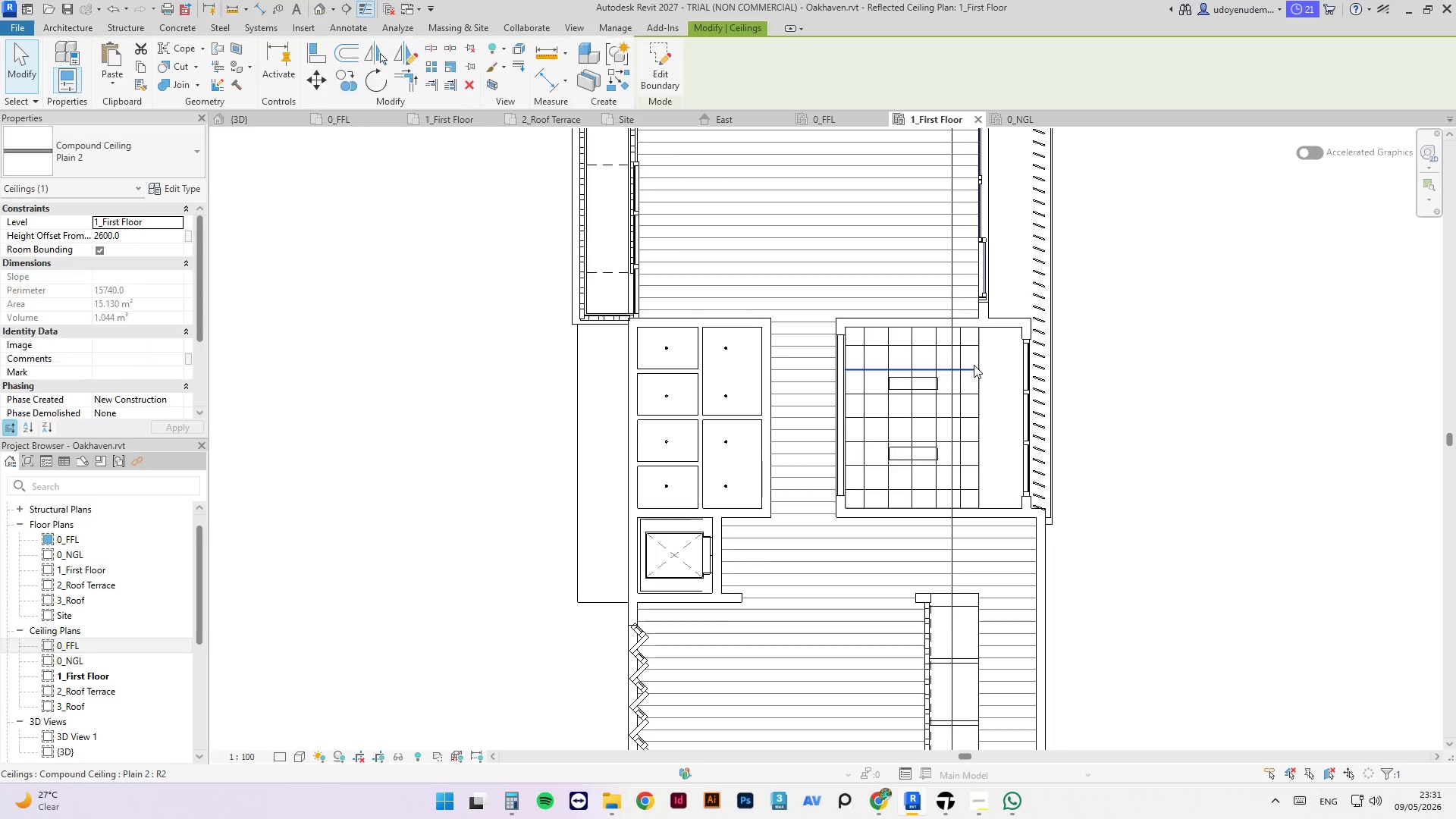 
double_click([979, 366])
 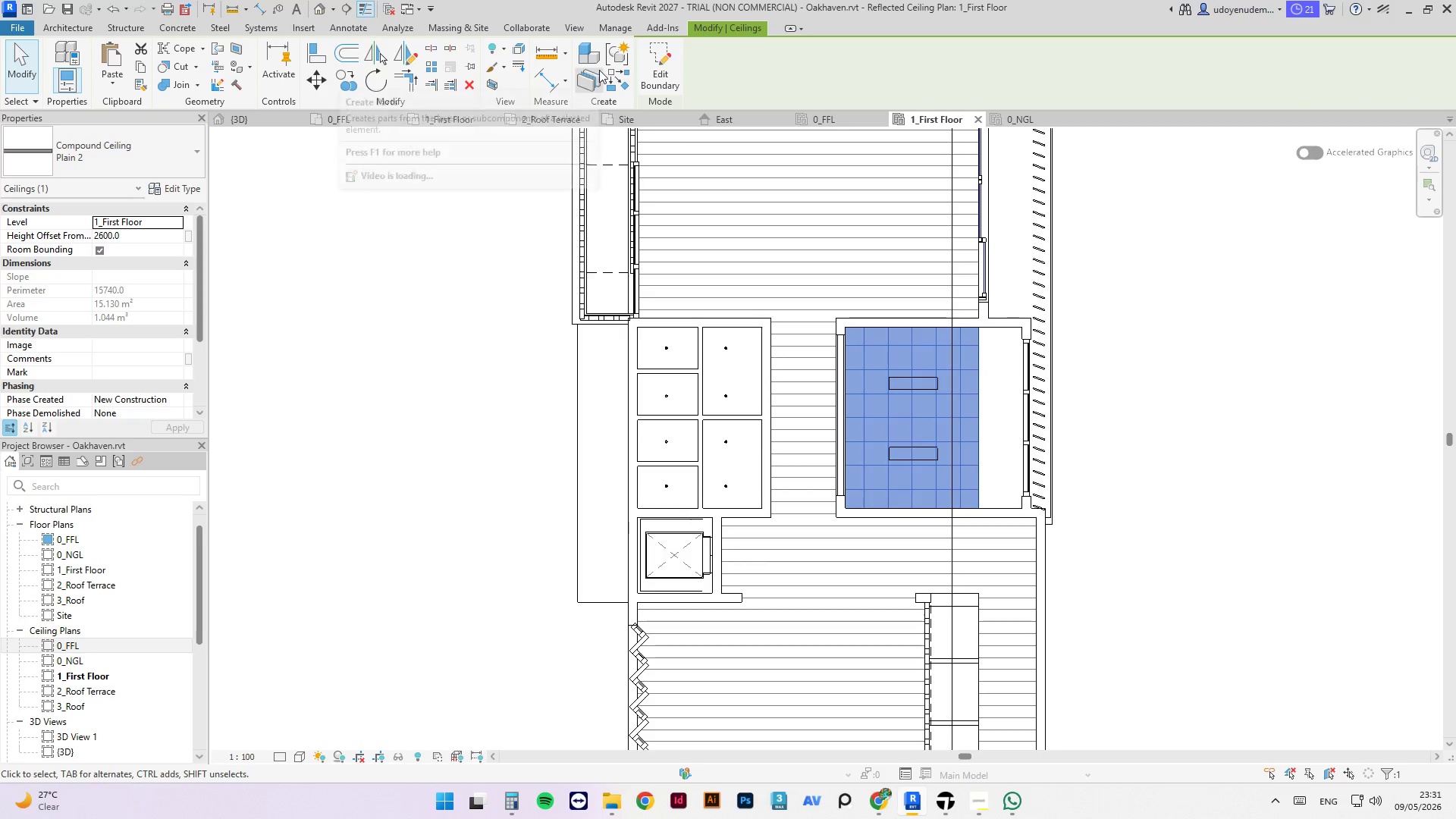 
left_click([657, 64])
 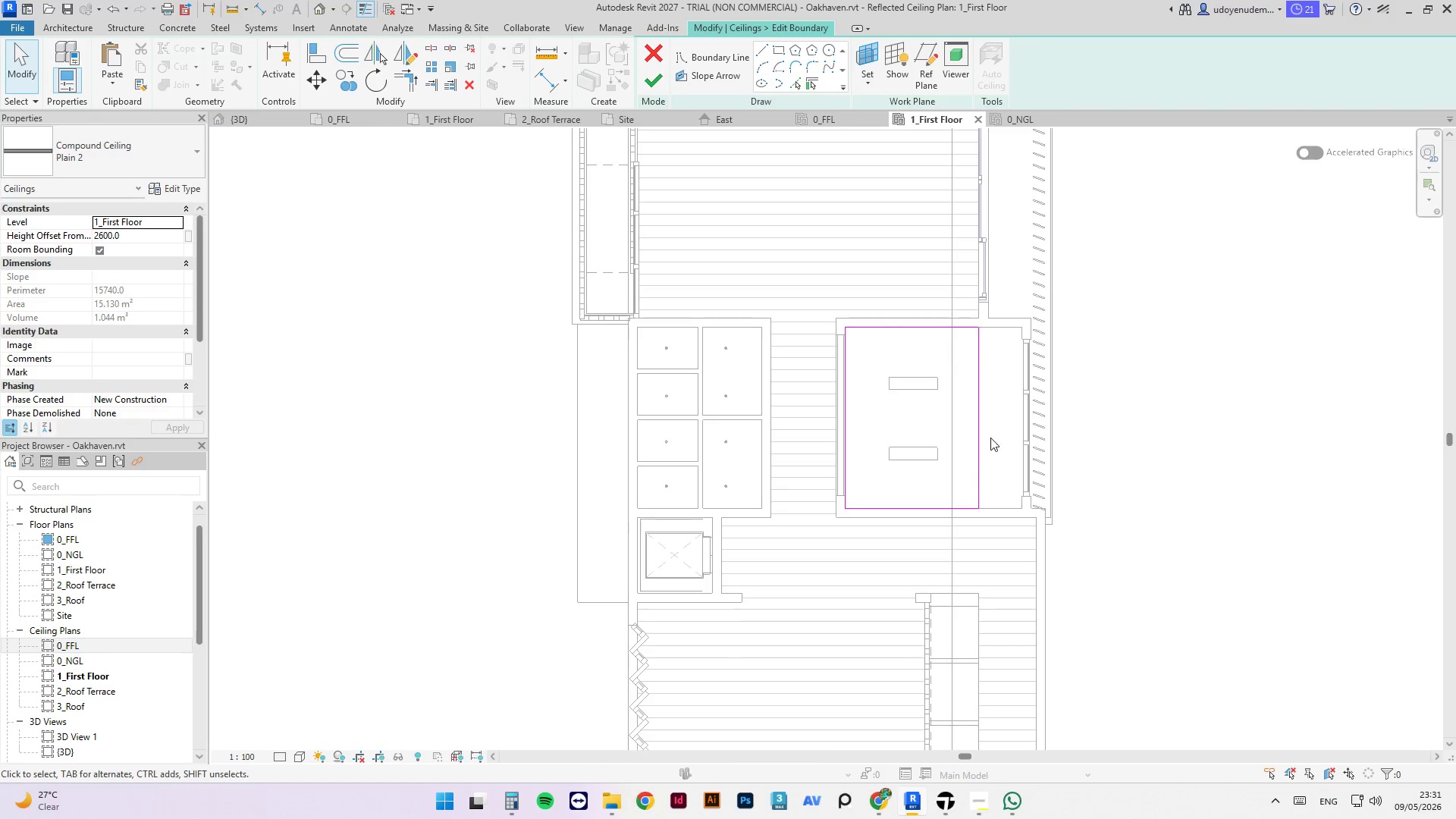 
left_click_drag(start_coordinate=[979, 422], to_coordinate=[1031, 367])
 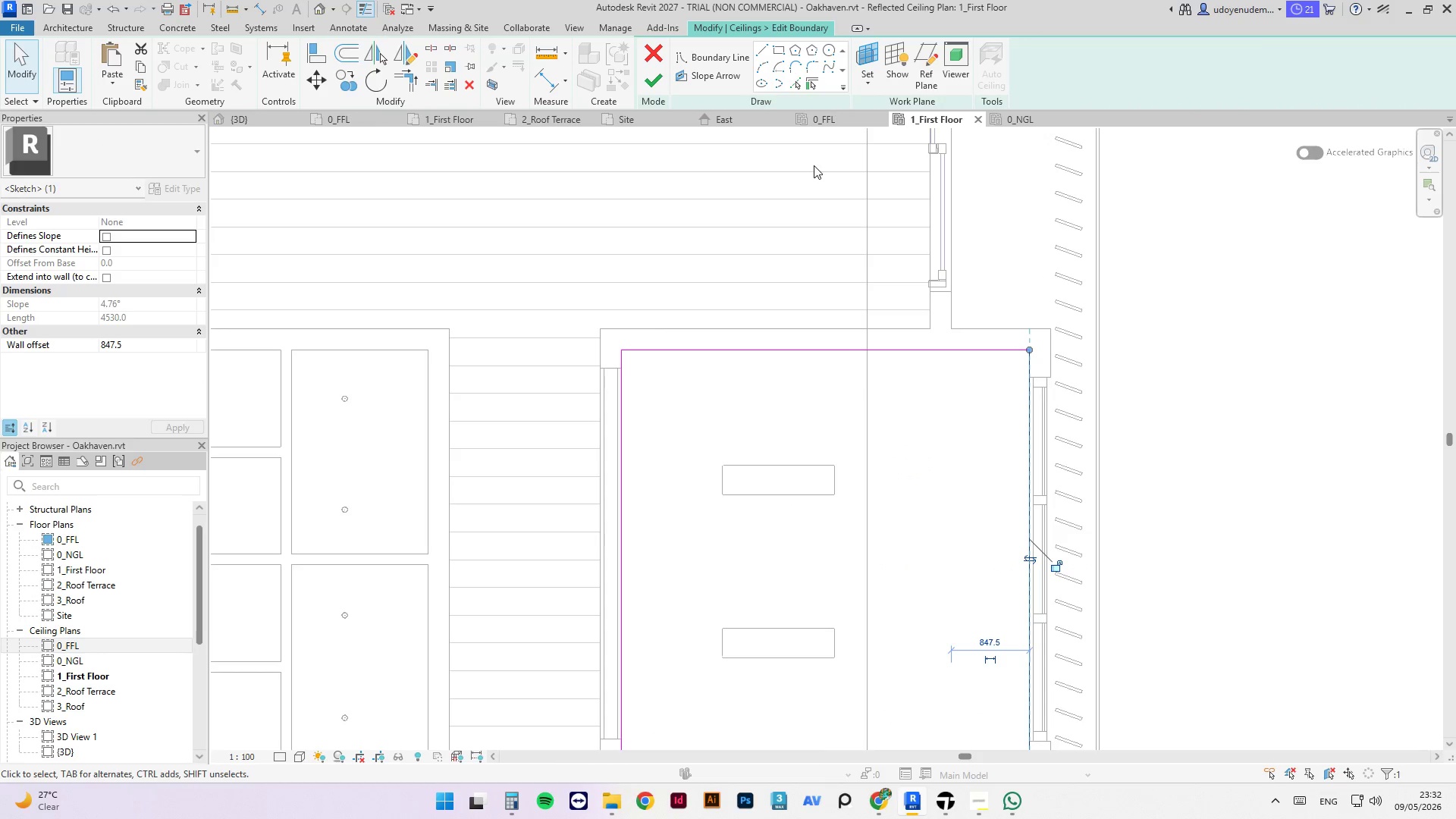 
scroll: coordinate [1018, 341], scroll_direction: up, amount: 6.0
 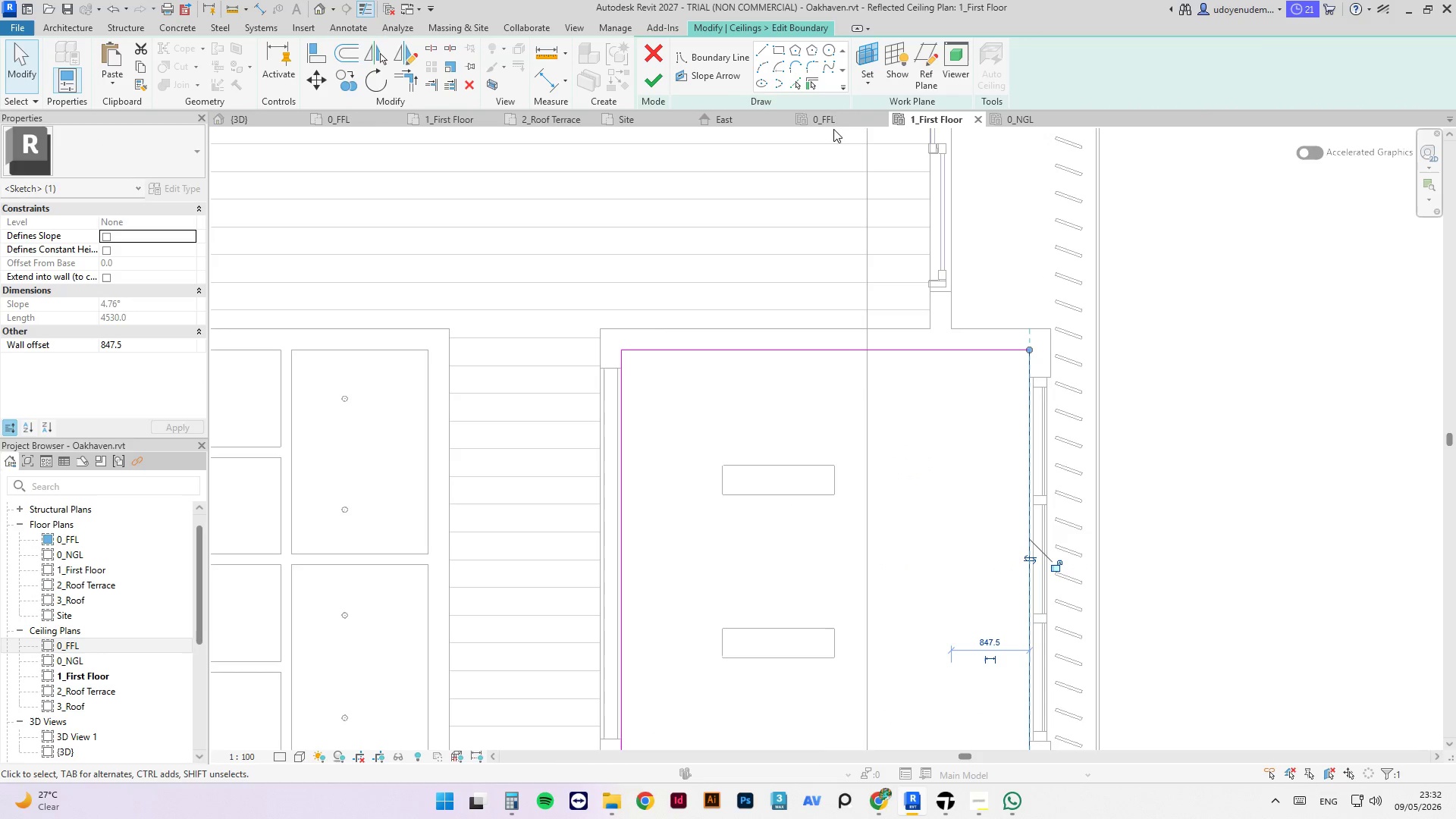 
left_click([642, 86])
 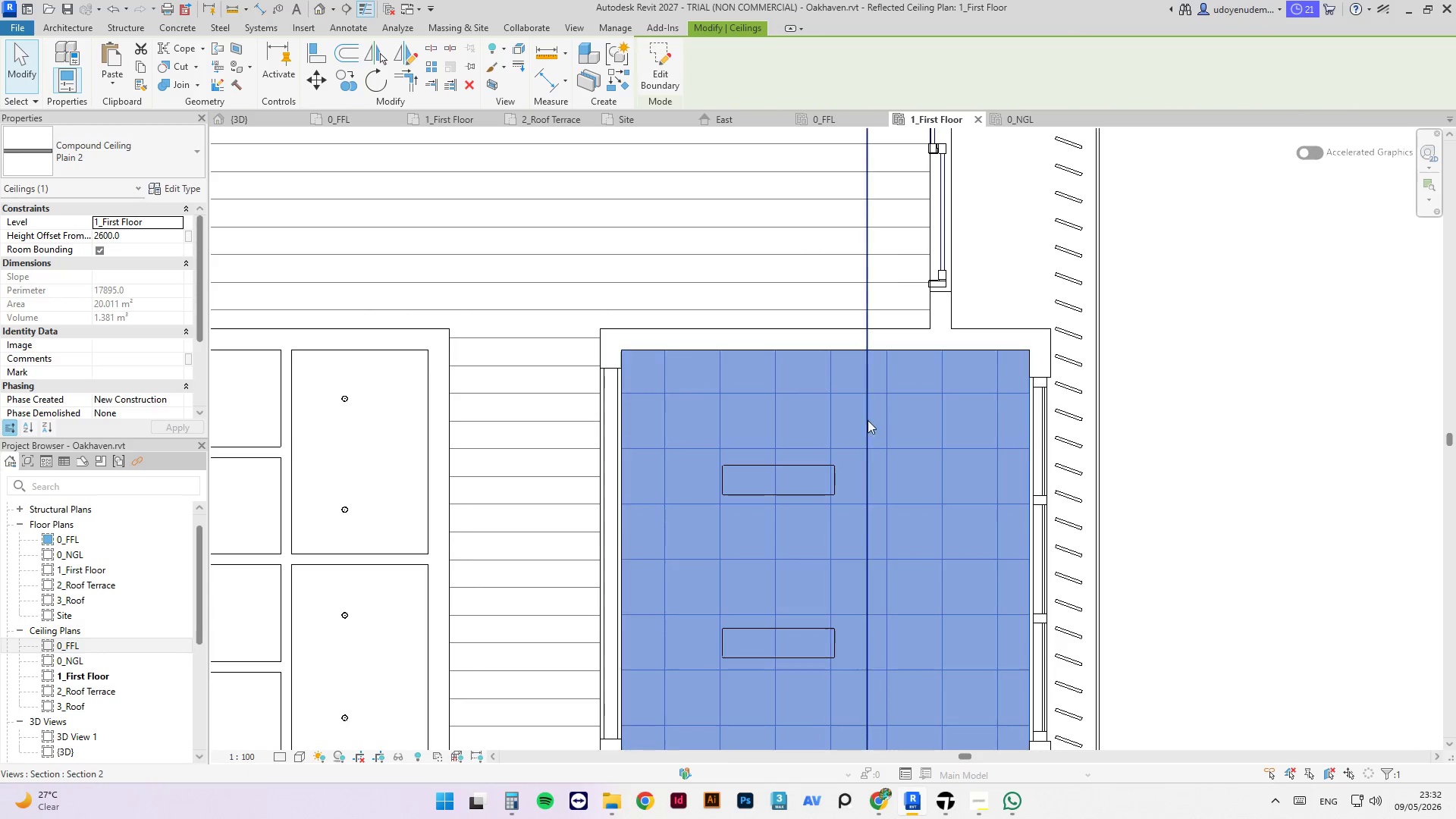 
scroll: coordinate [869, 420], scroll_direction: down, amount: 5.0
 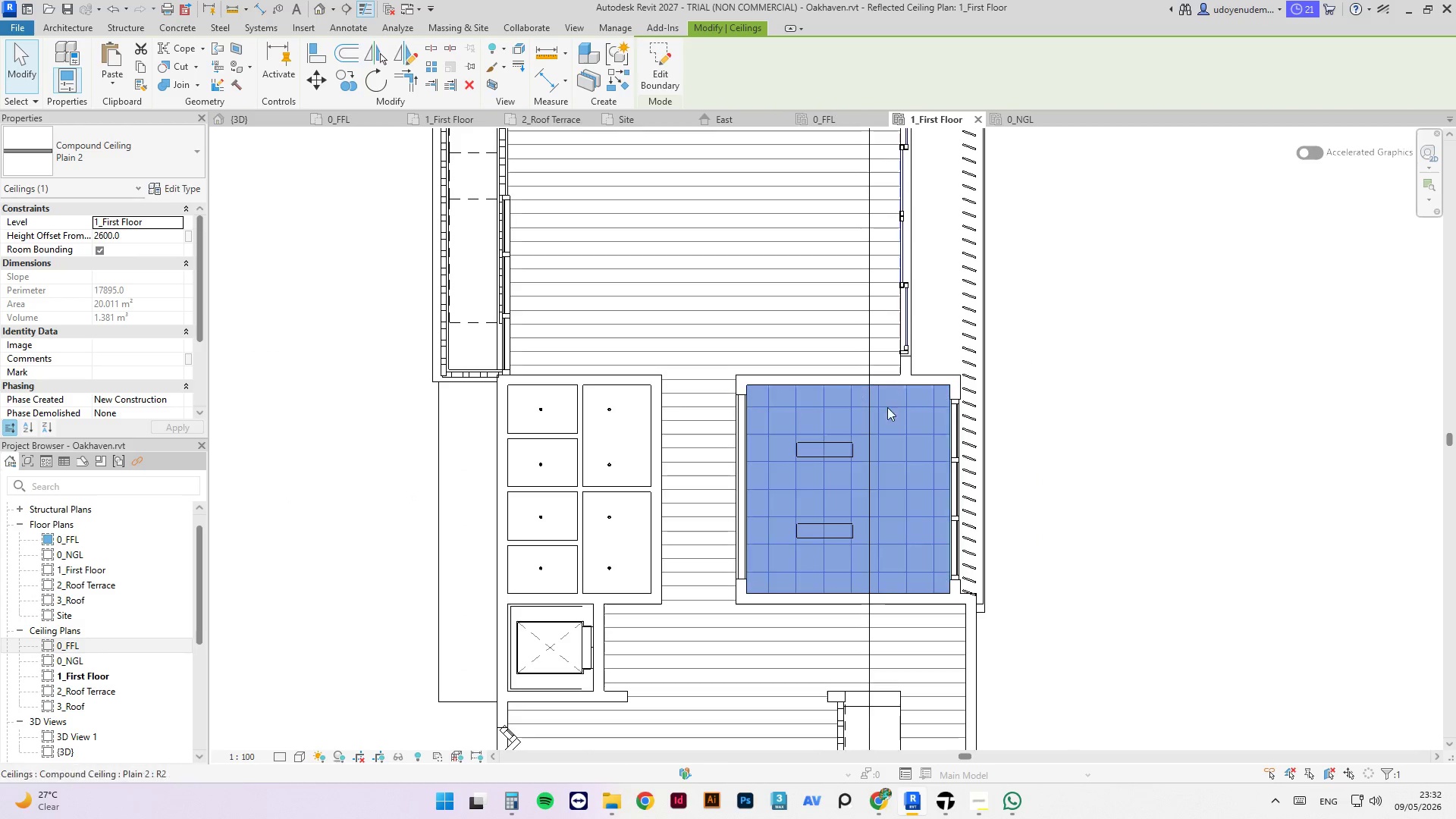 
left_click([1084, 459])
 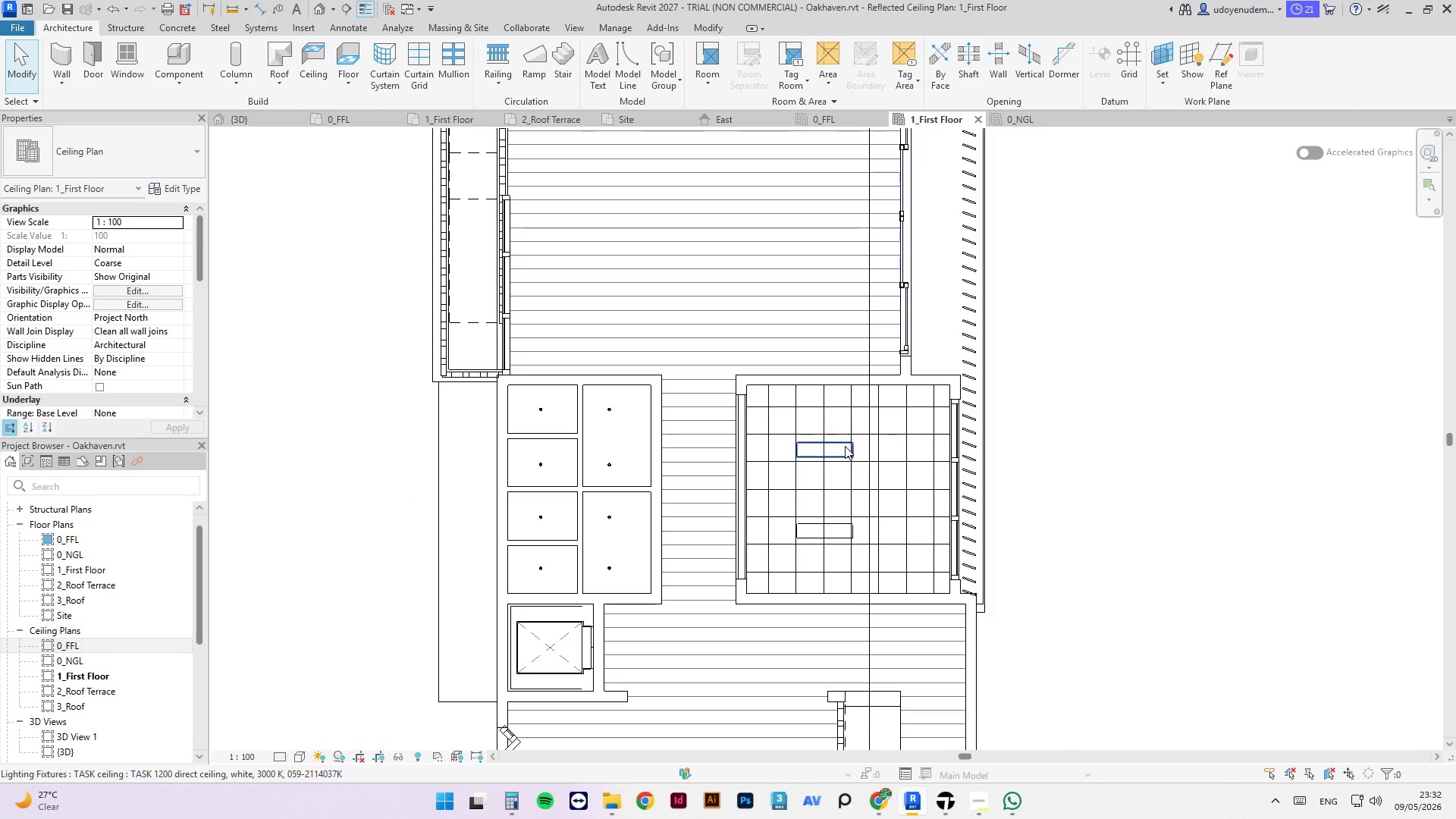 
left_click([841, 444])
 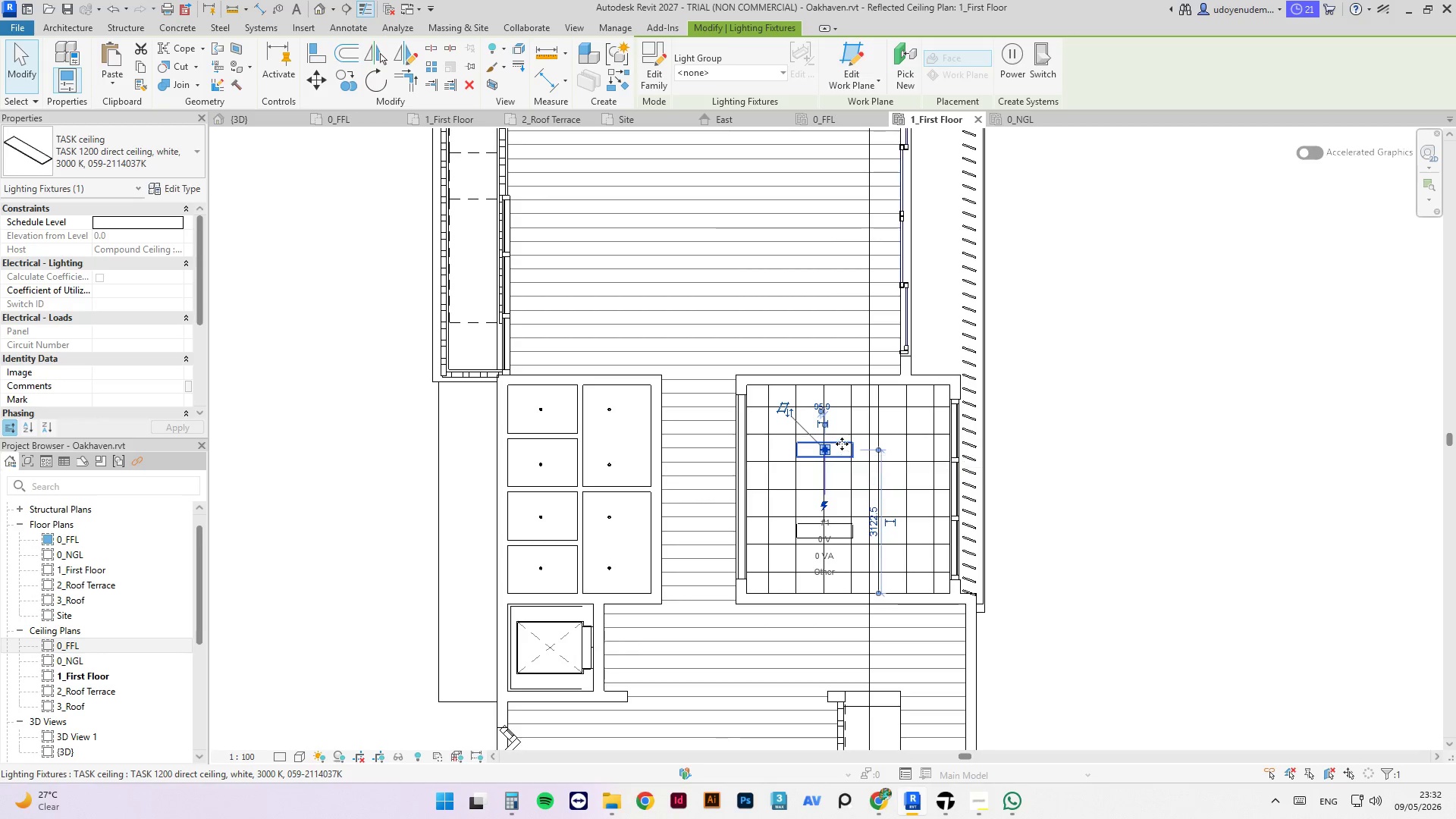 
left_click_drag(start_coordinate=[841, 443], to_coordinate=[883, 444])
 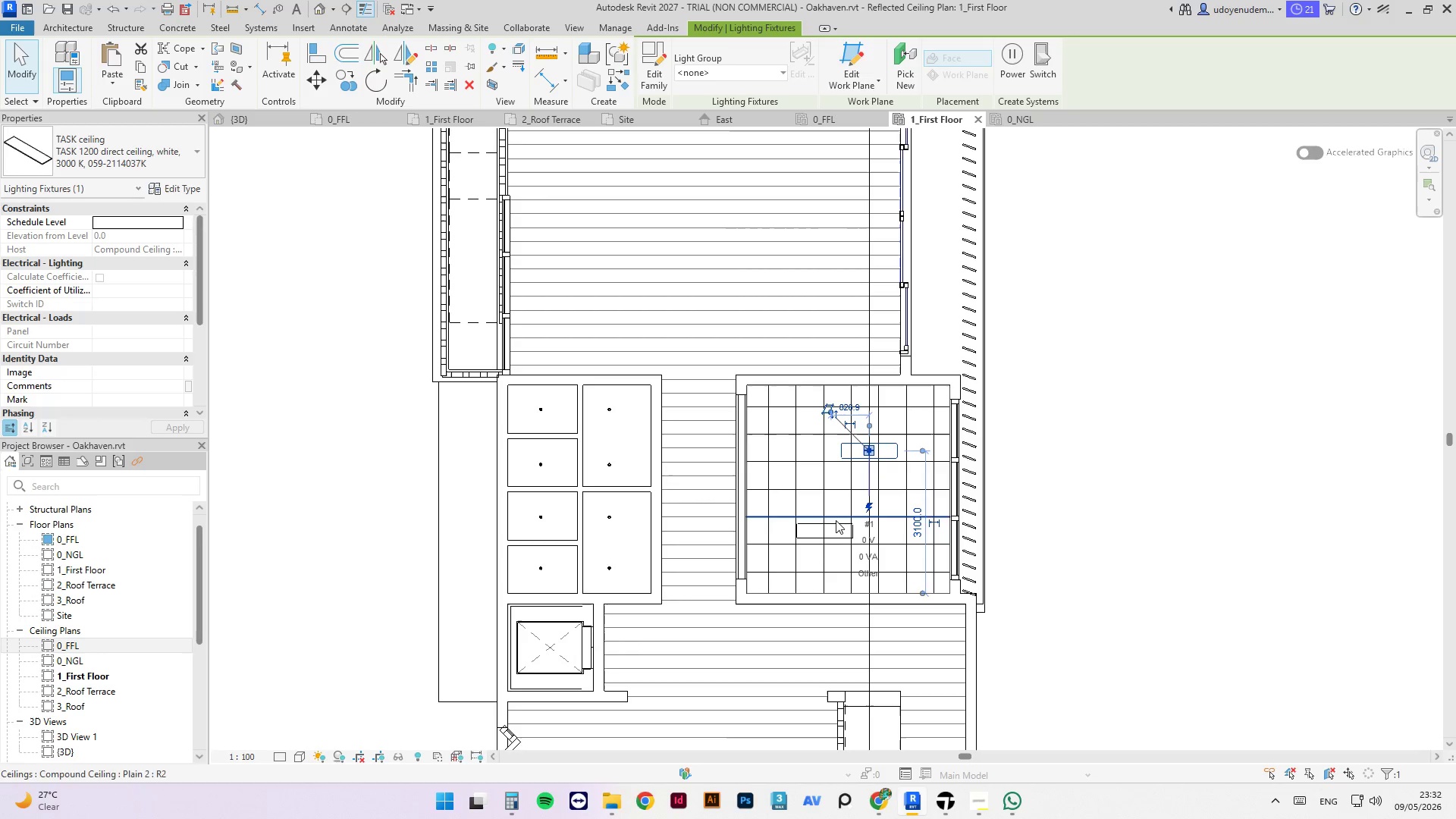 
left_click([836, 526])
 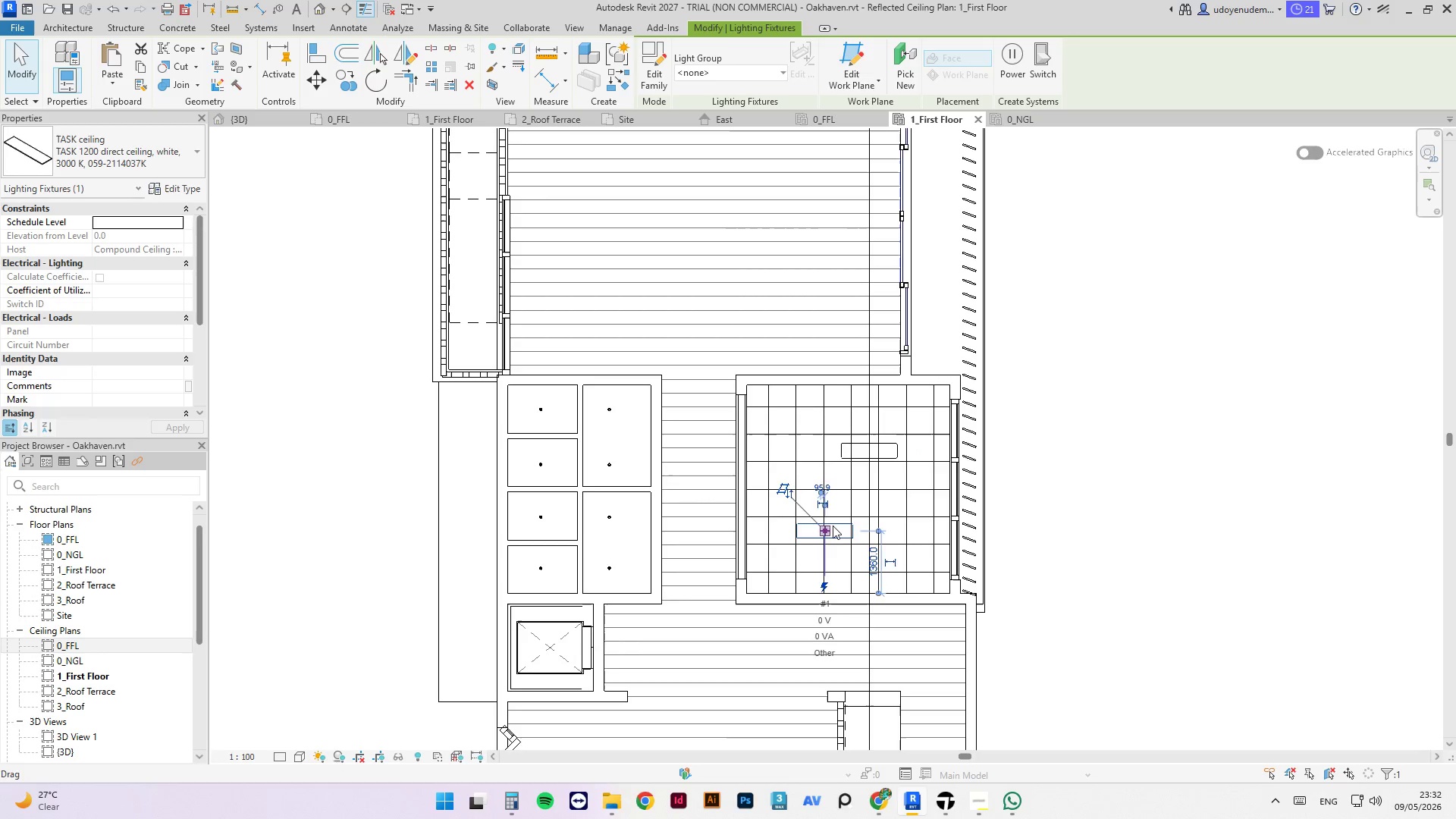 
left_click_drag(start_coordinate=[833, 526], to_coordinate=[849, 529])
 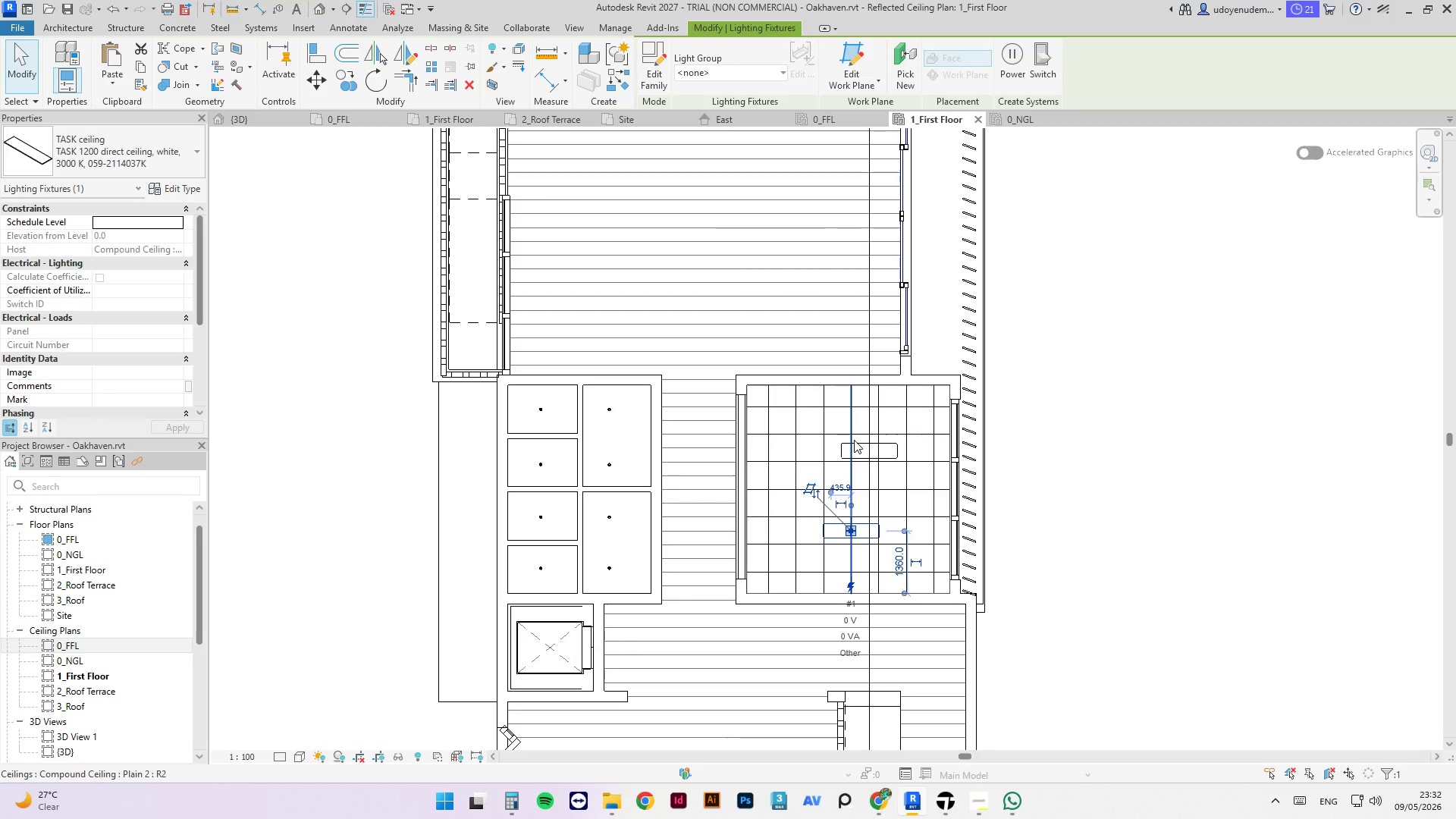 
mouse_move([928, 278])
 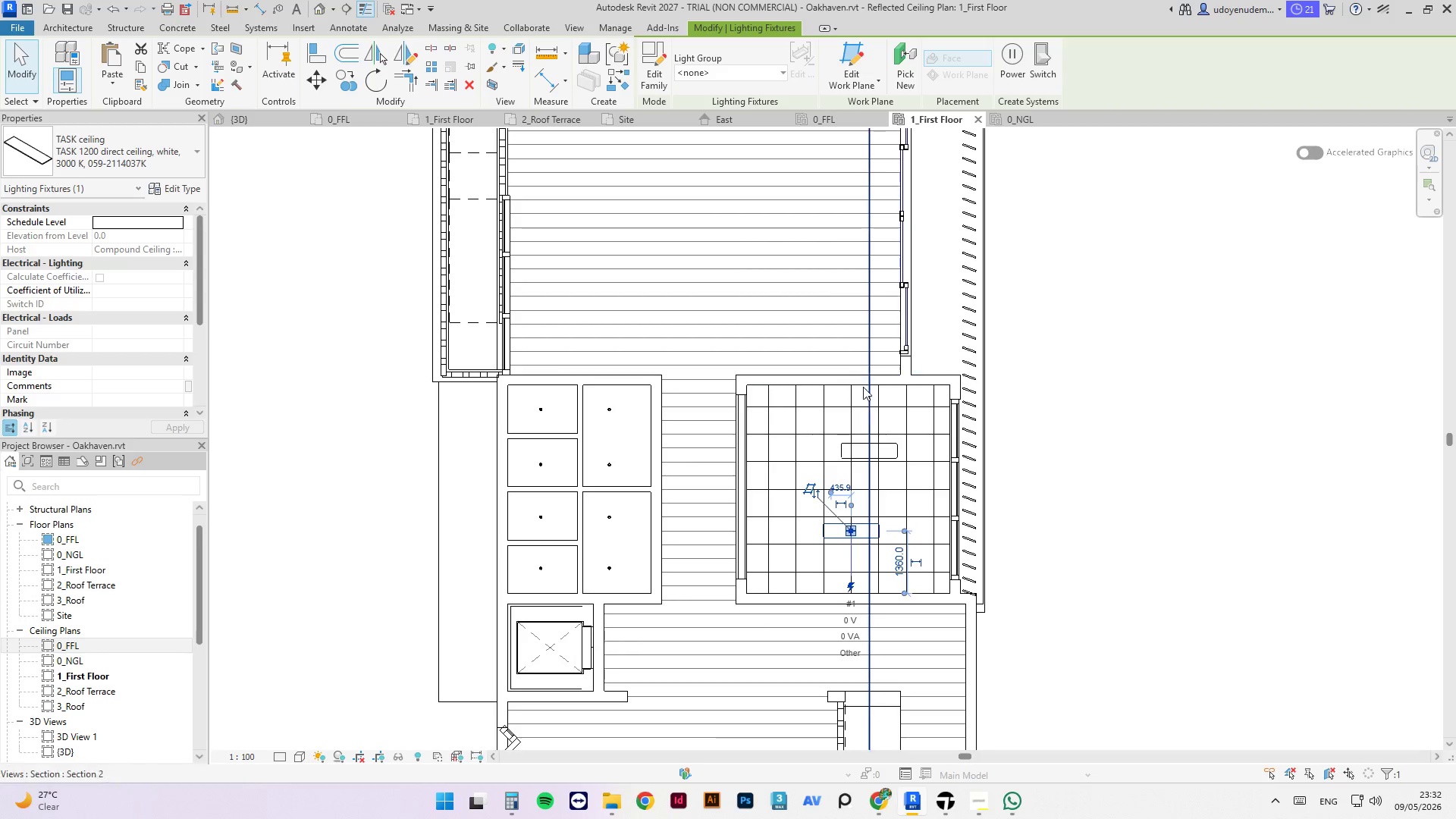 
left_click([840, 447])
 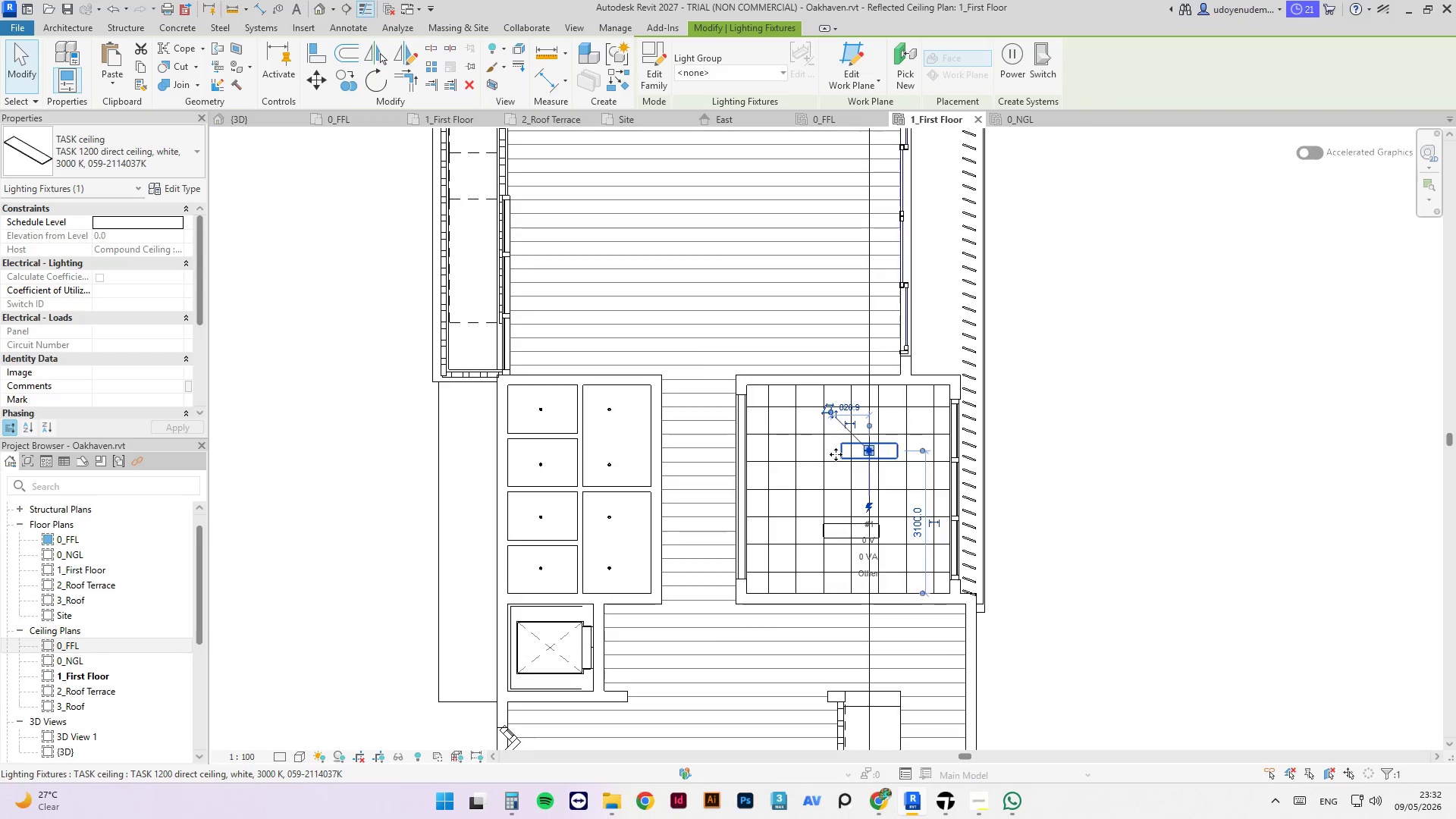 
scroll: coordinate [843, 450], scroll_direction: up, amount: 7.0
 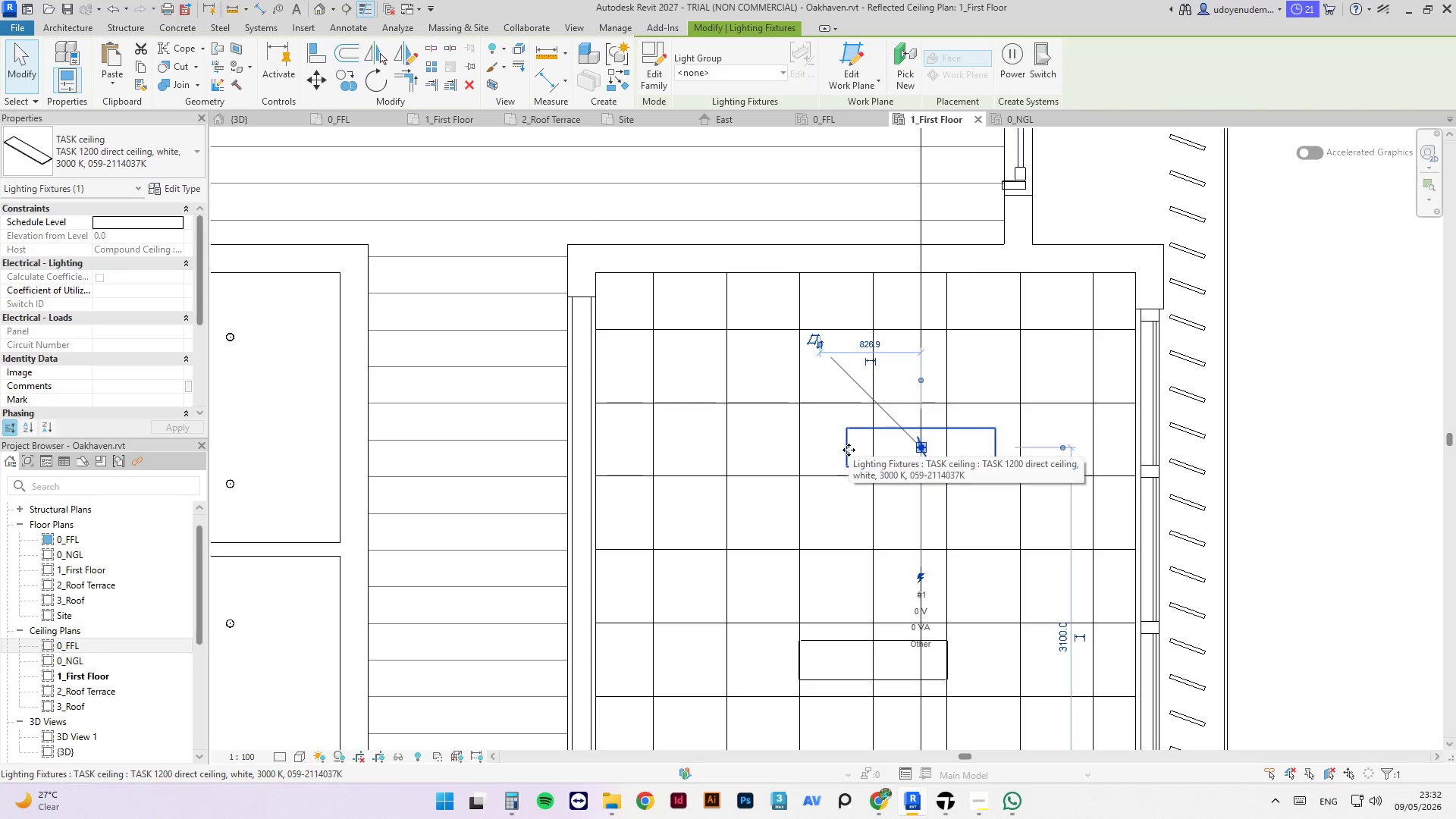 
left_click_drag(start_coordinate=[849, 450], to_coordinate=[803, 449])
 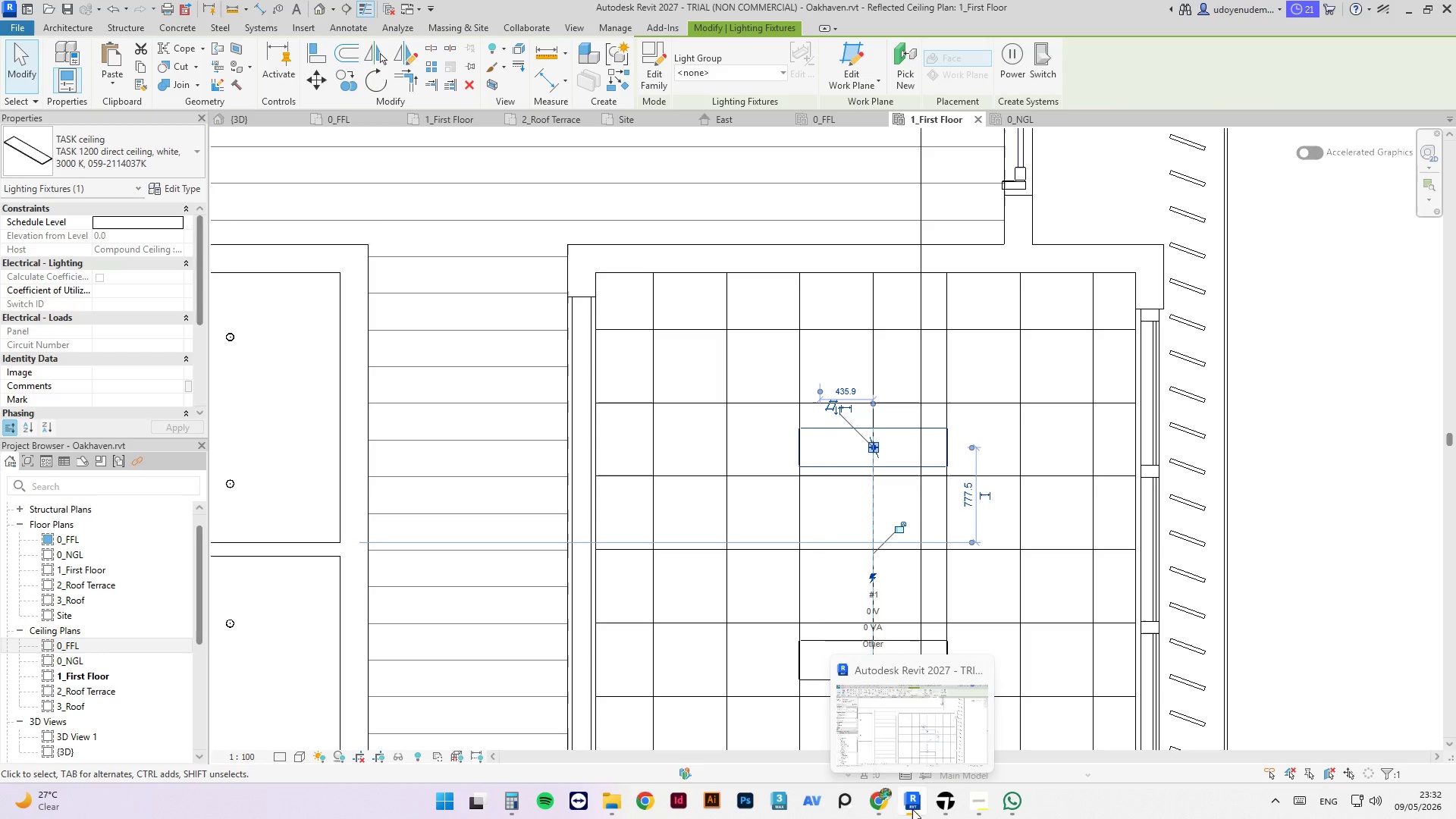 
left_click([883, 808])
 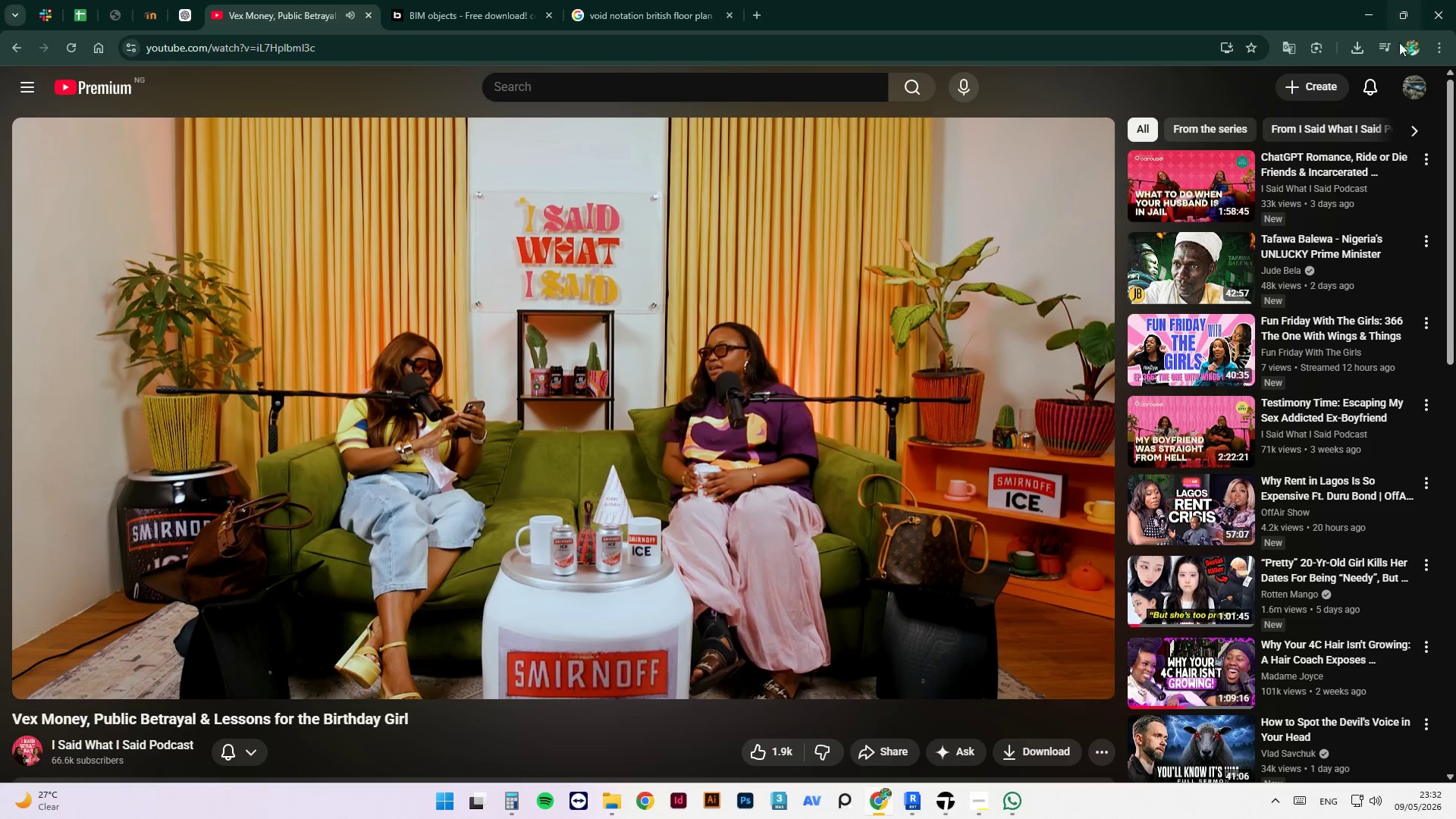 
left_click([1360, 22])
 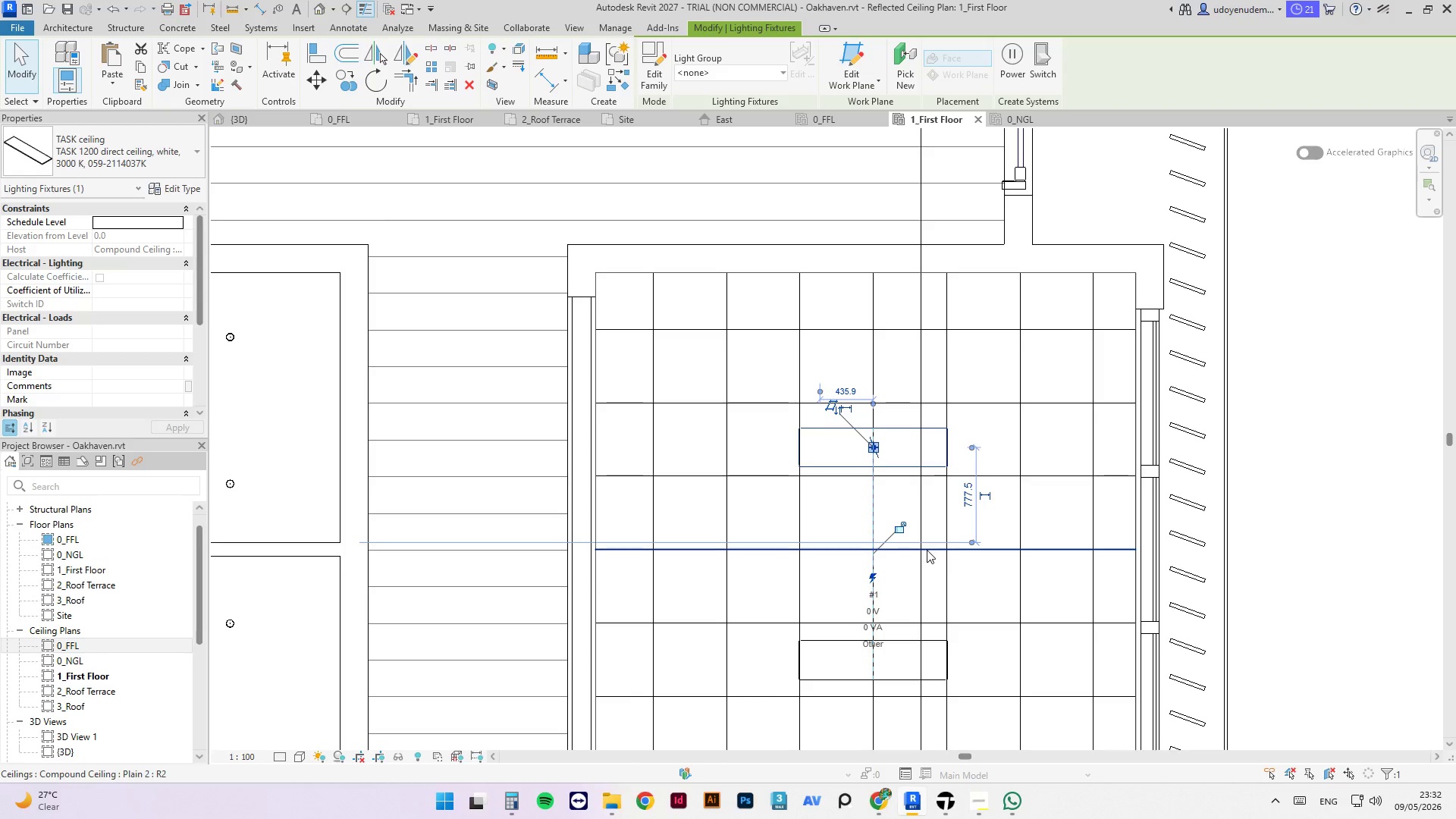 
left_click([1174, 472])
 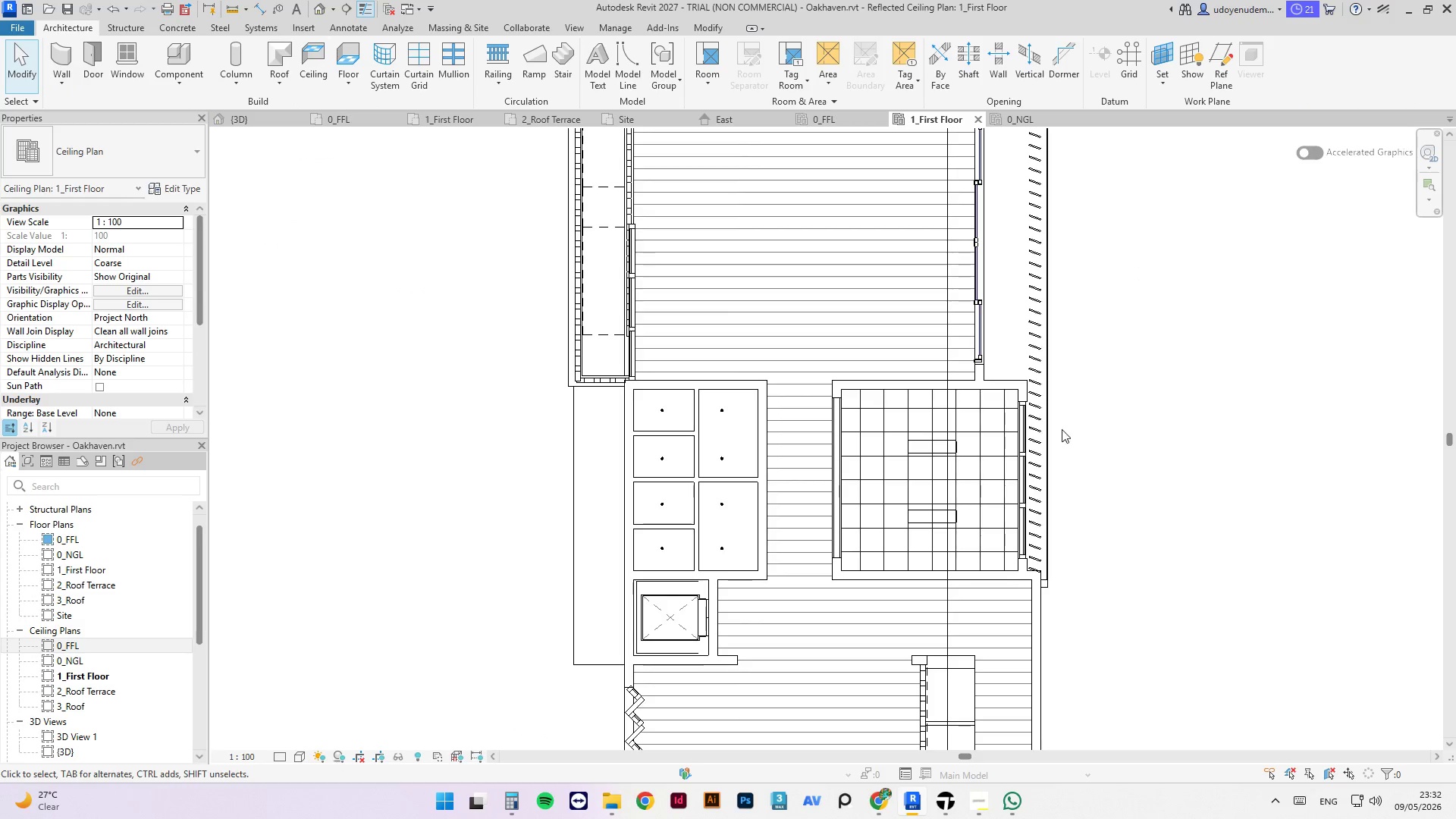 
scroll: coordinate [692, 478], scroll_direction: down, amount: 12.0
 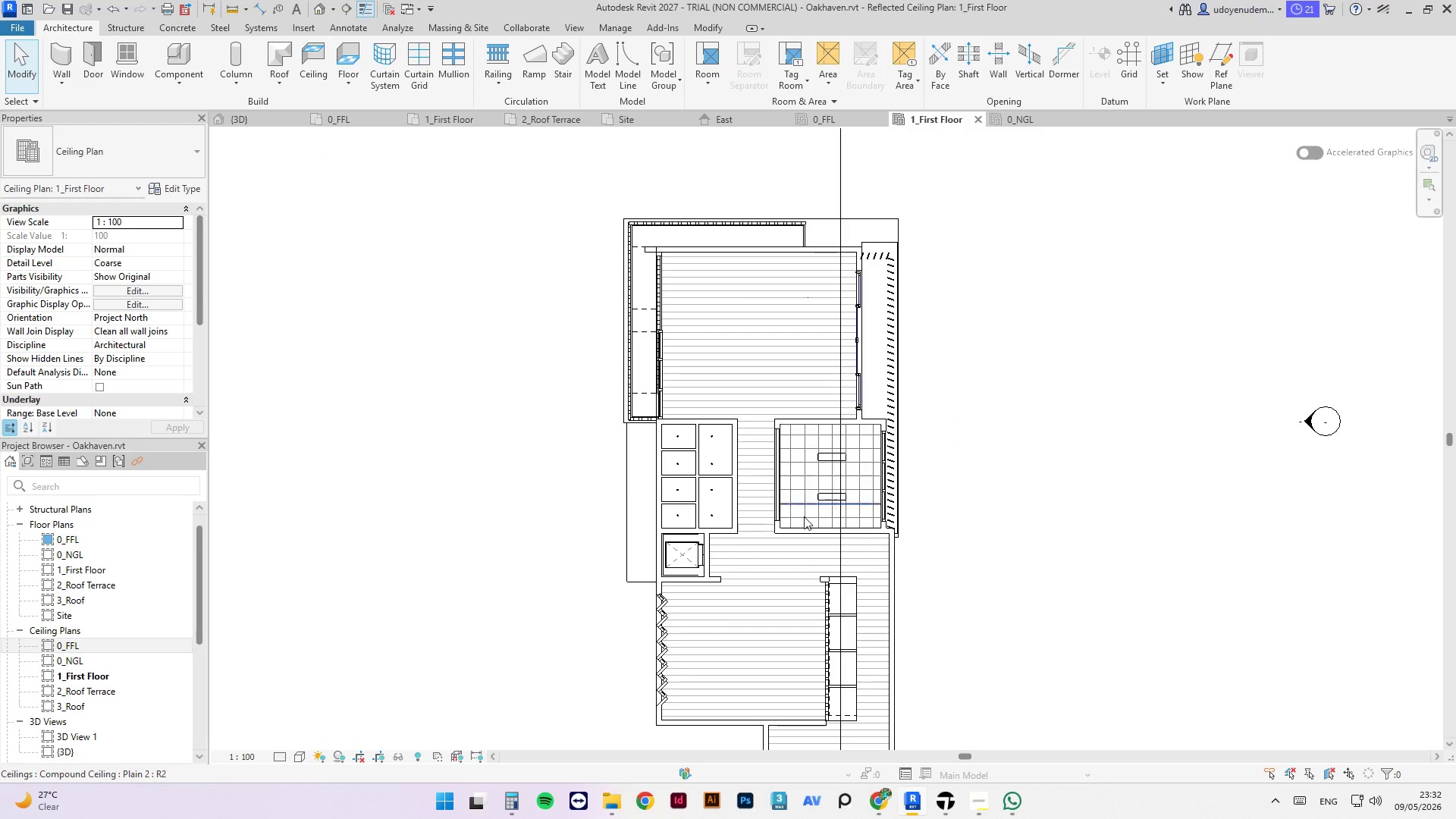 
scroll: coordinate [736, 401], scroll_direction: up, amount: 3.0
 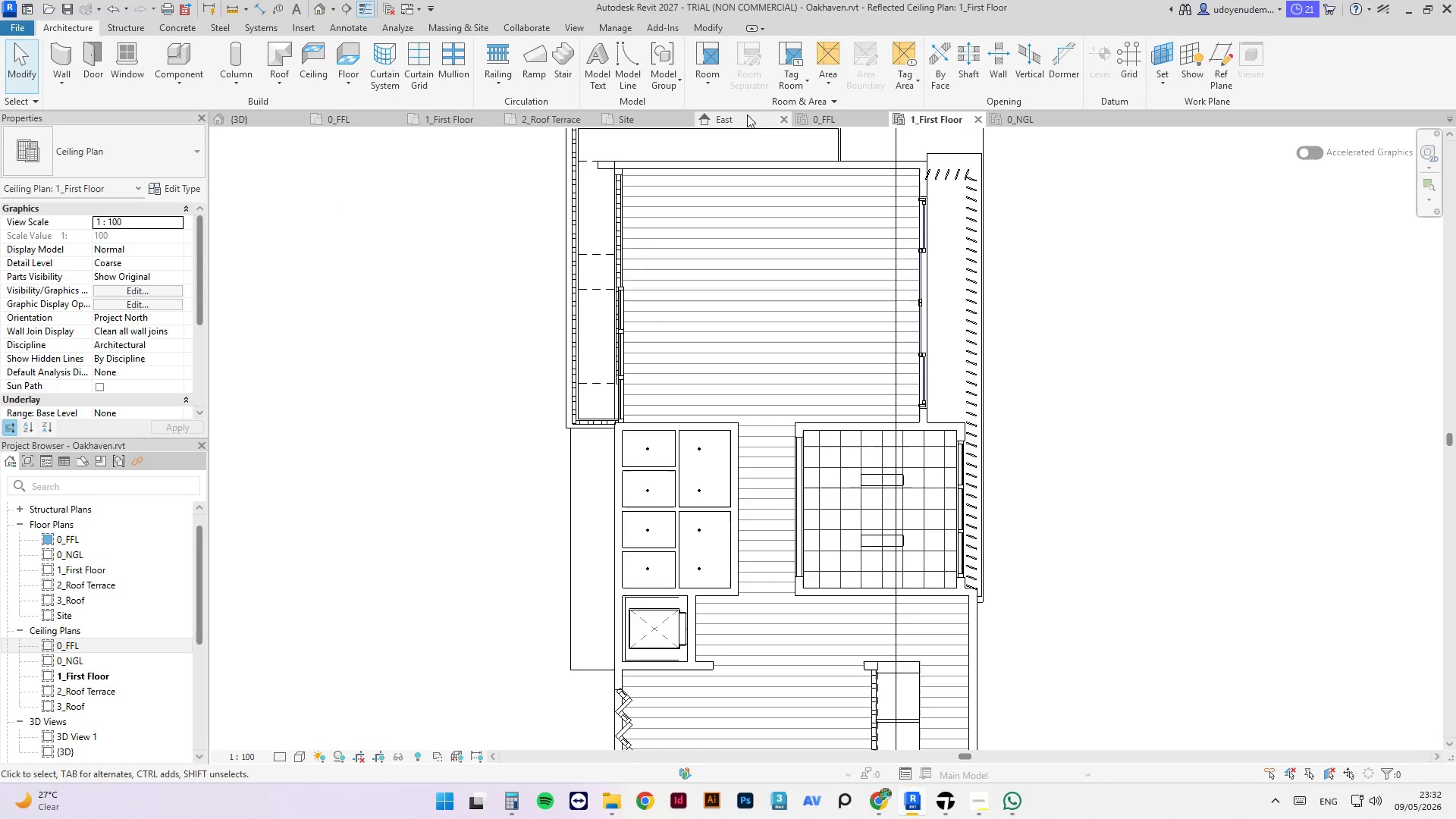 
left_click([810, 124])
 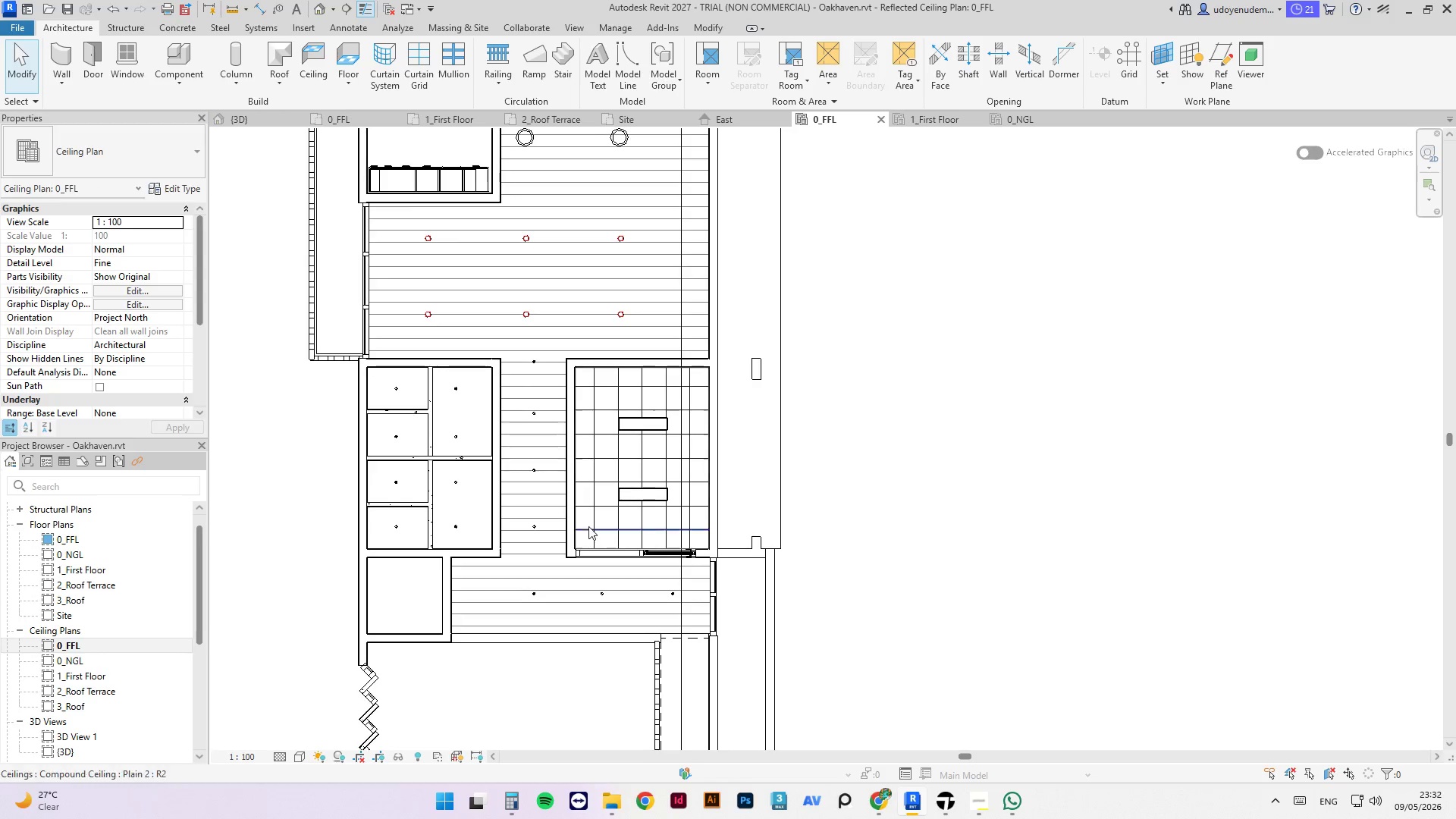 
scroll: coordinate [646, 477], scroll_direction: down, amount: 3.0
 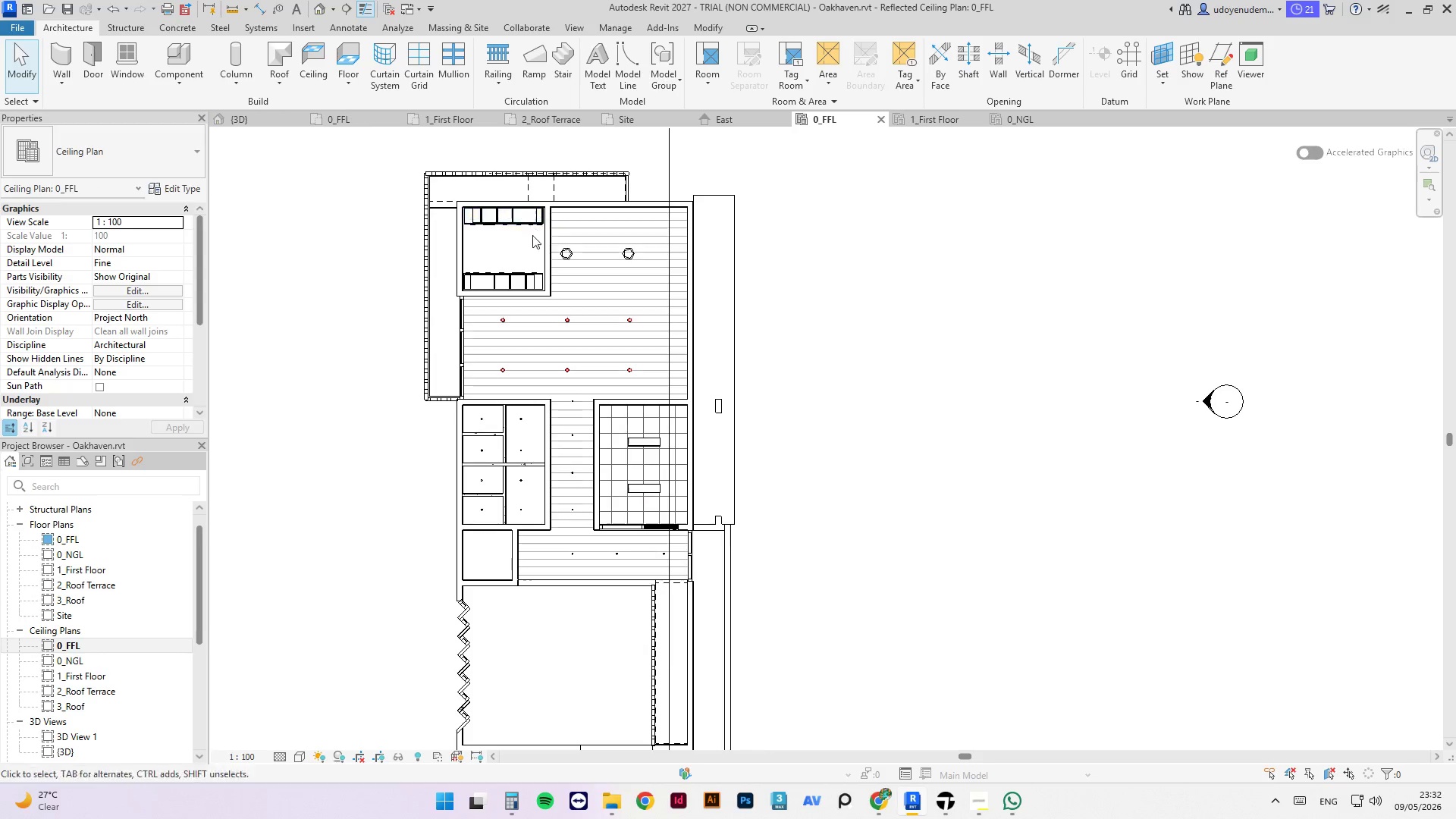 
scroll: coordinate [549, 259], scroll_direction: up, amount: 1.0
 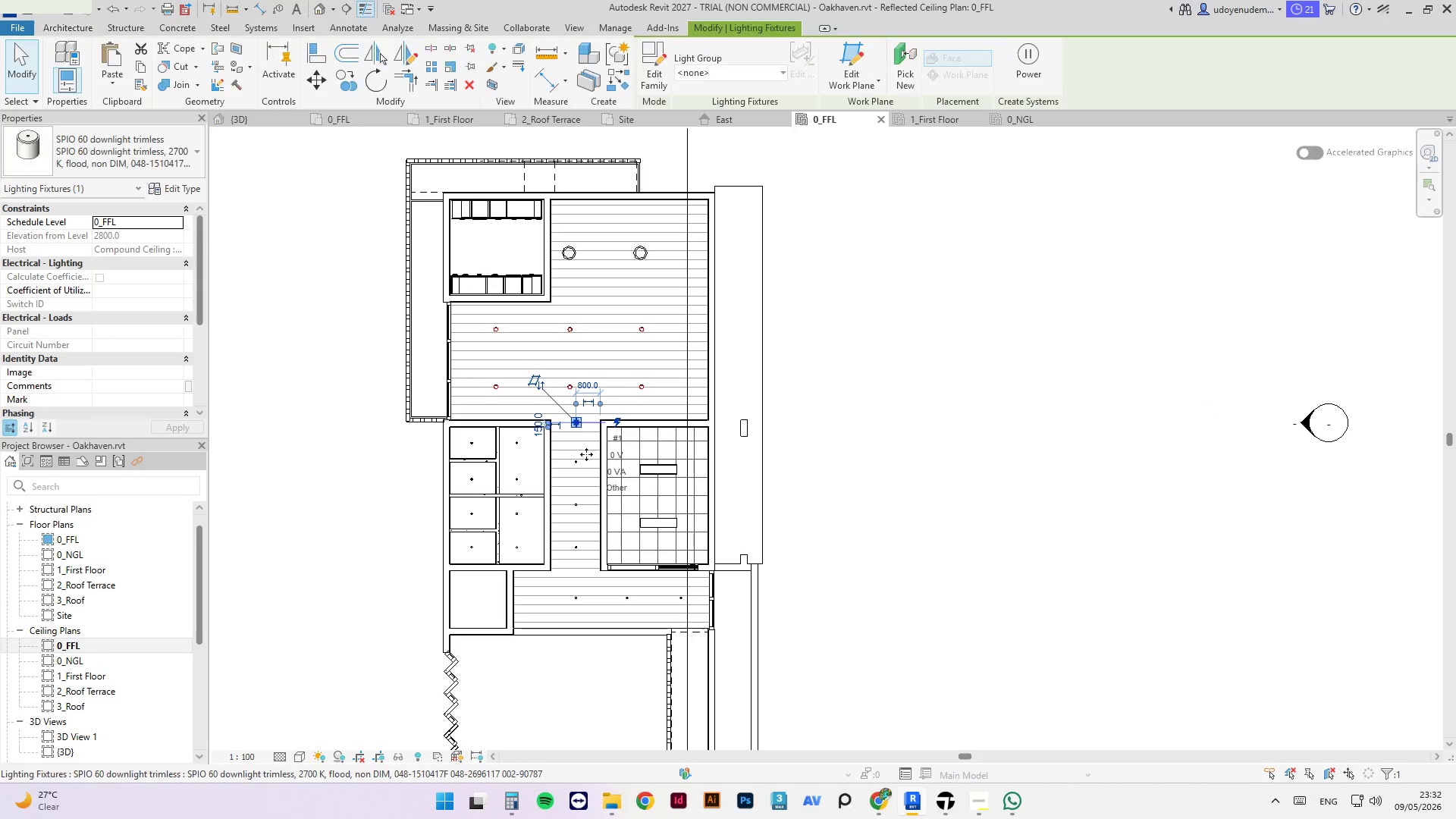 
hold_key(key=ControlLeft, duration=10.39)
left_click([578, 462])
 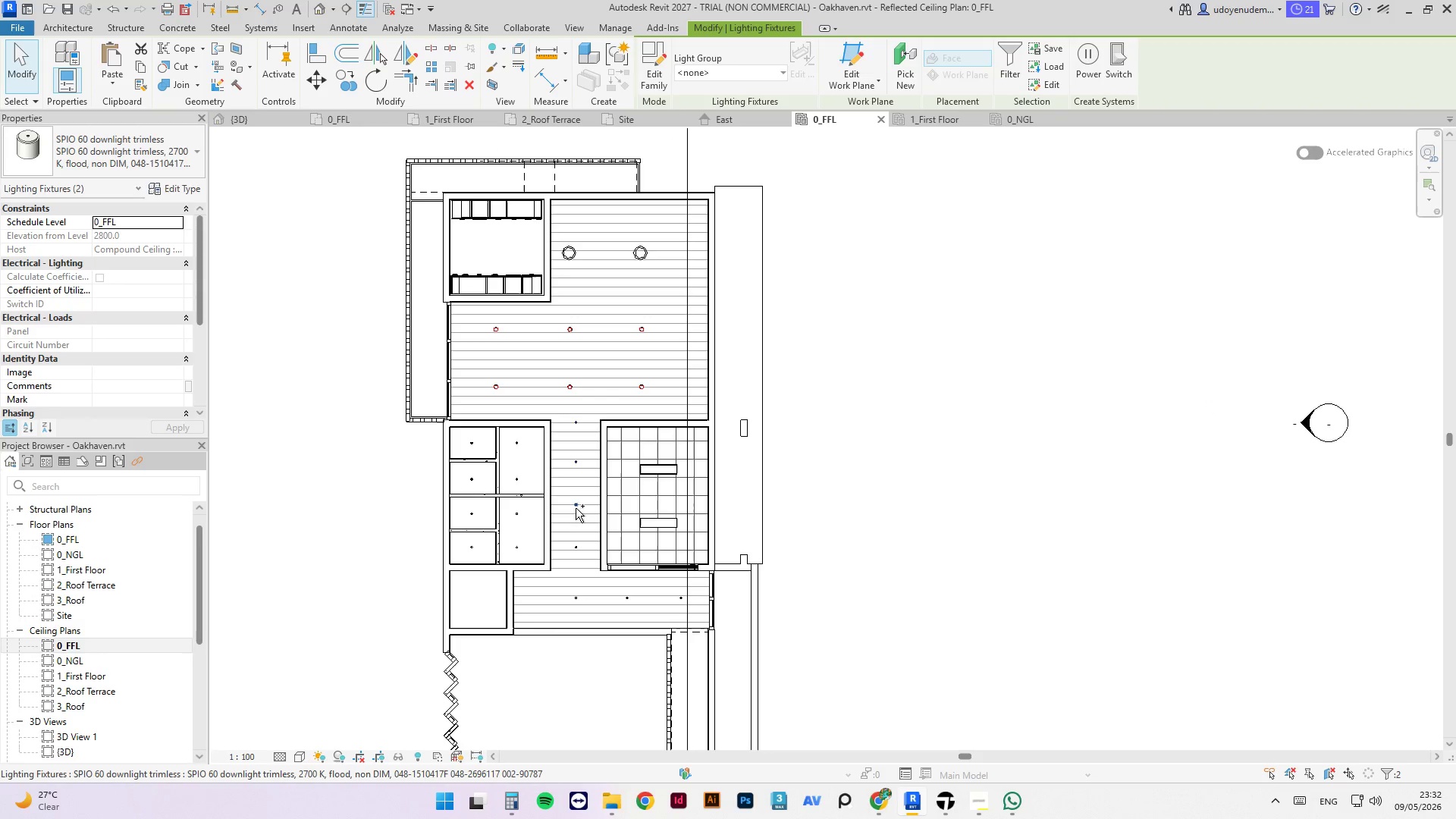 
left_click([576, 504])
 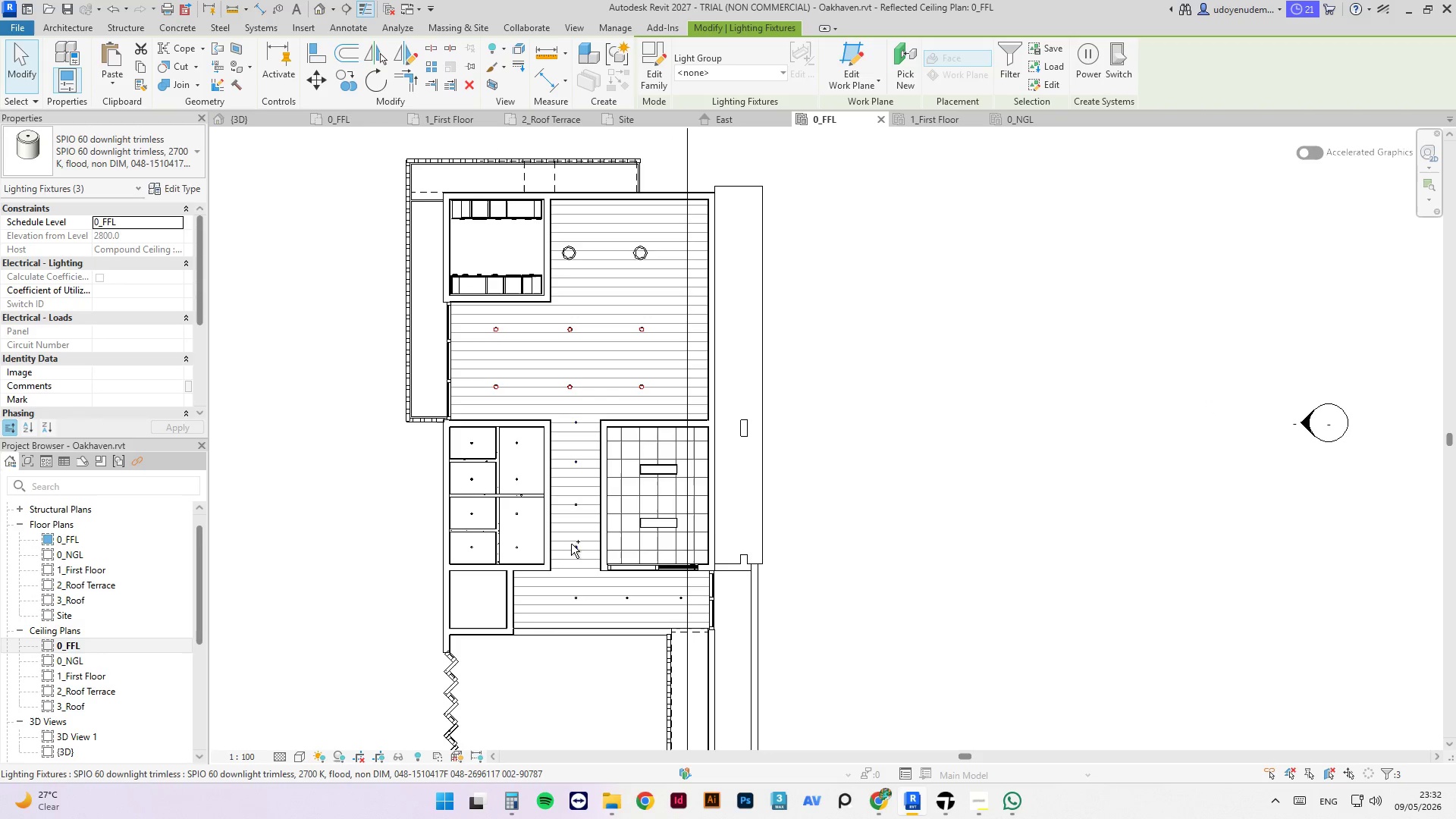 
left_click([576, 545])
 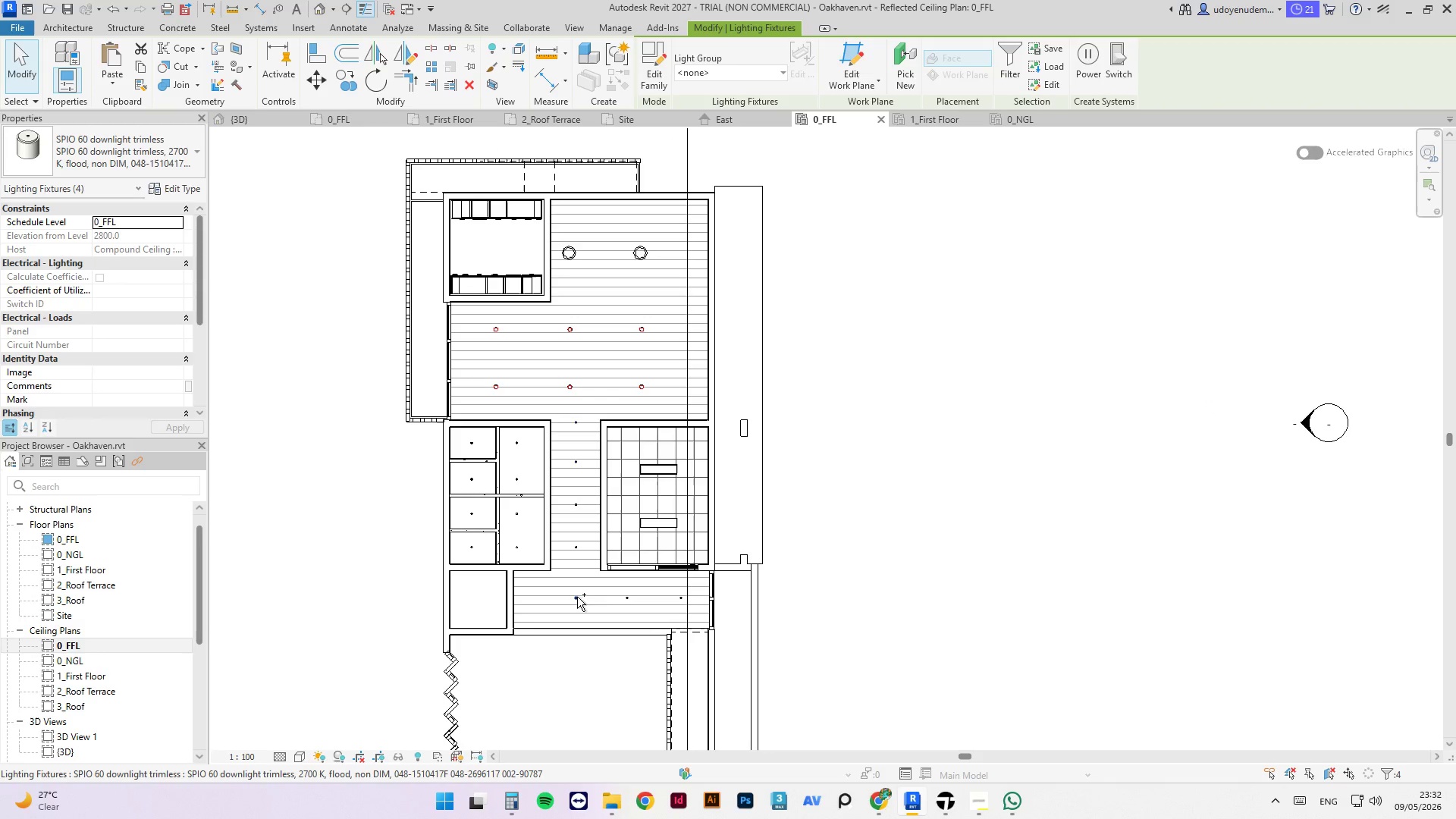 
left_click([577, 598])
 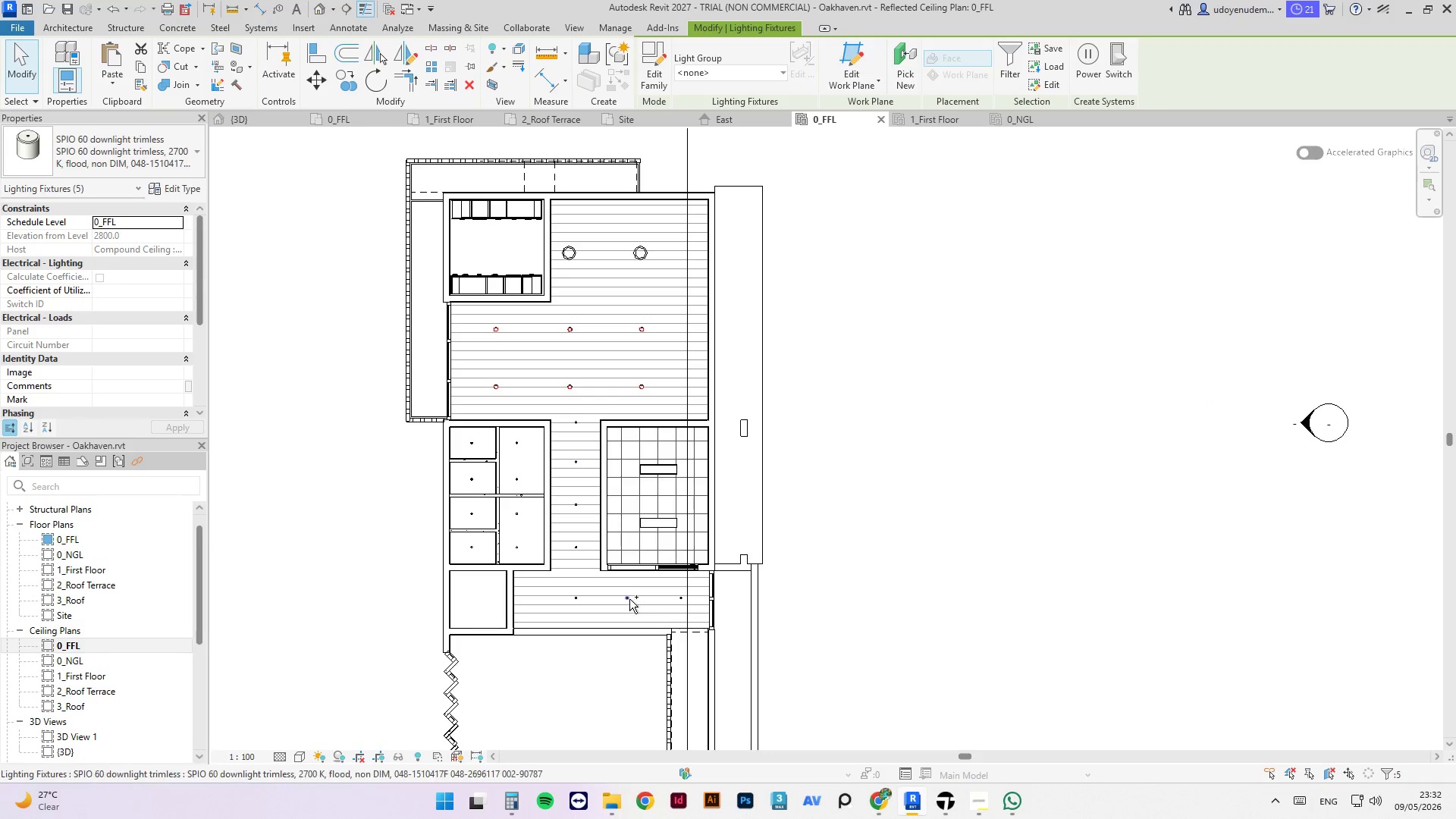 
left_click([627, 599])
 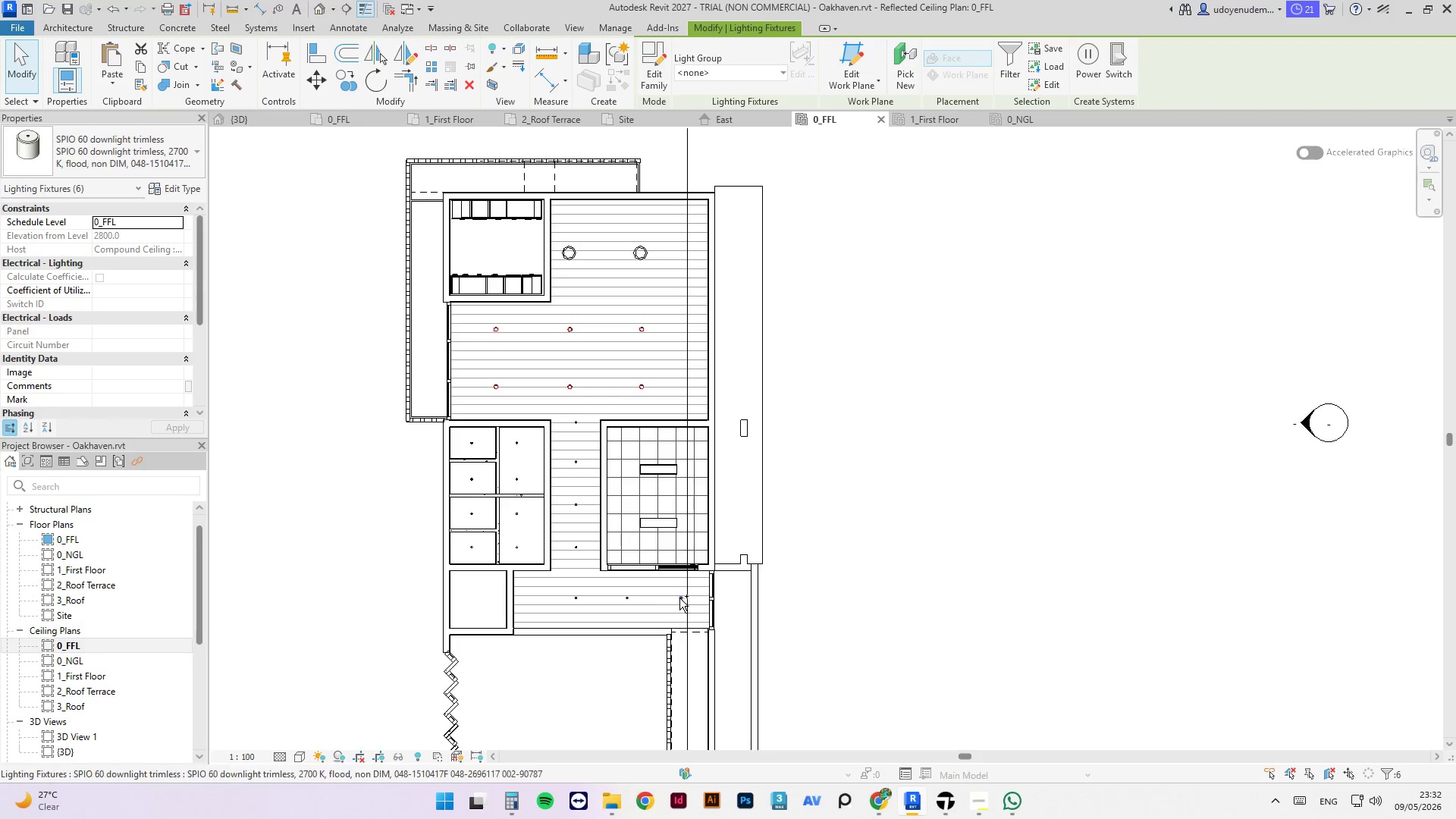 
left_click([679, 598])
 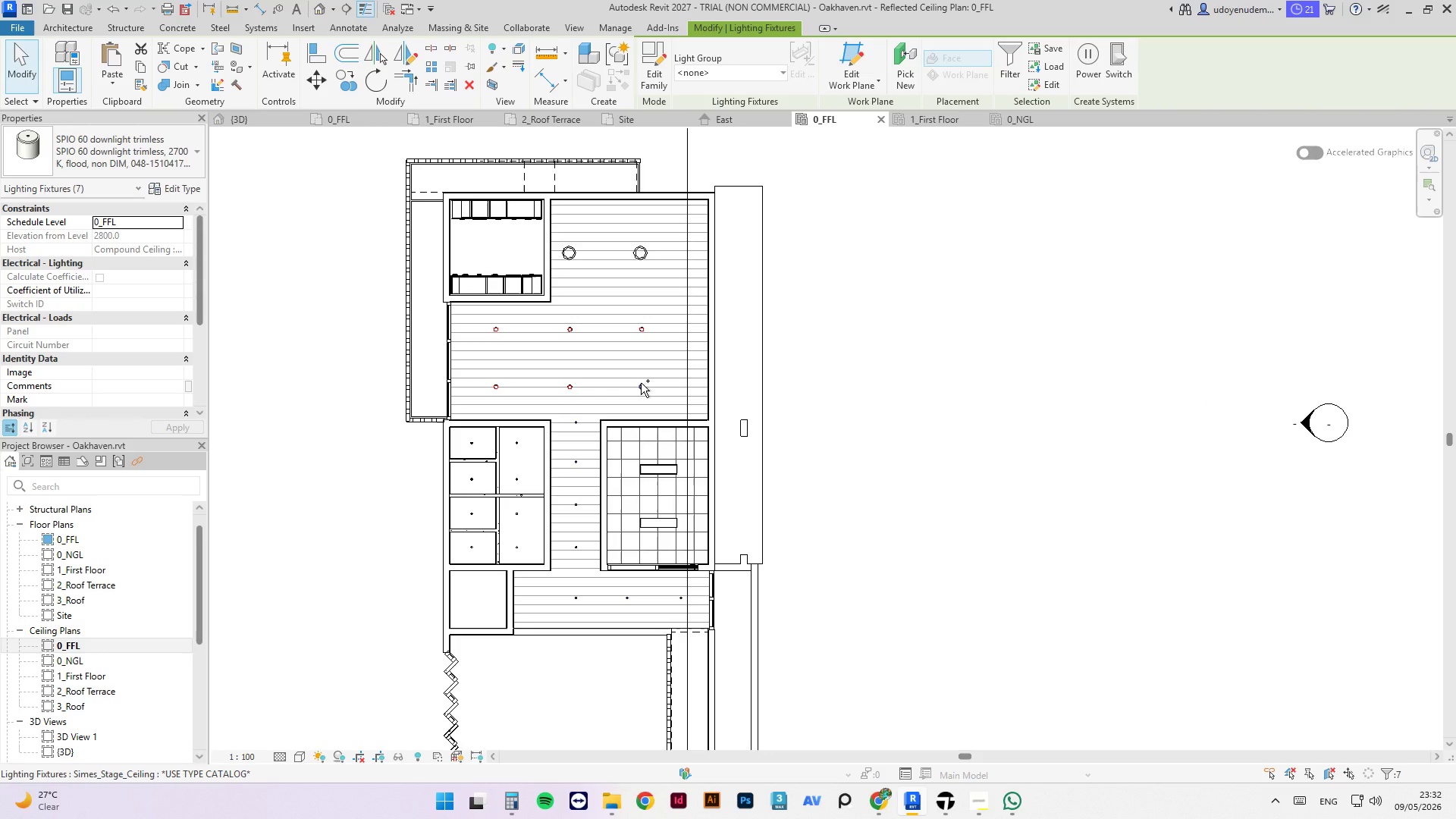 
left_click([641, 383])
 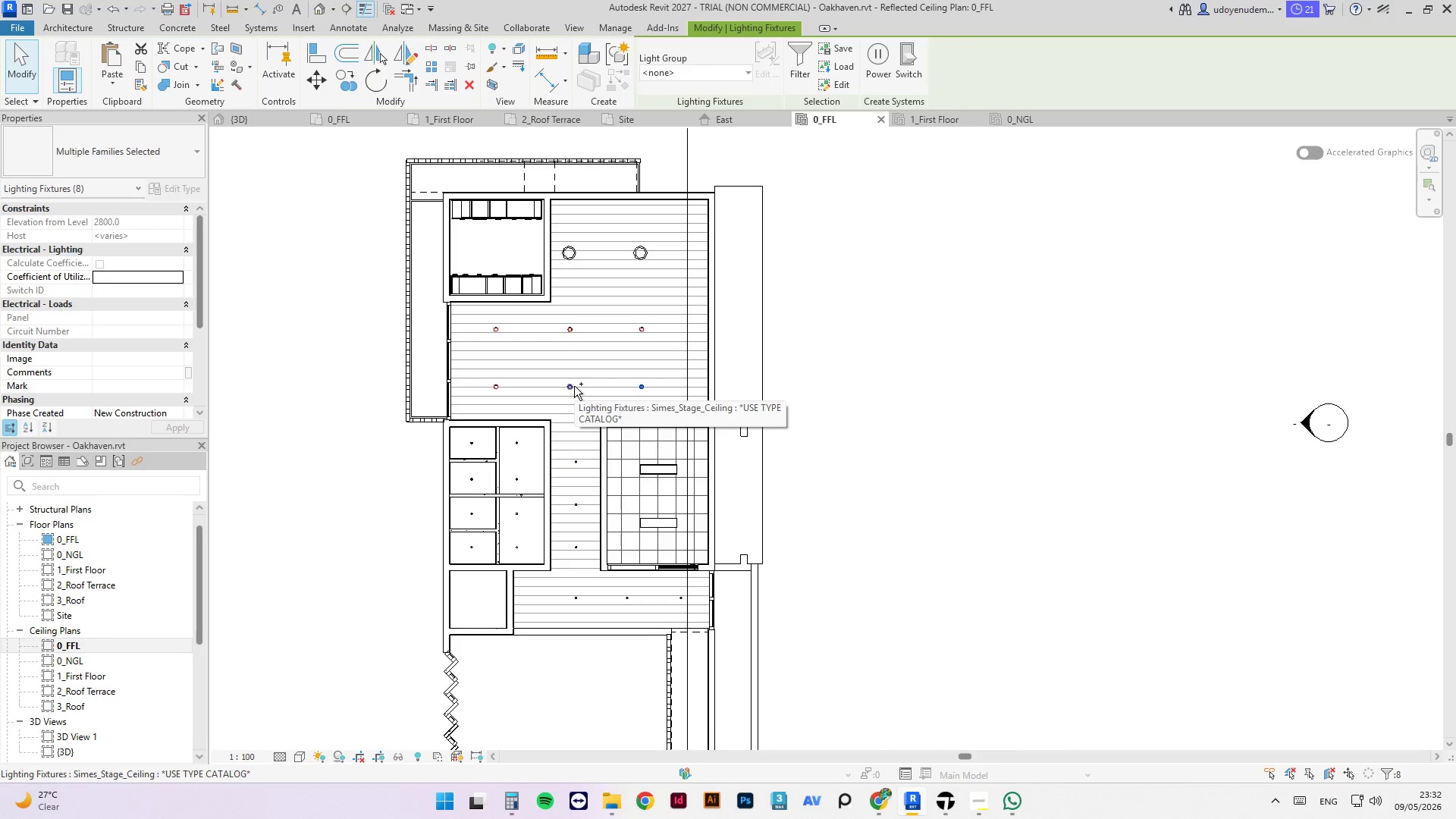 
left_click([574, 386])
 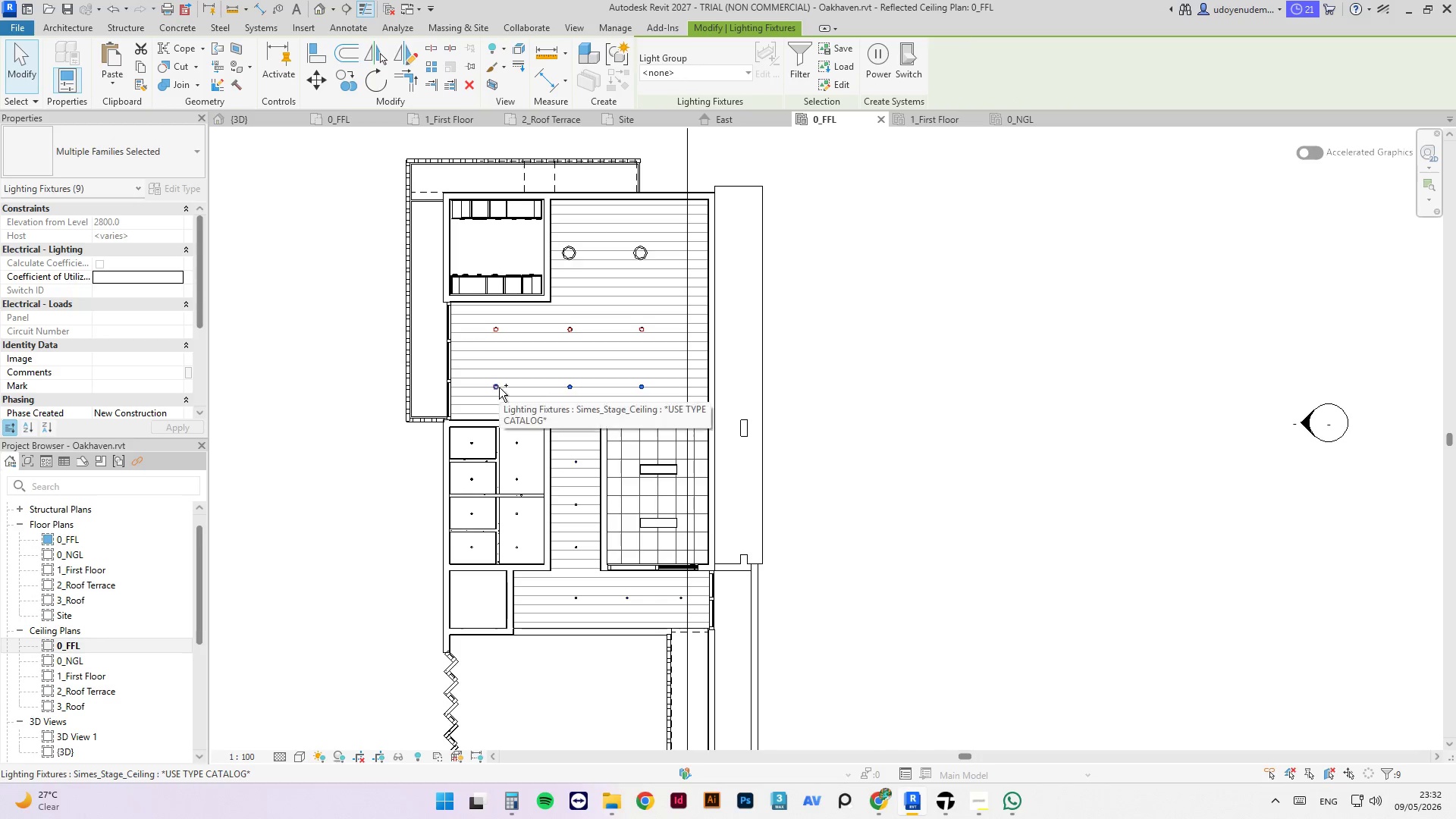 
left_click([497, 387])
 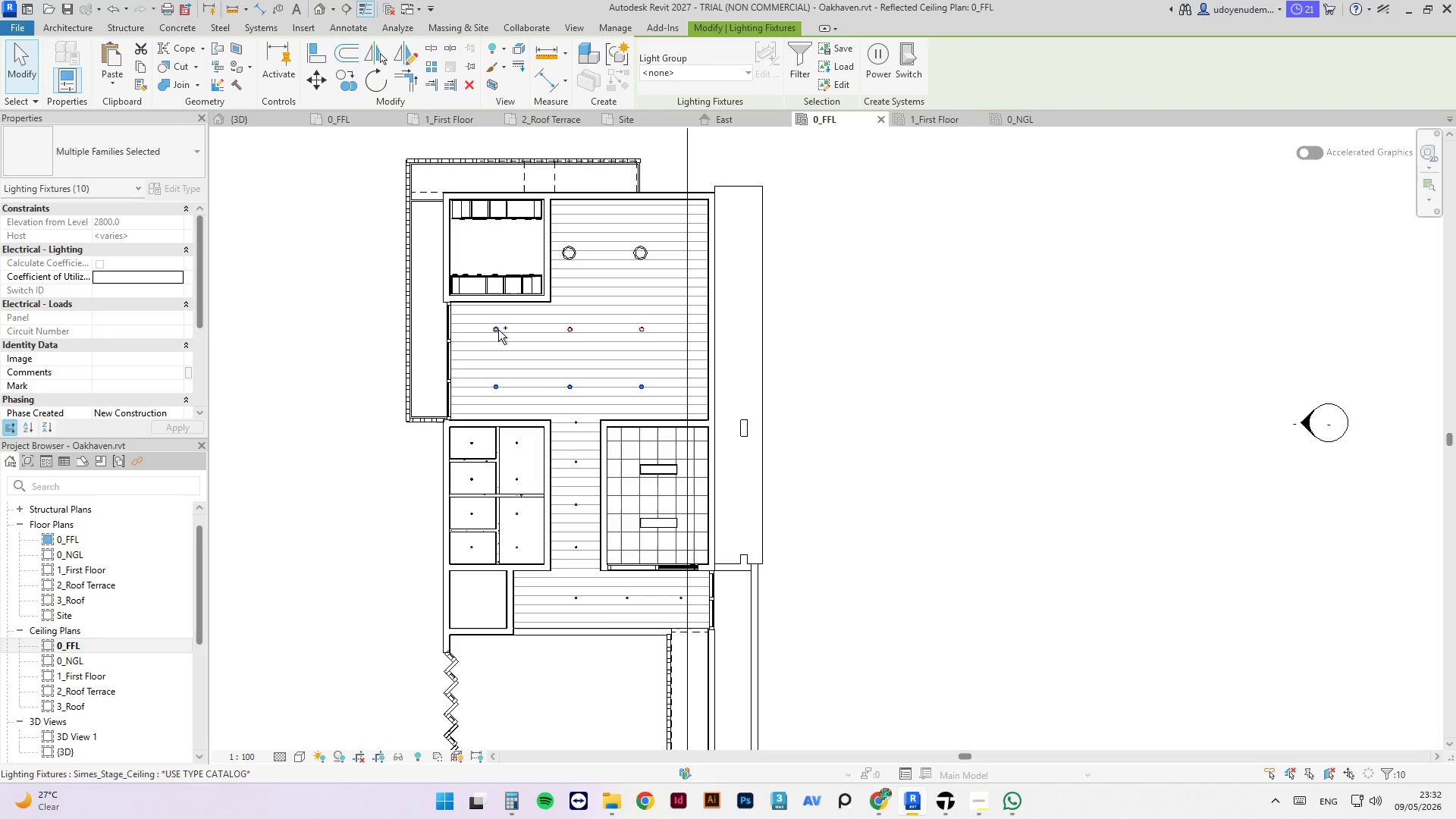 
left_click([497, 330])
 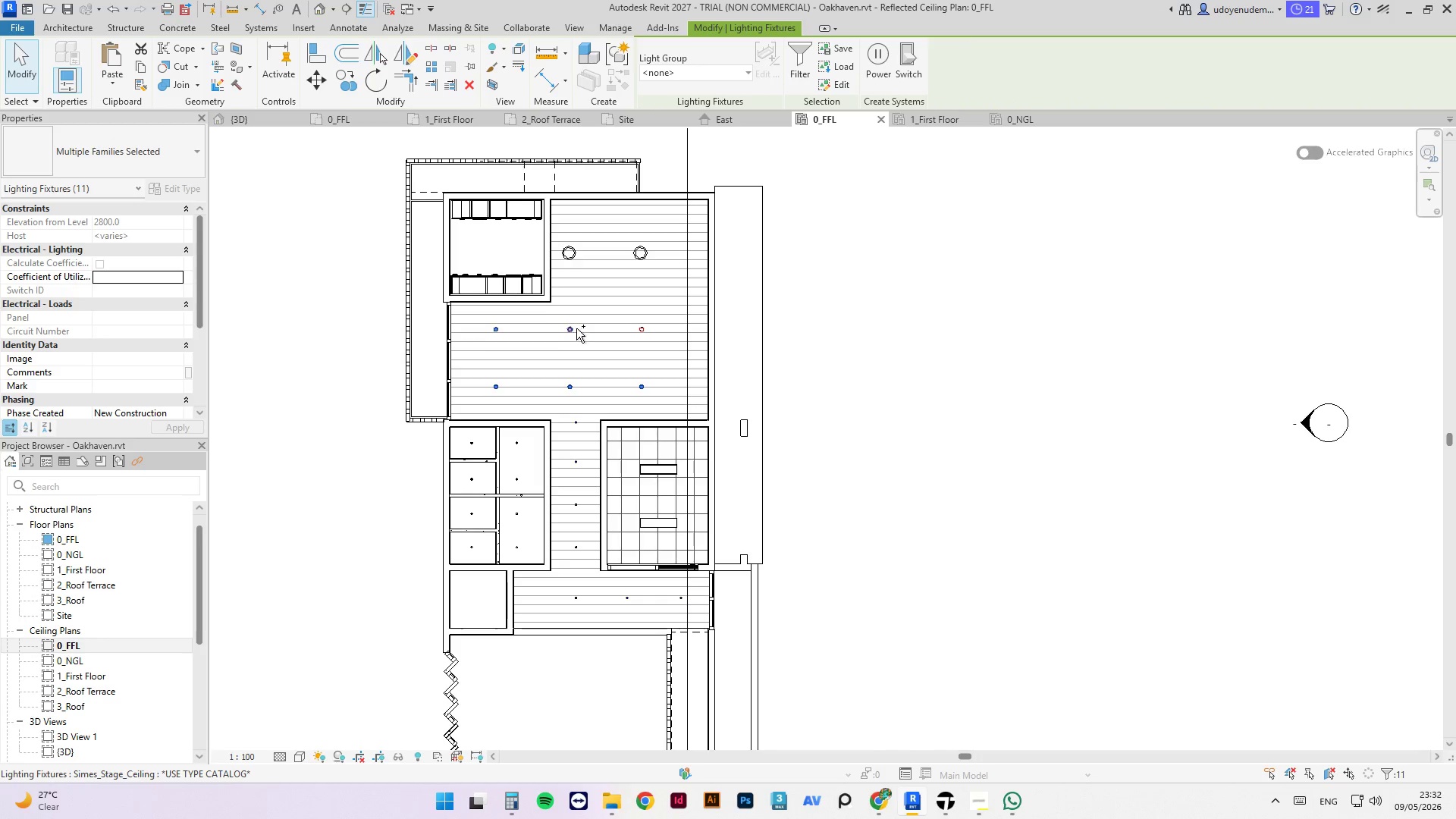 
left_click([577, 328])
 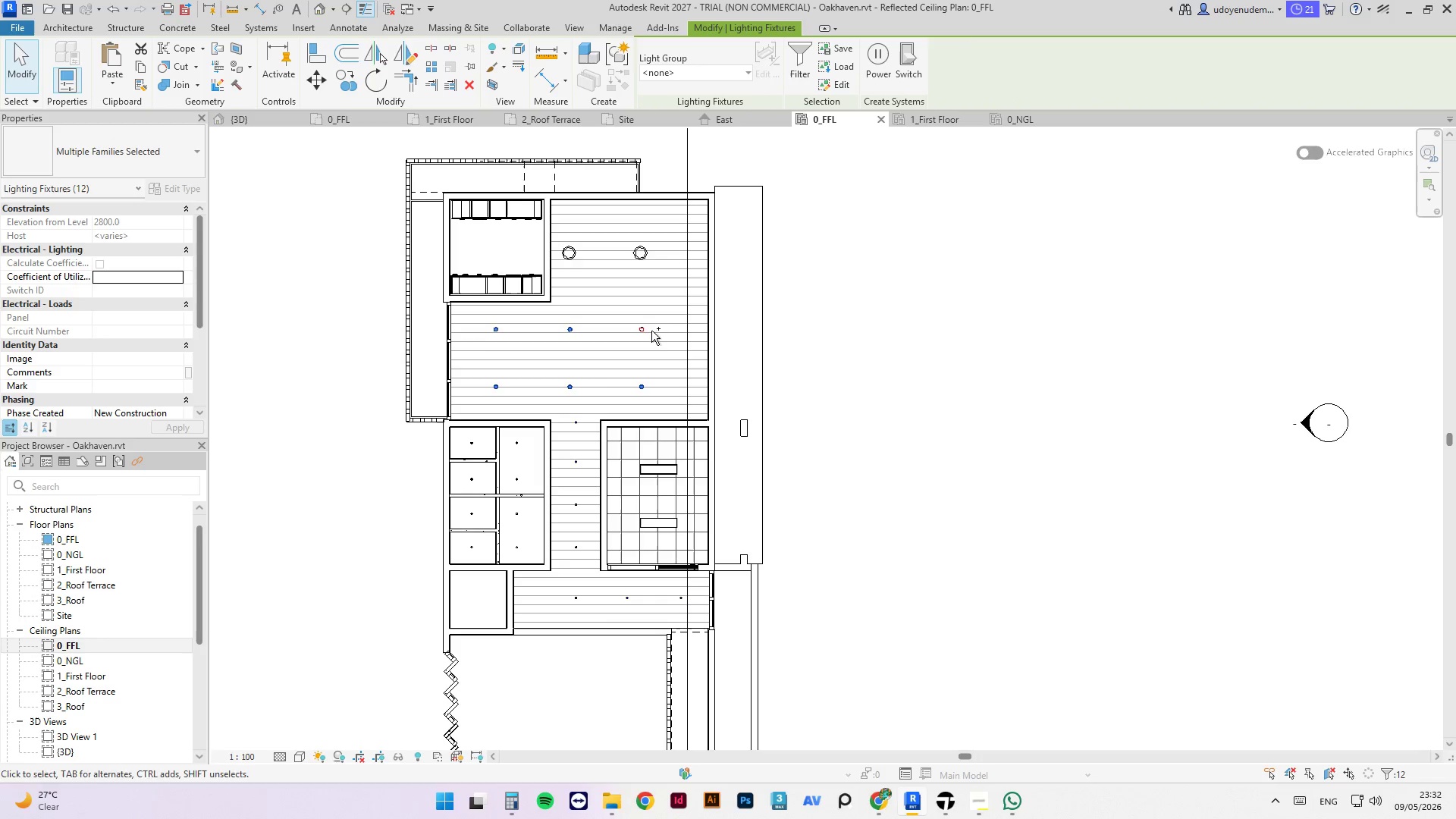 
left_click([645, 331])
 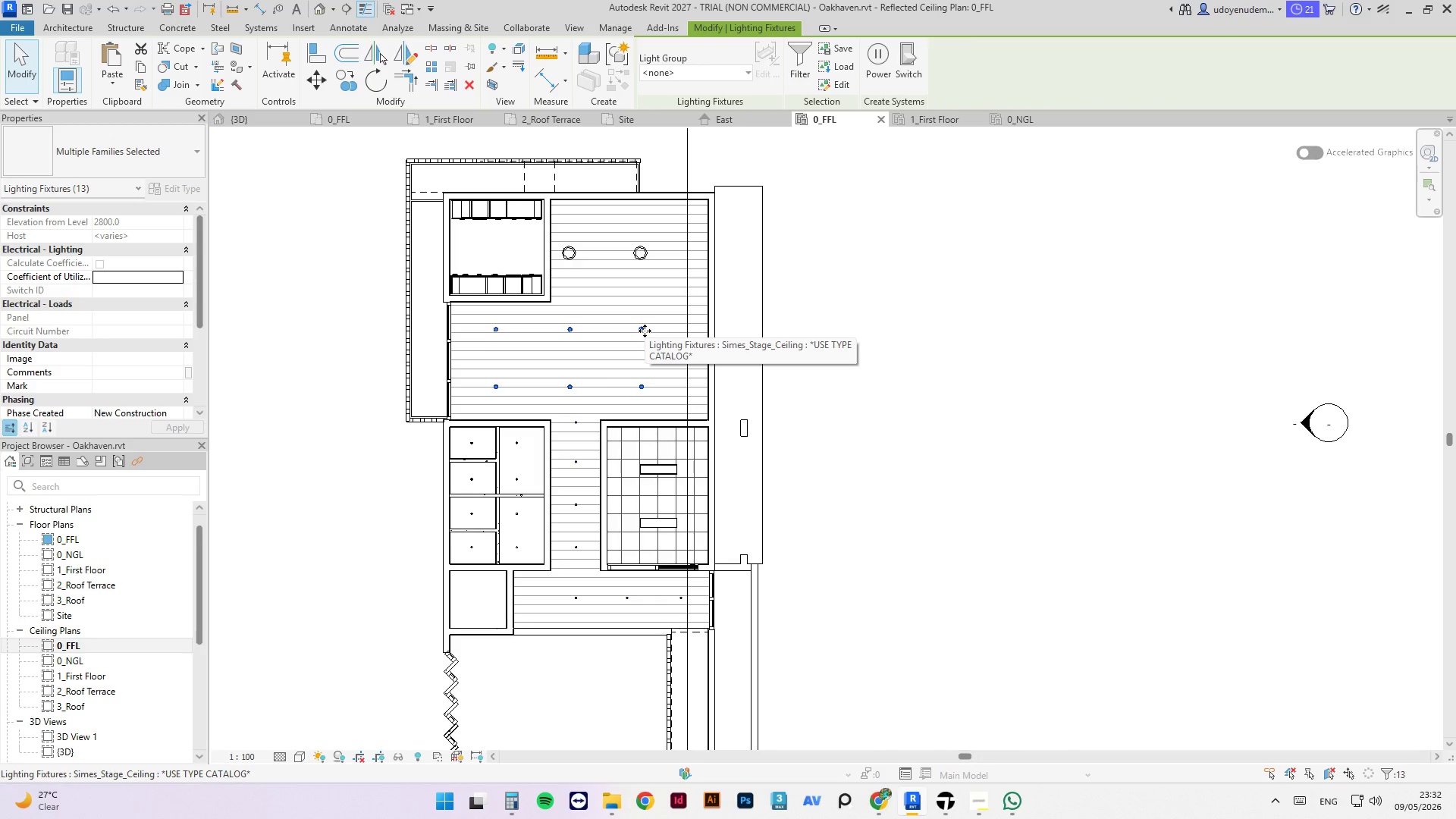 
key(Control+C)
 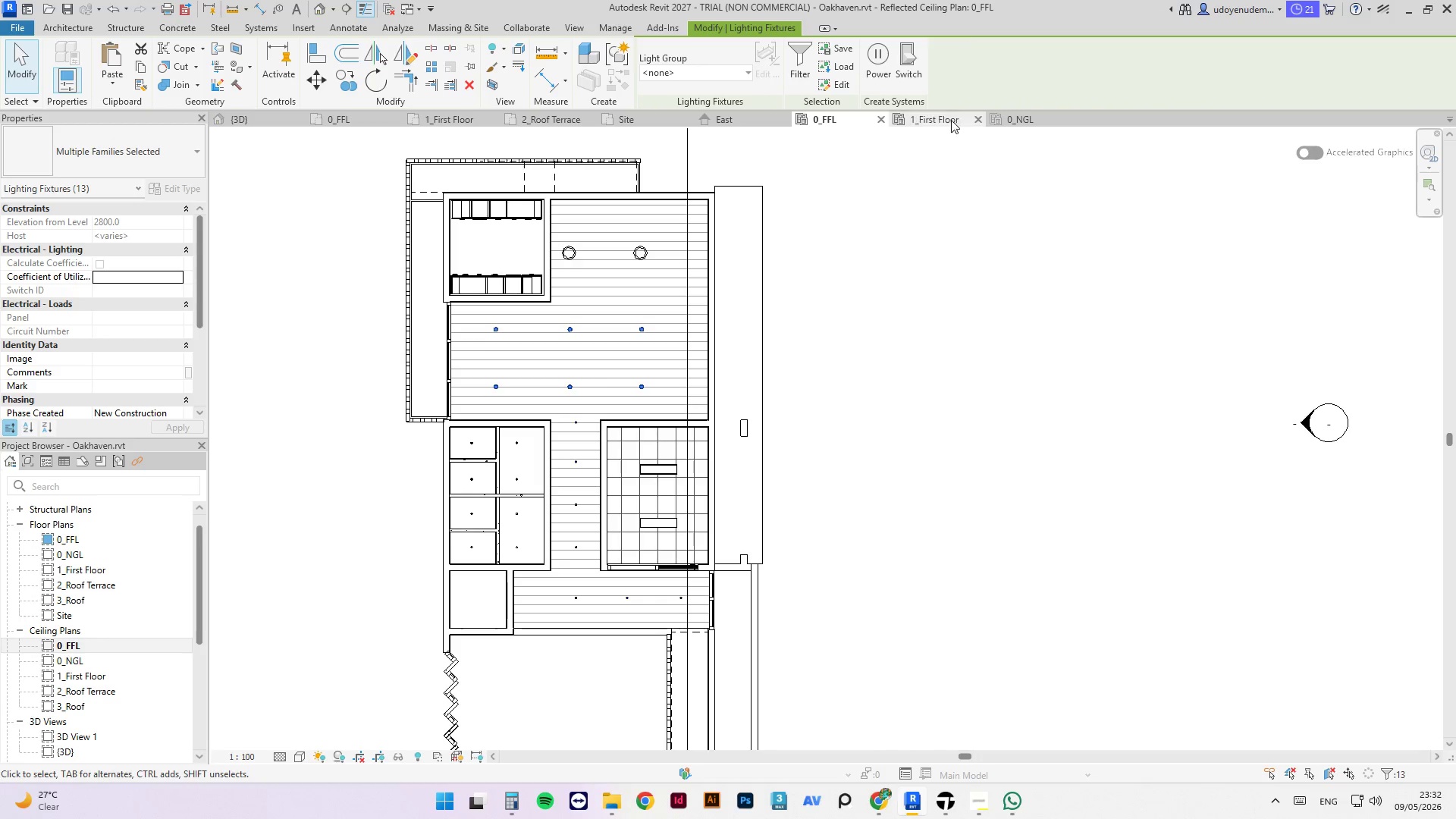 
key(Control+C)
 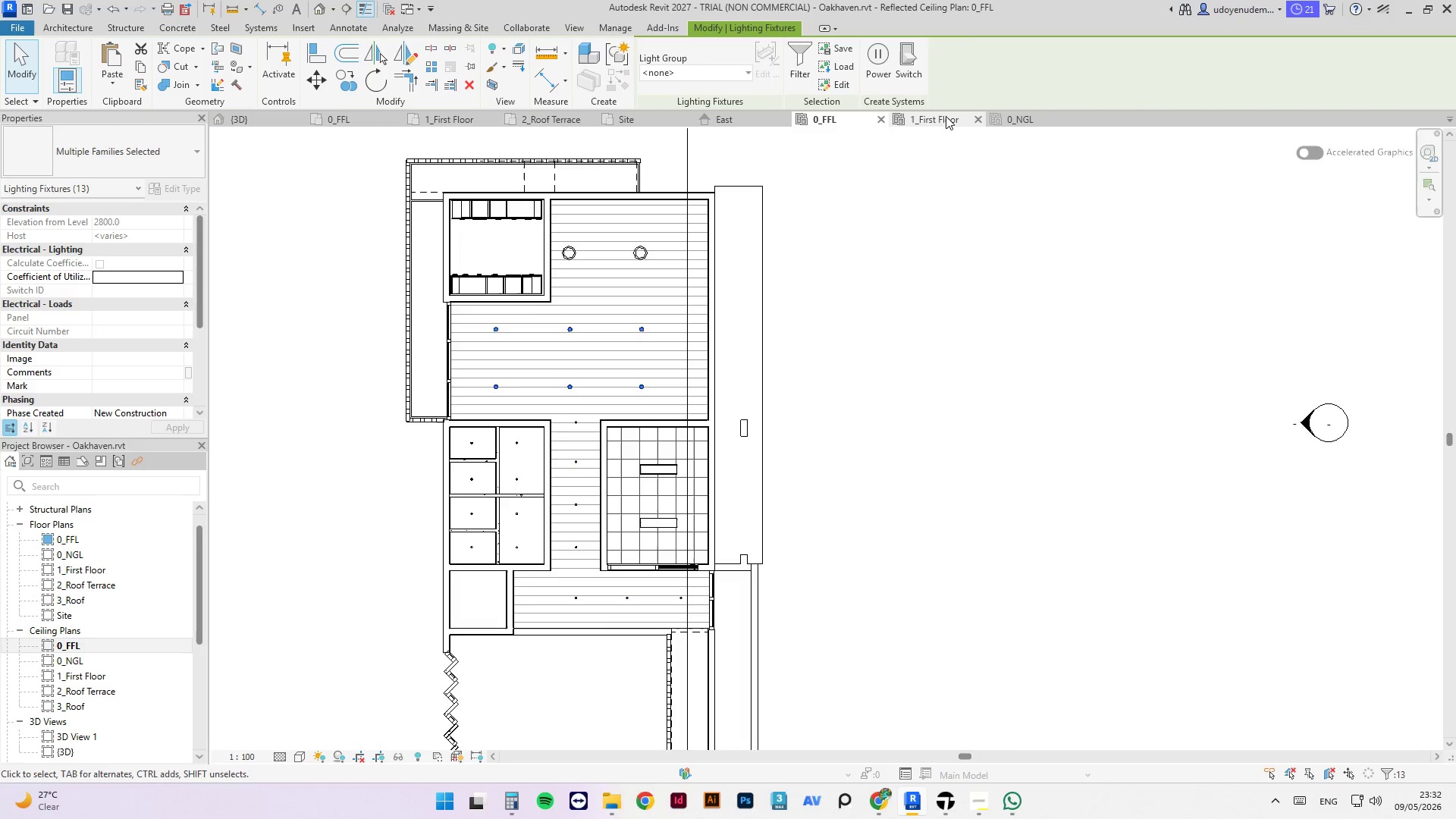 
left_click([946, 116])
 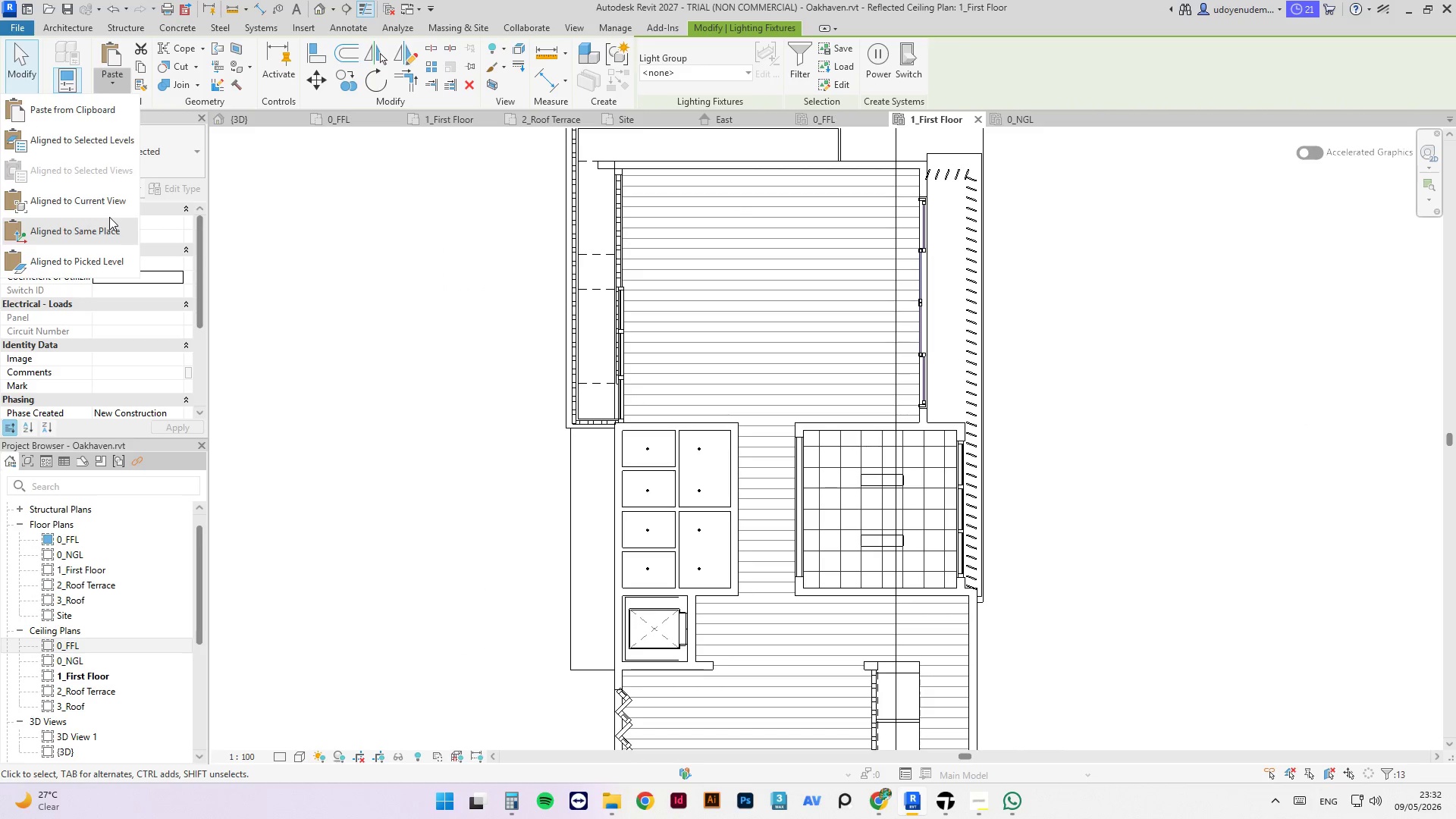 
left_click([105, 206])
 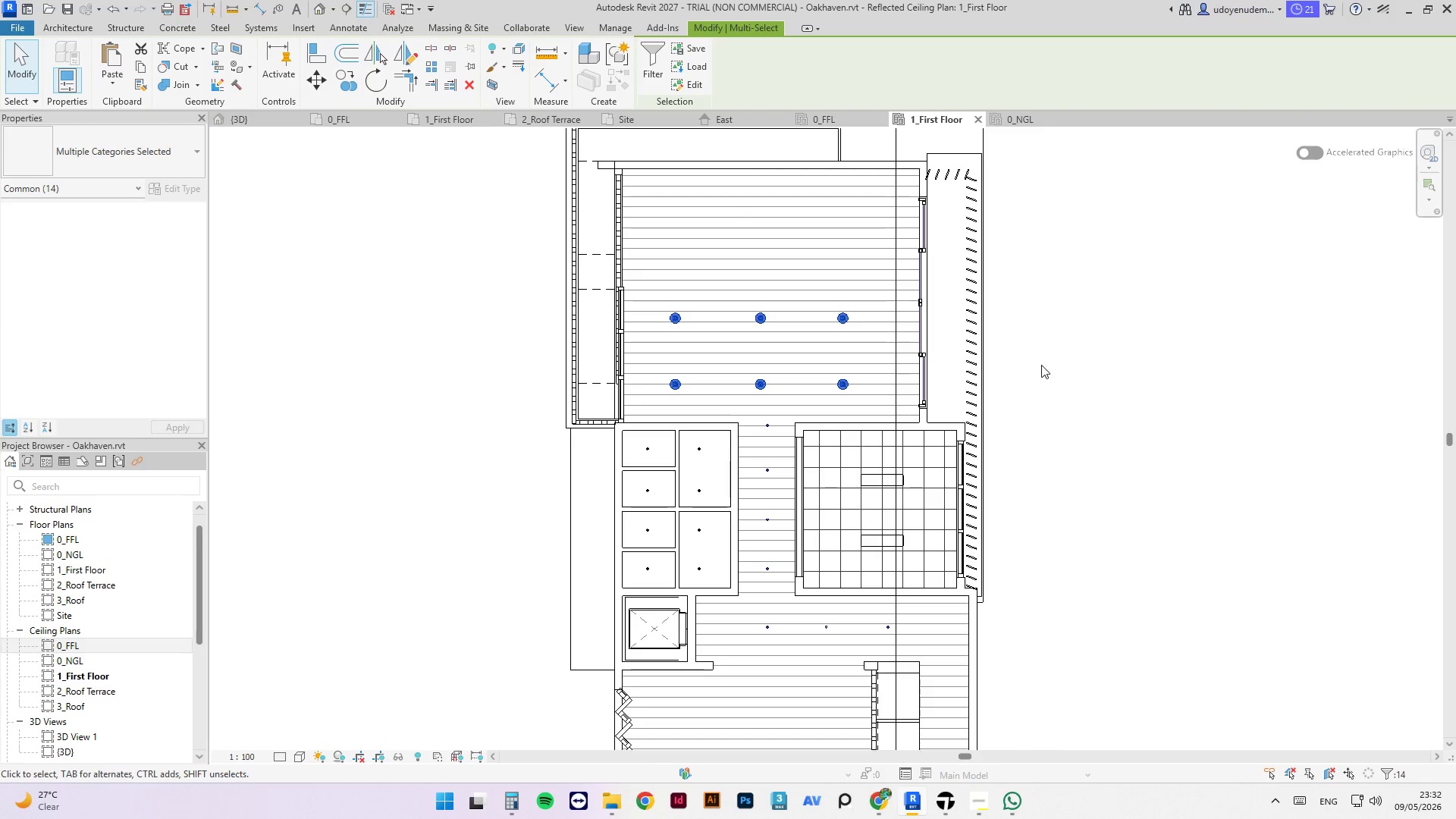 
left_click([1050, 339])
 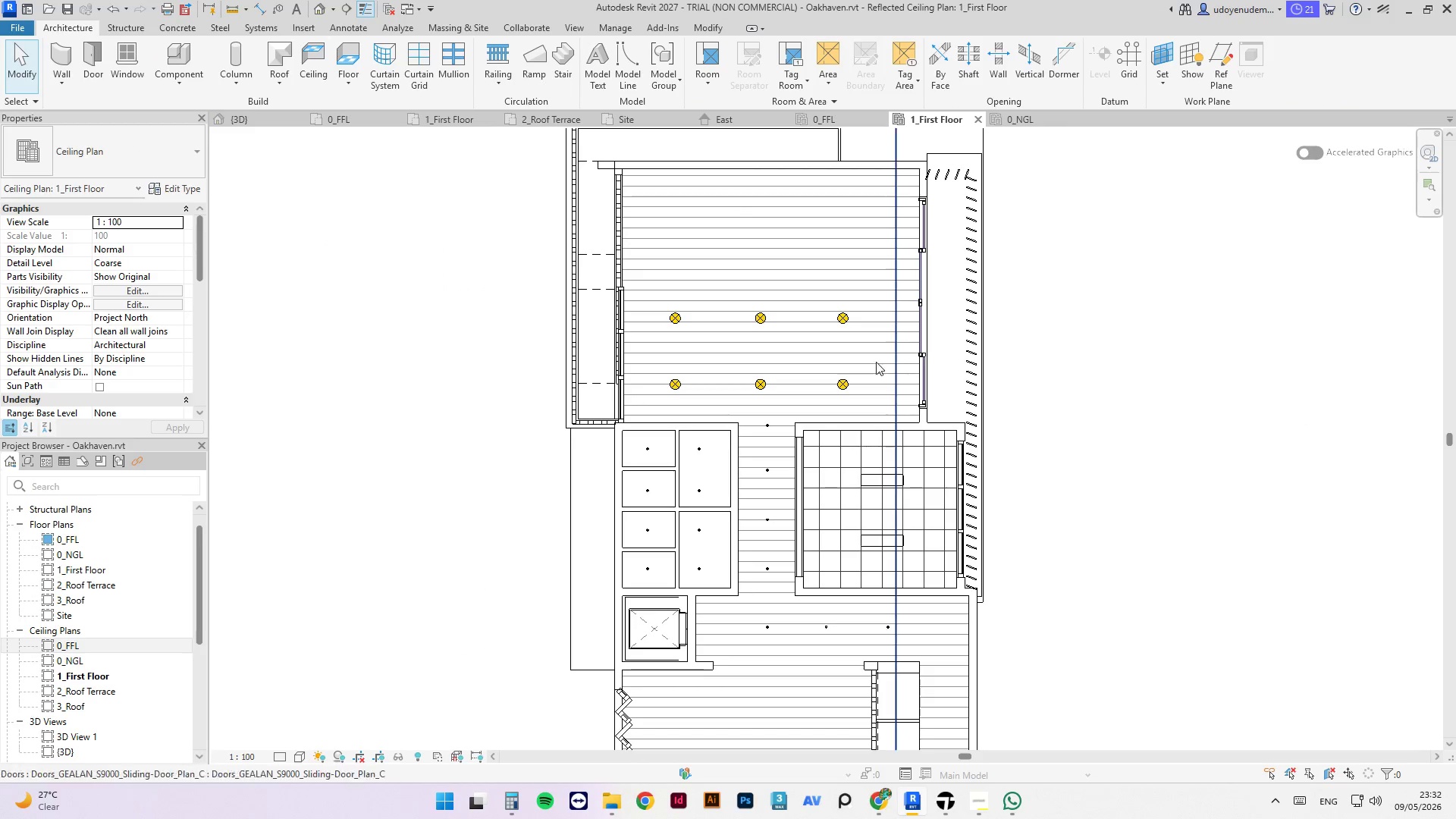 
scroll: coordinate [814, 356], scroll_direction: down, amount: 3.0
 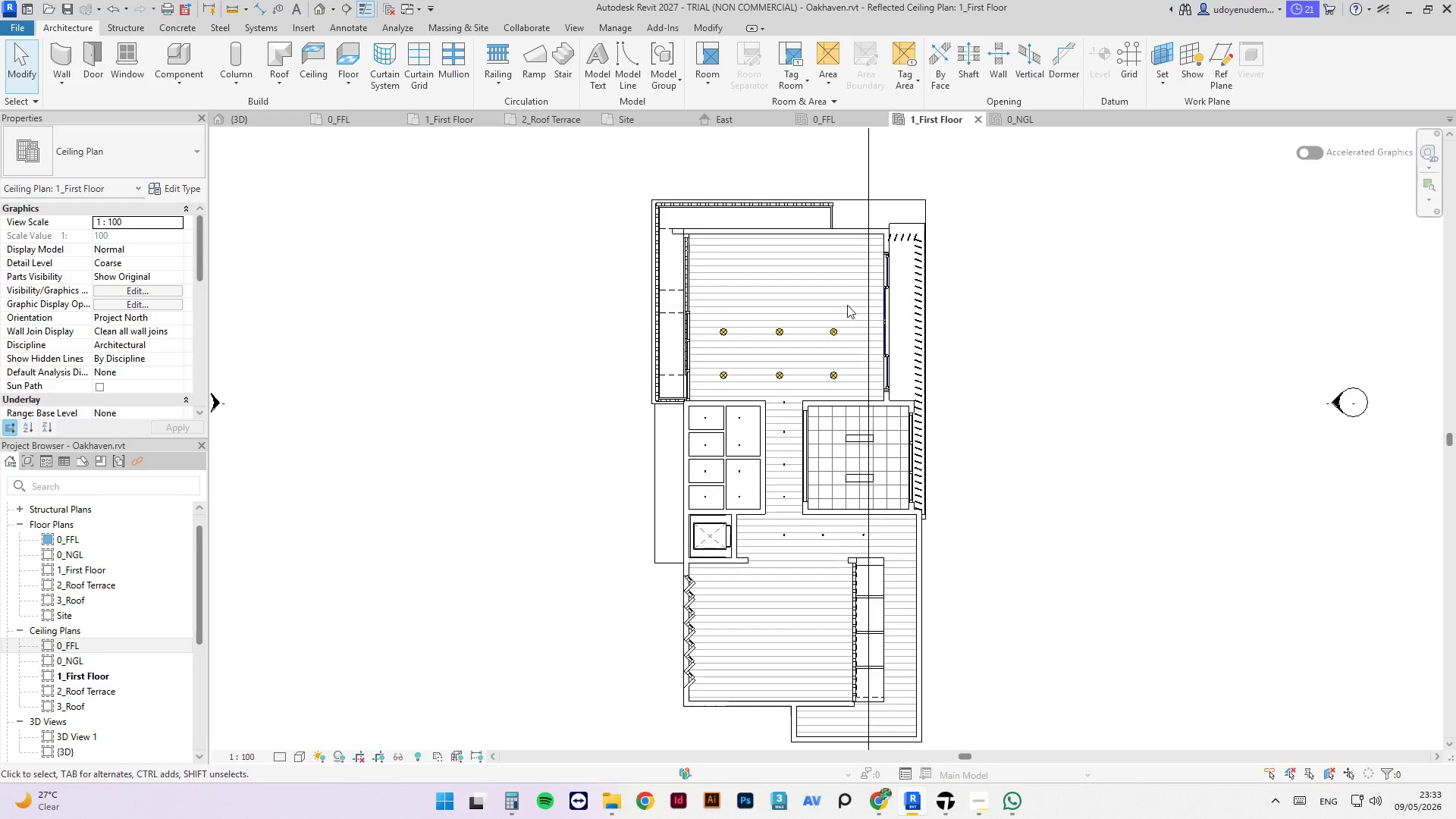 
left_click_drag(start_coordinate=[855, 306], to_coordinate=[965, 299])
 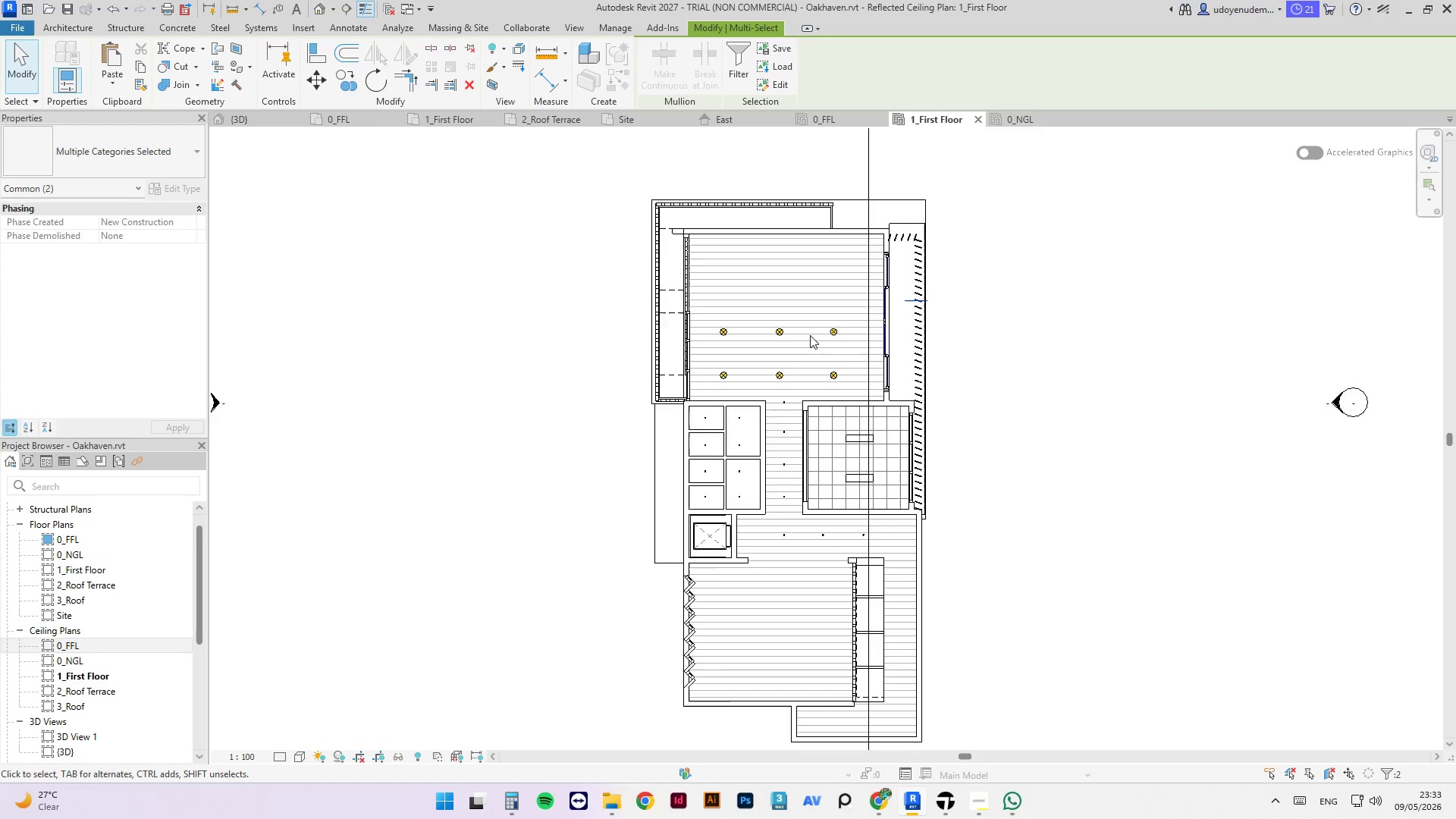 
scroll: coordinate [800, 337], scroll_direction: up, amount: 2.0
 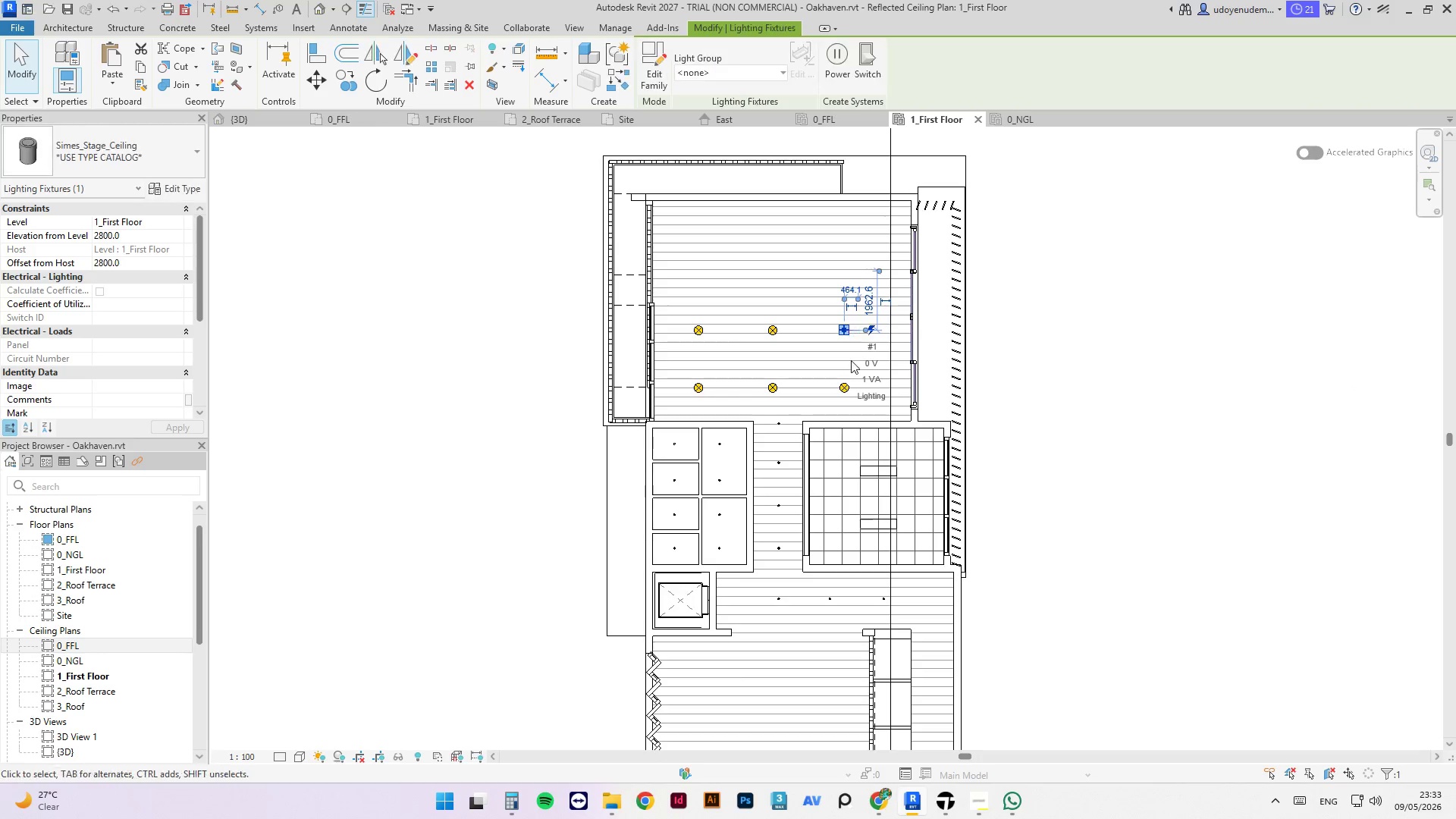 
hold_key(key=ControlLeft, duration=2.45)
left_click([846, 392])
 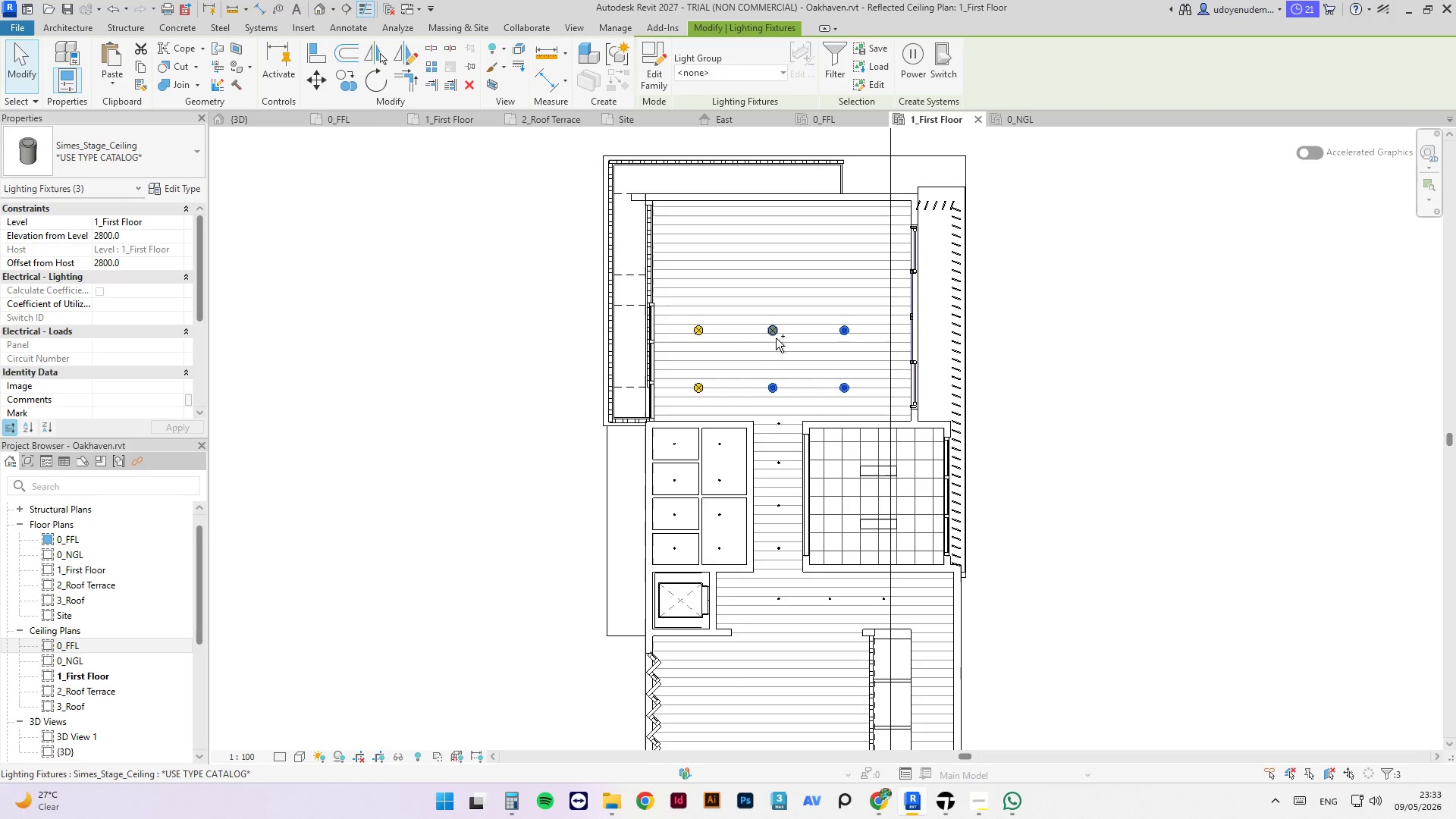 
left_click([769, 335])
 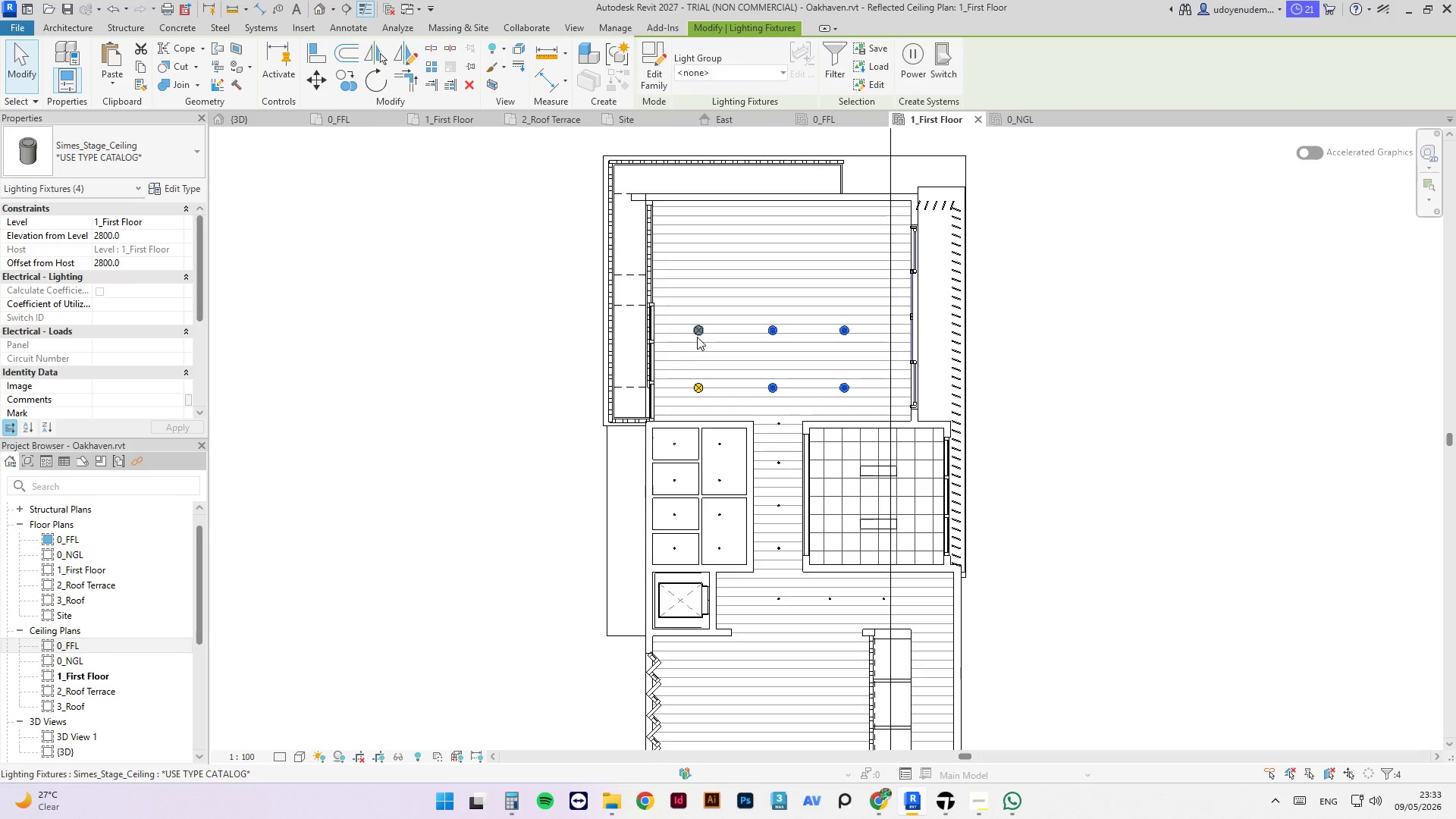 
left_click([701, 331])
 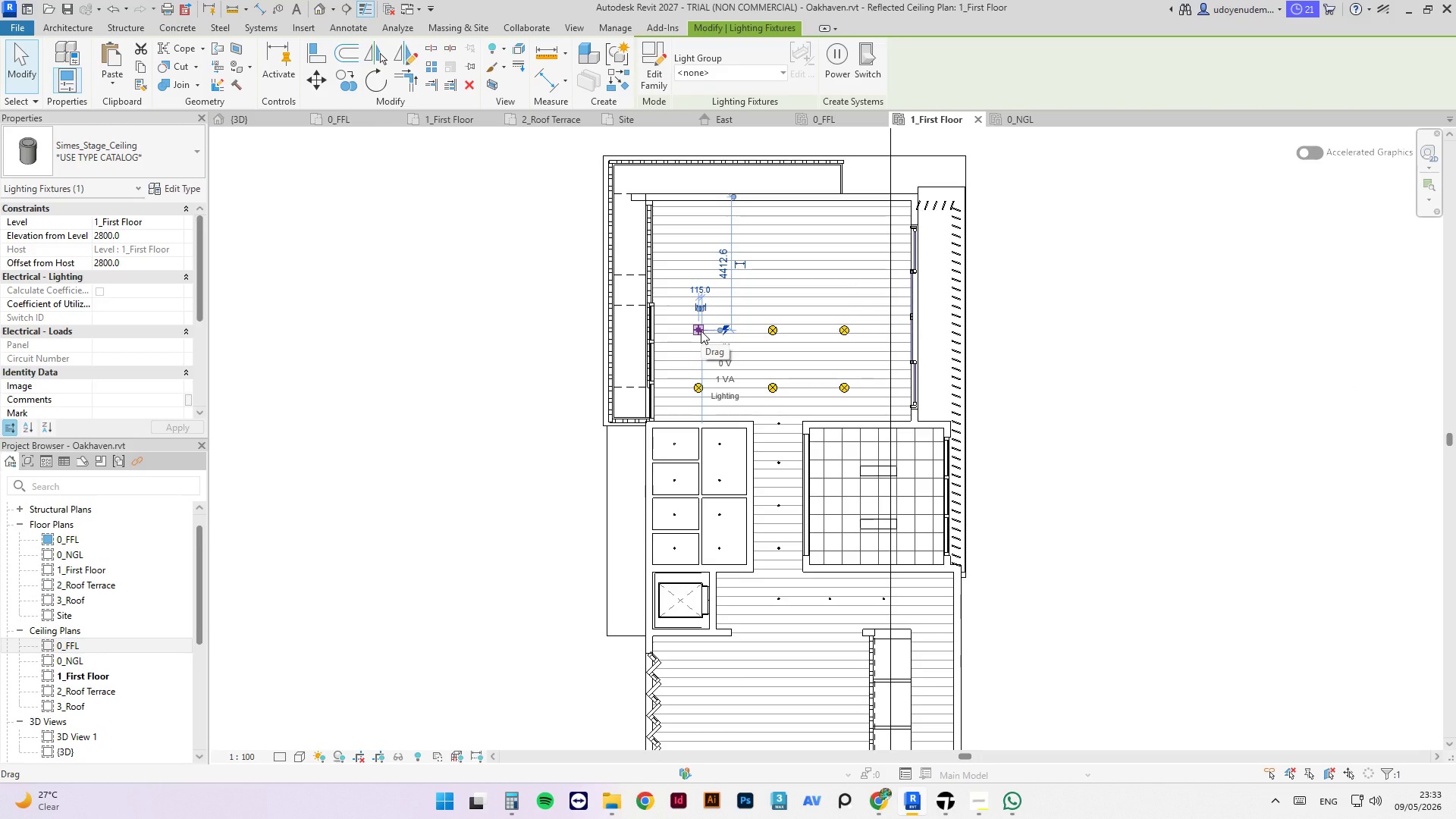 
hold_key(key=C, duration=0.31)
 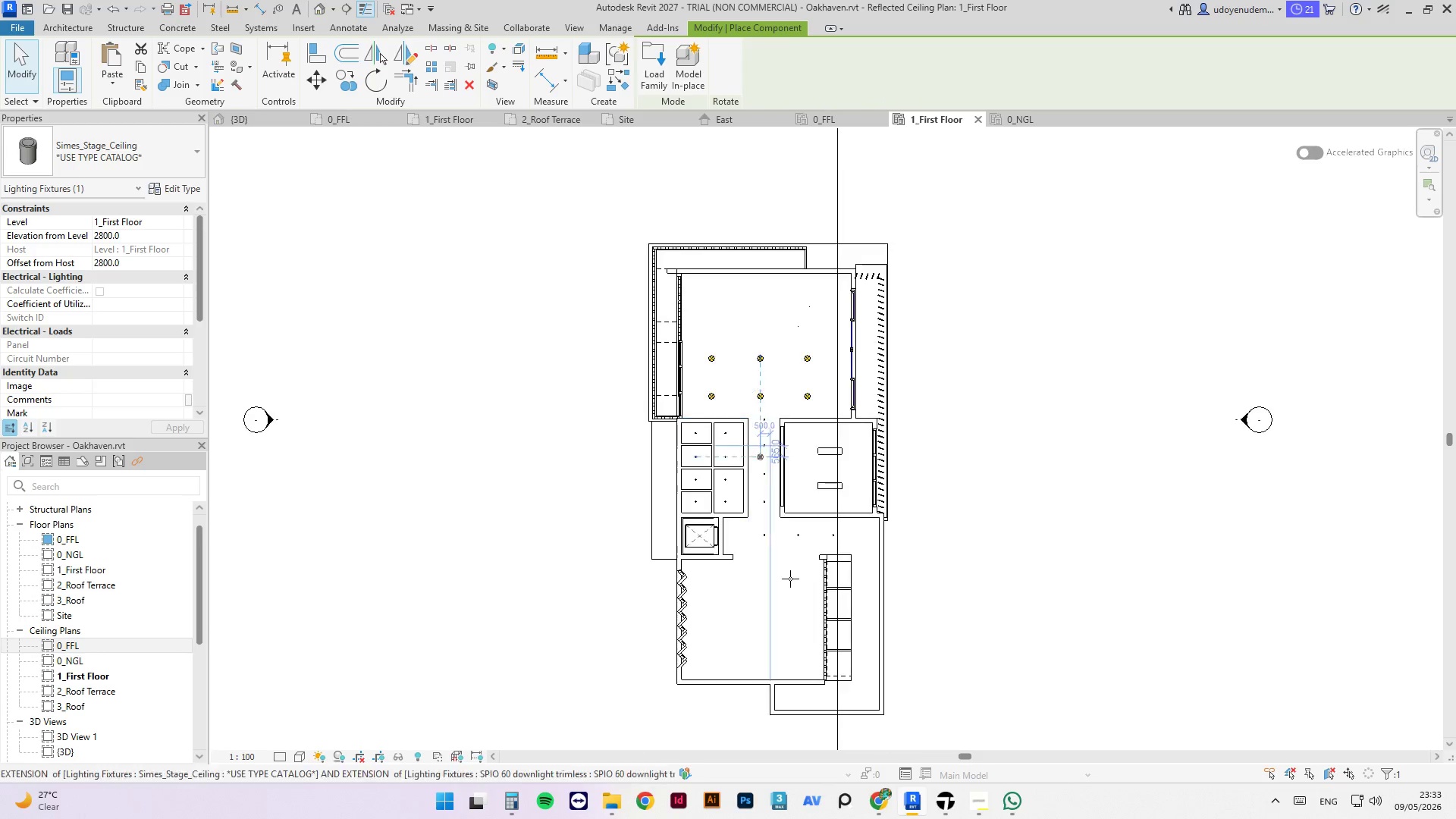 
key(S)
 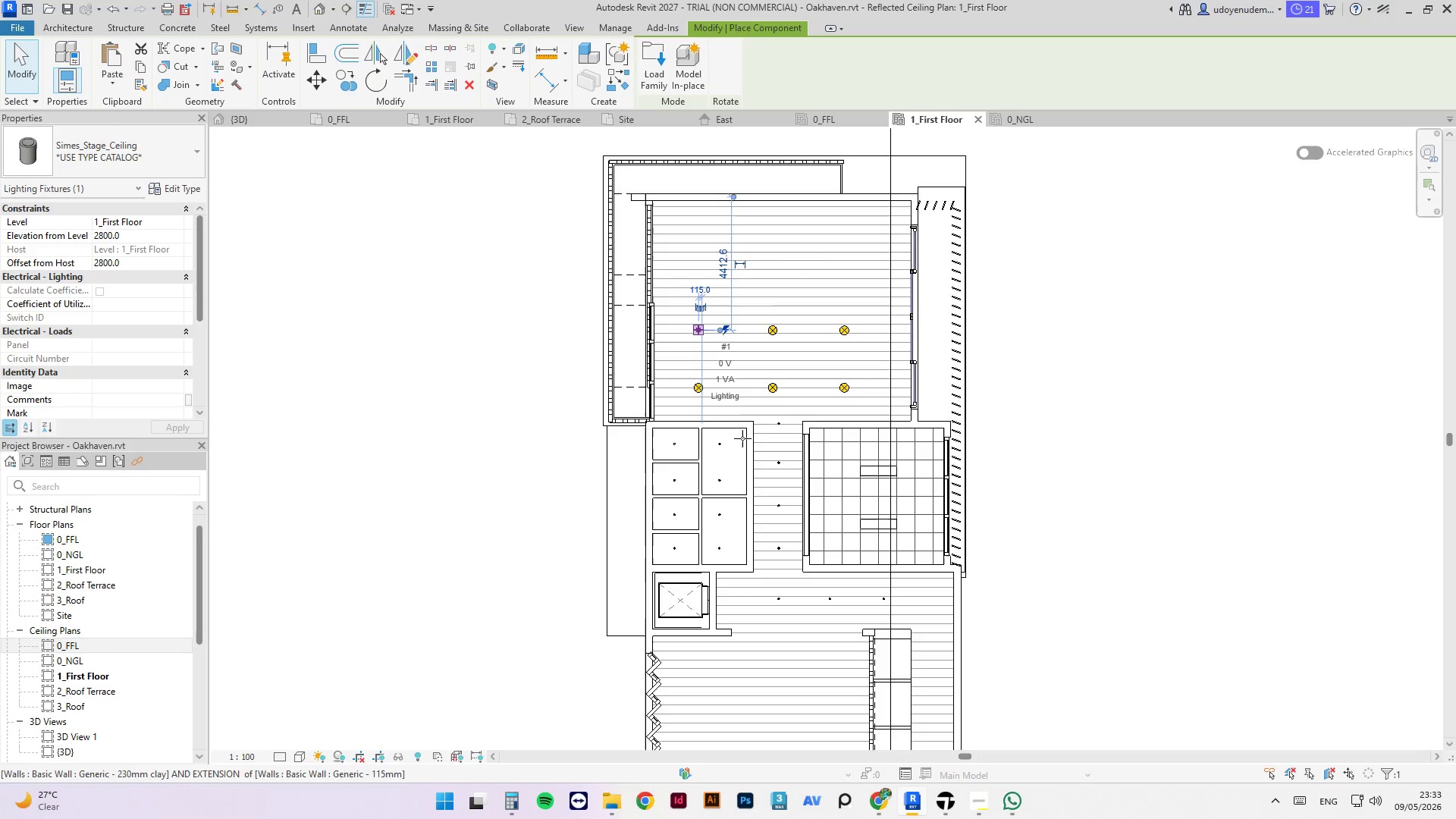 
scroll: coordinate [727, 592], scroll_direction: up, amount: 5.0
 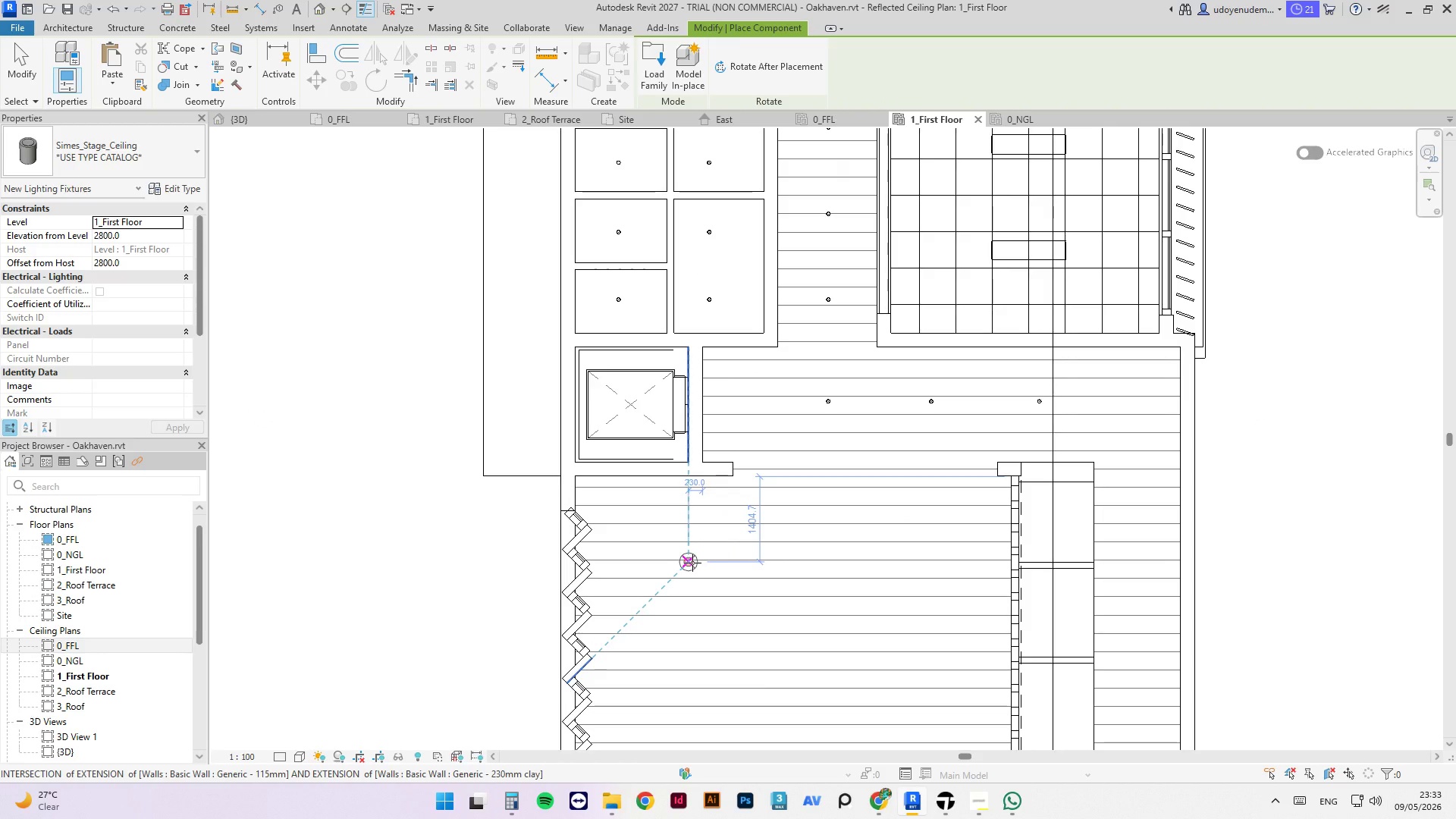 
left_click([692, 563])
 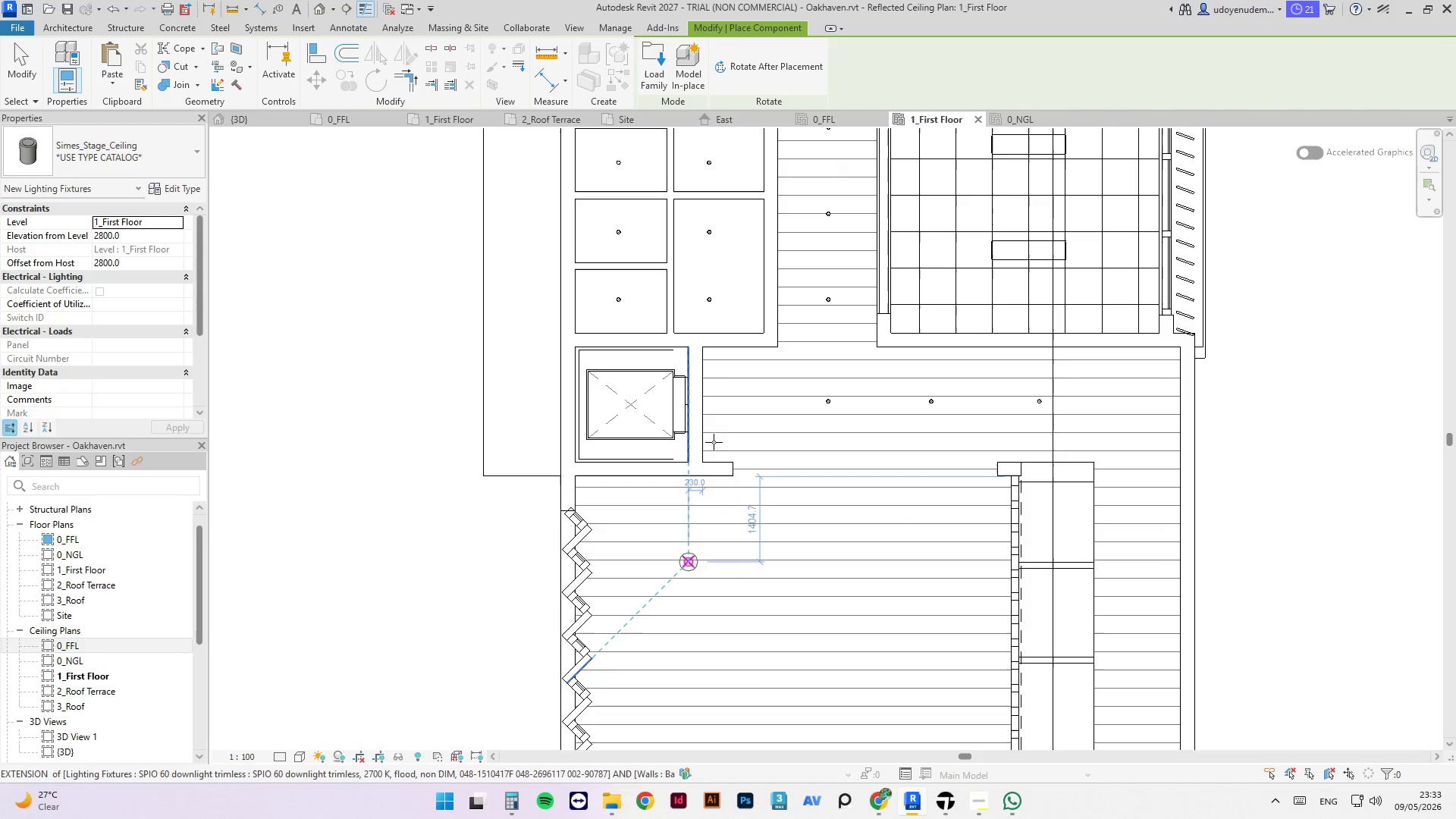 
scroll: coordinate [717, 429], scroll_direction: down, amount: 2.0
 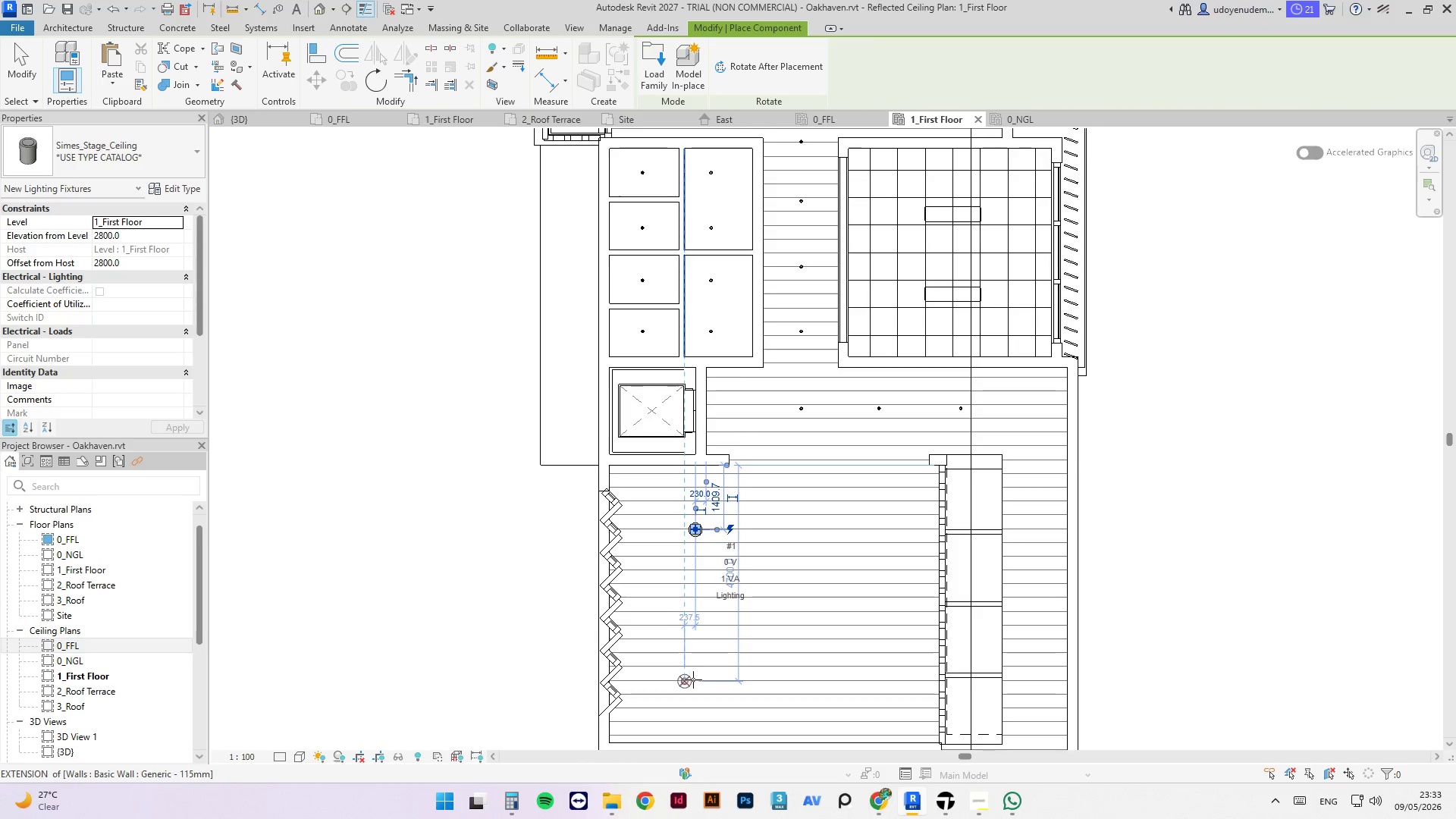 
left_click([698, 681])
 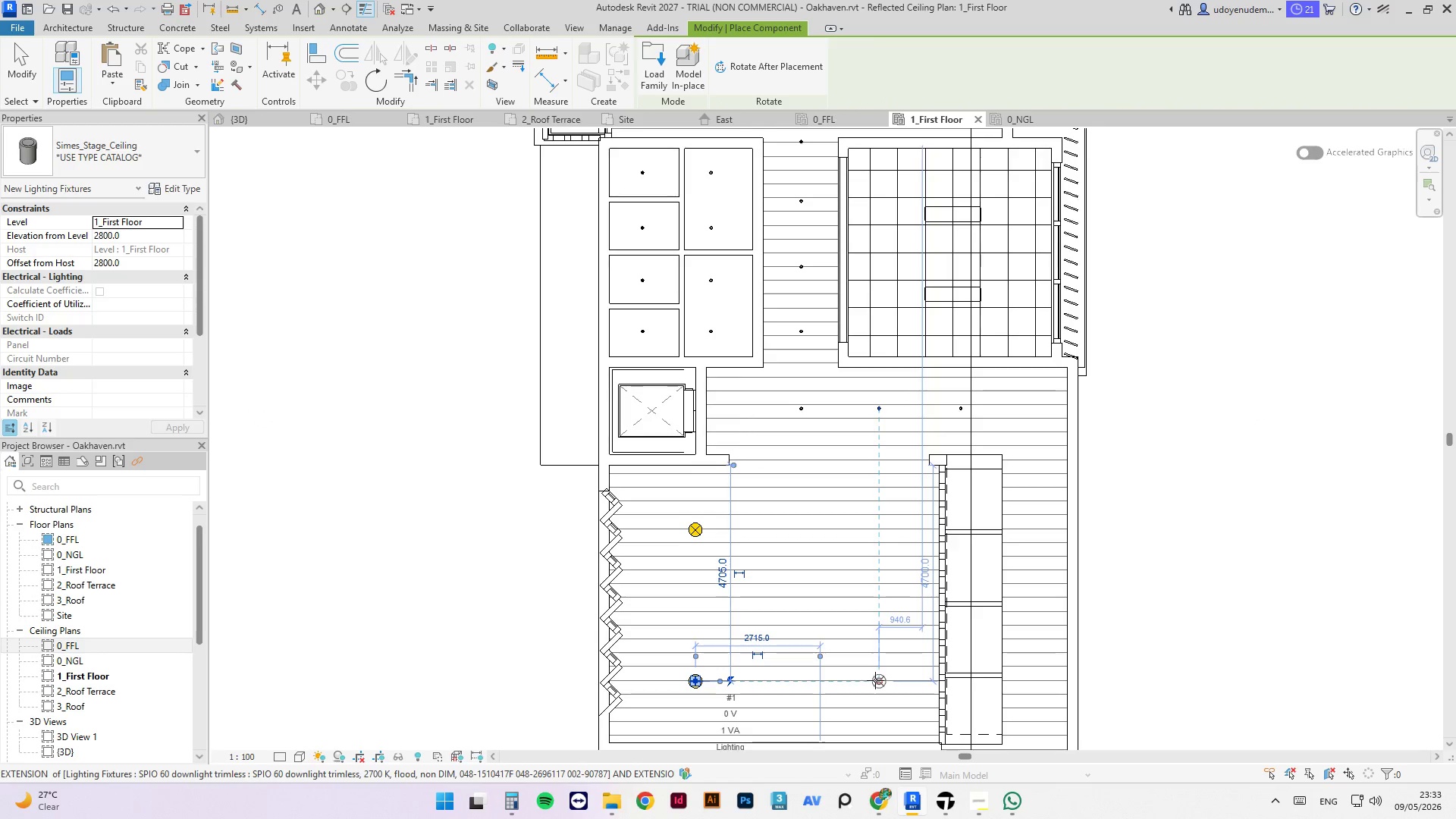 
left_click([875, 680])
 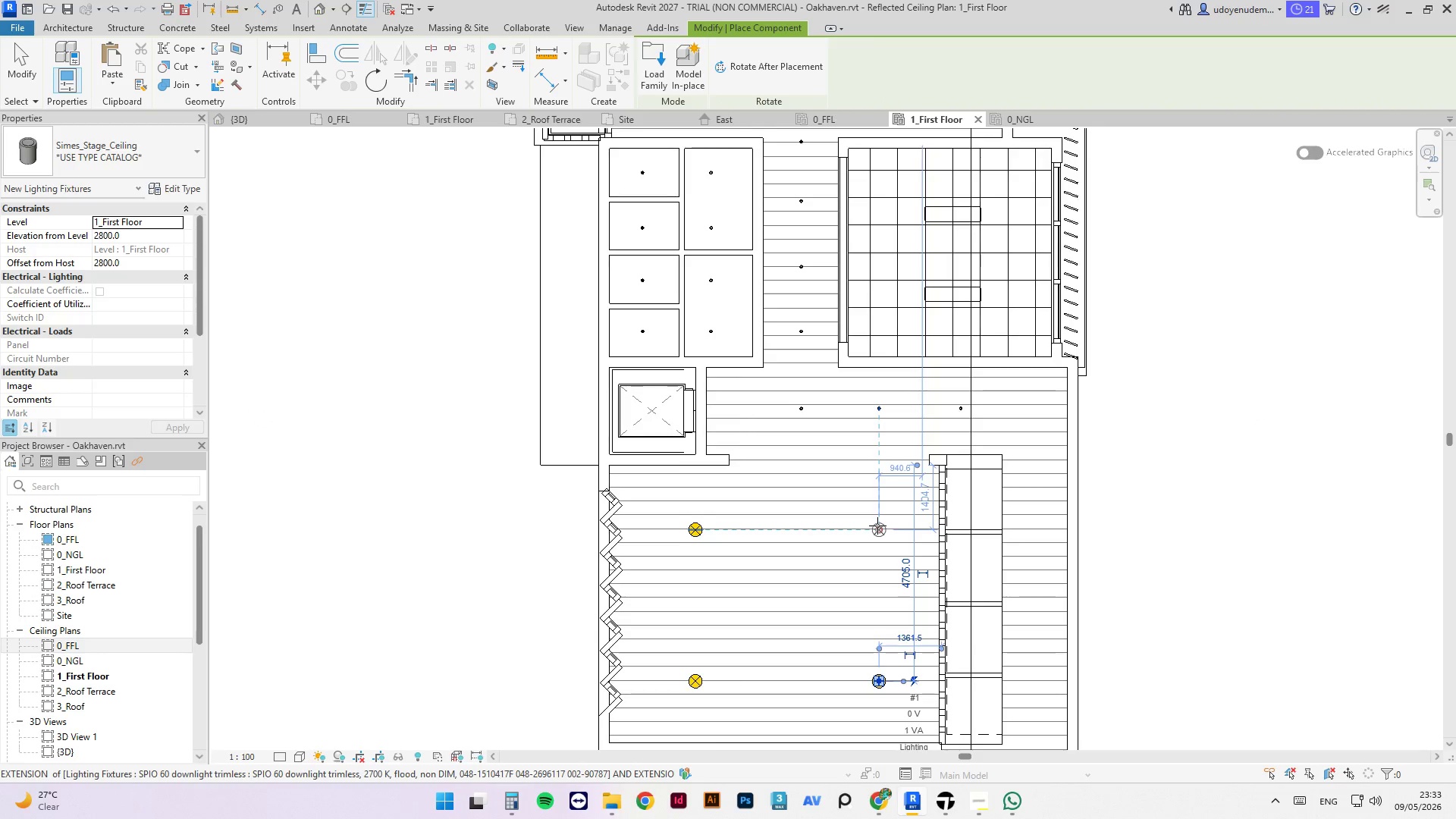 
left_click([877, 526])
 